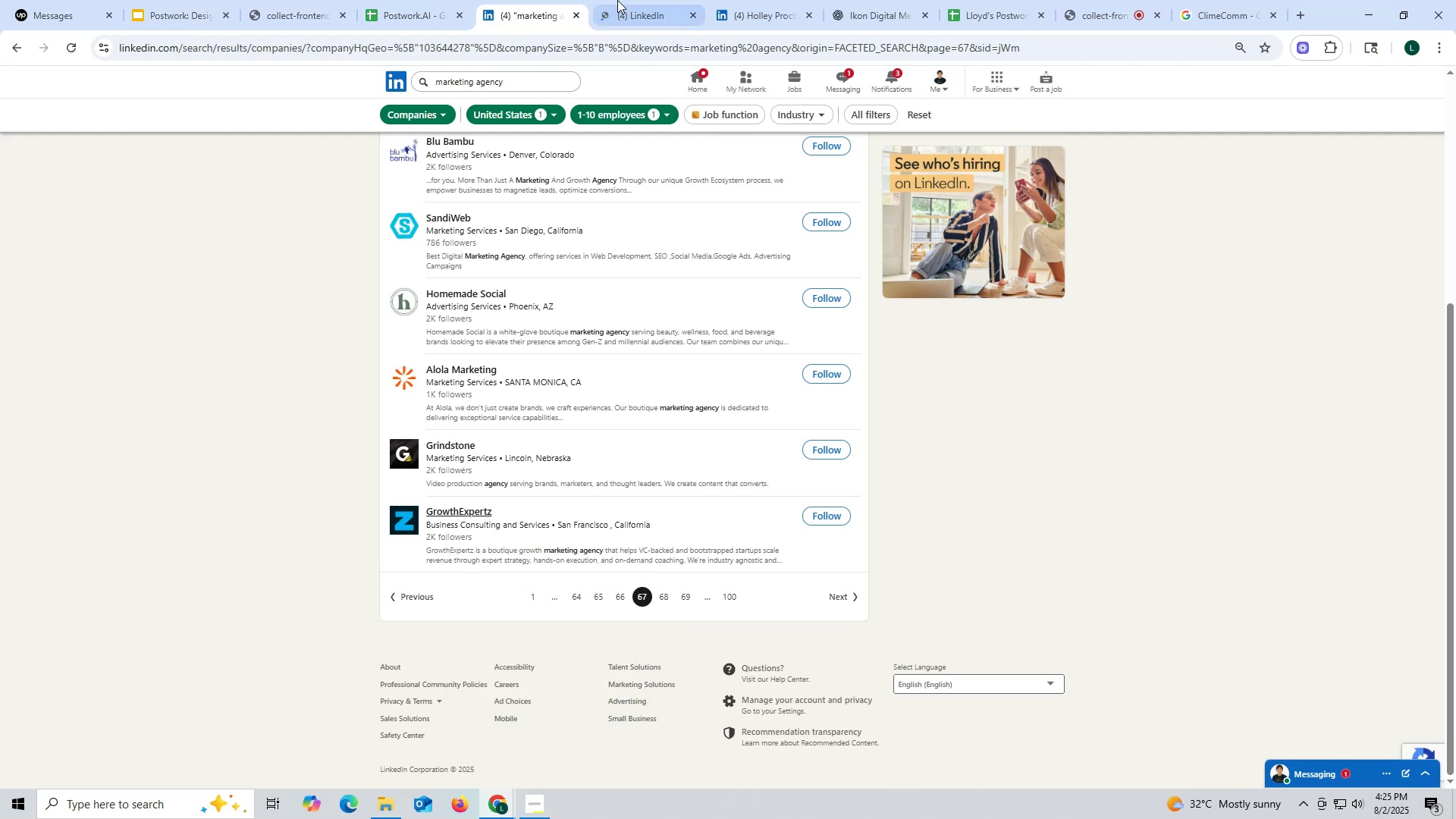 
left_click([629, 11])
 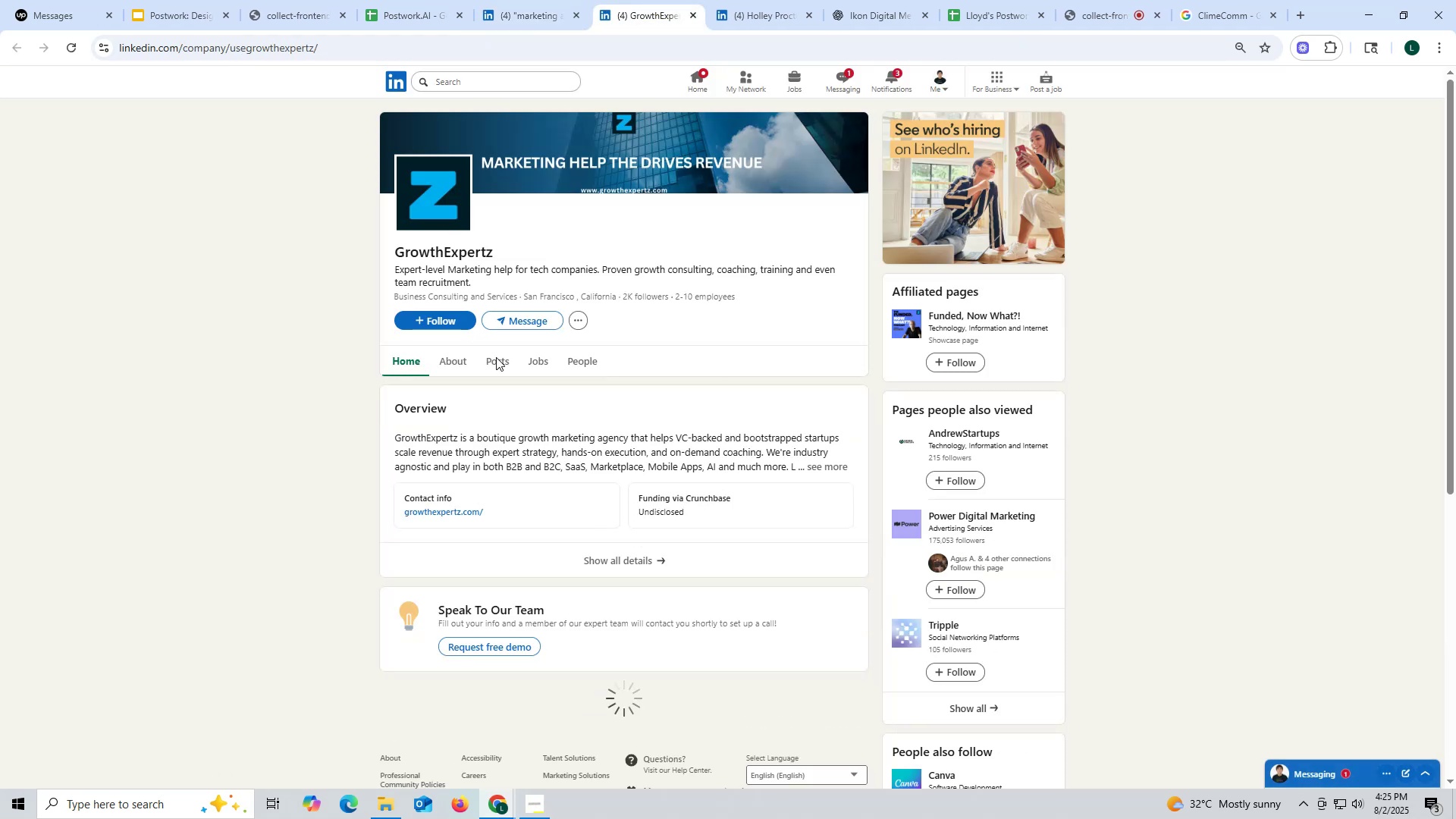 
left_click([498, 361])
 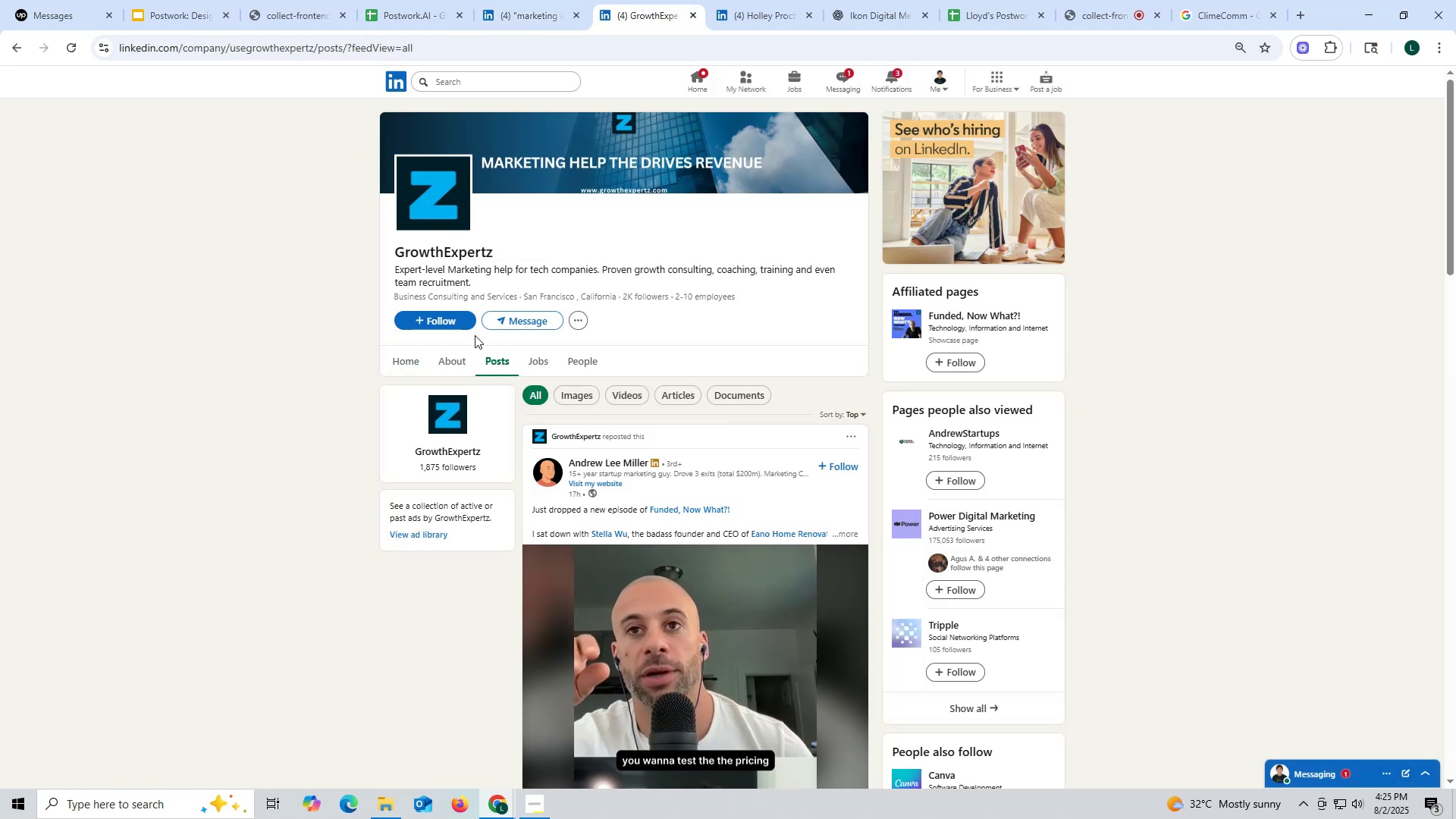 
left_click([450, 366])
 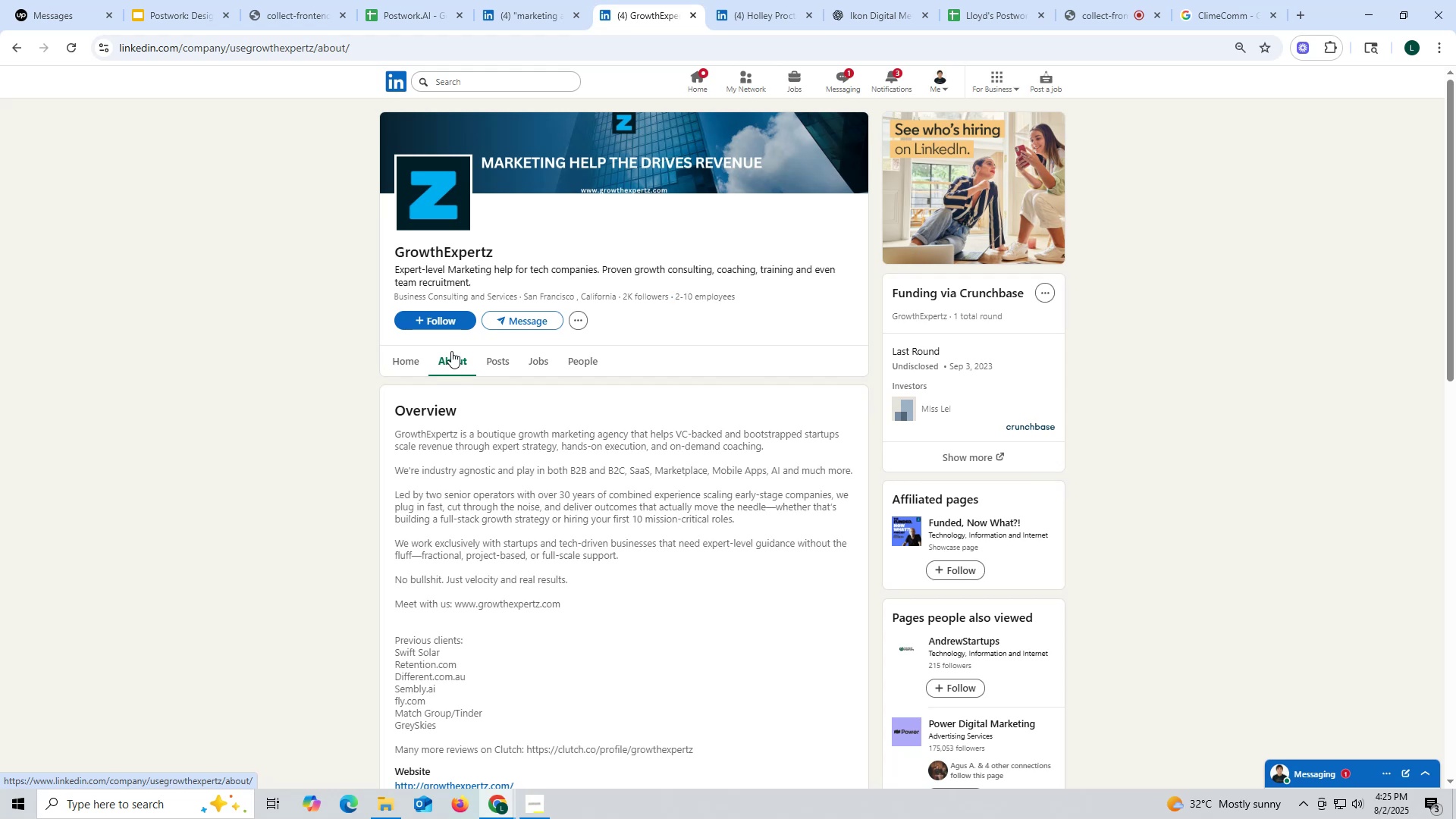 
wait(15.1)
 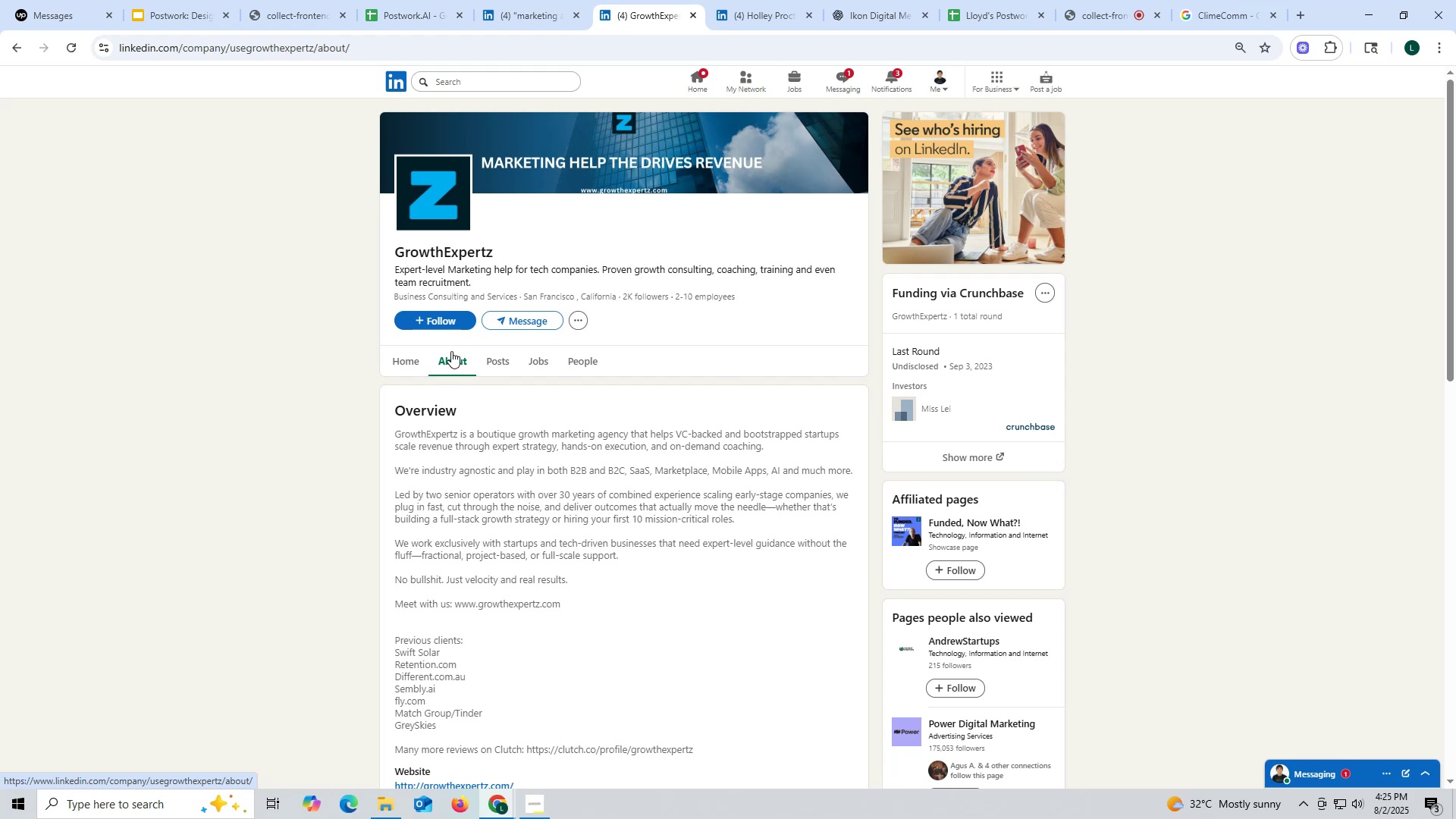 
scroll: coordinate [472, 557], scroll_direction: down, amount: 4.0
 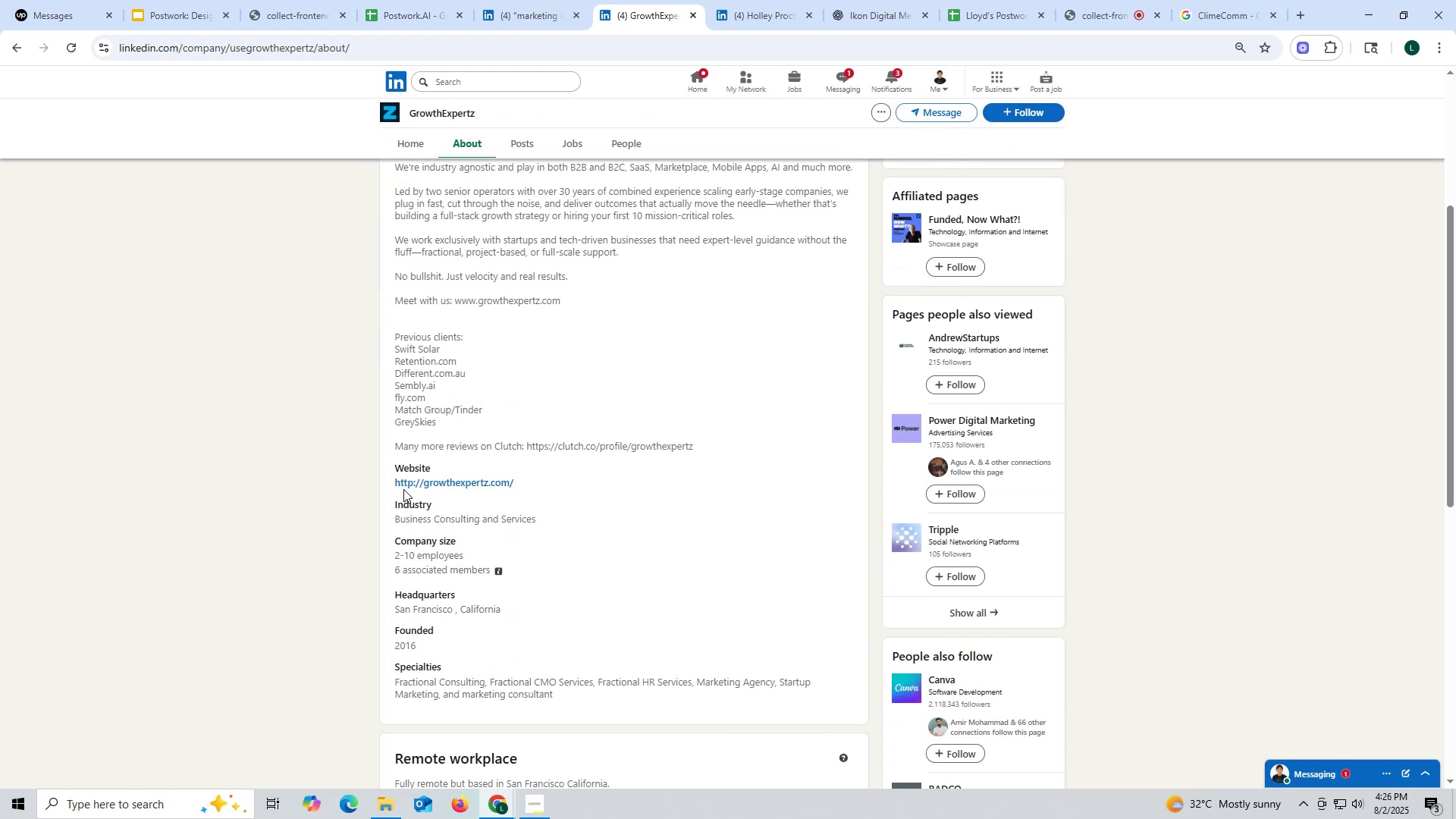 
left_click_drag(start_coordinate=[390, 481], to_coordinate=[540, 480])
 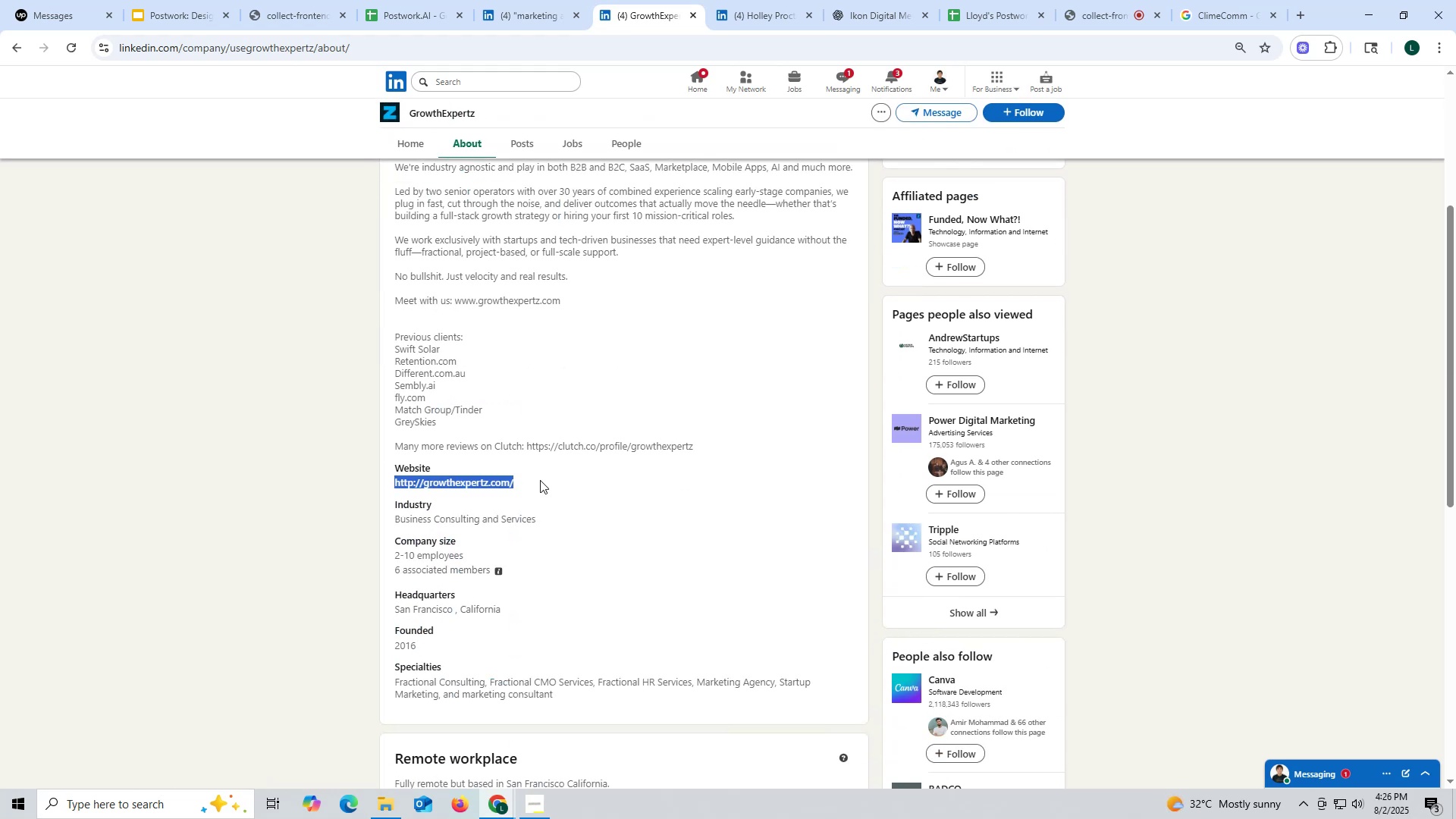 
key(Control+ControlLeft)
 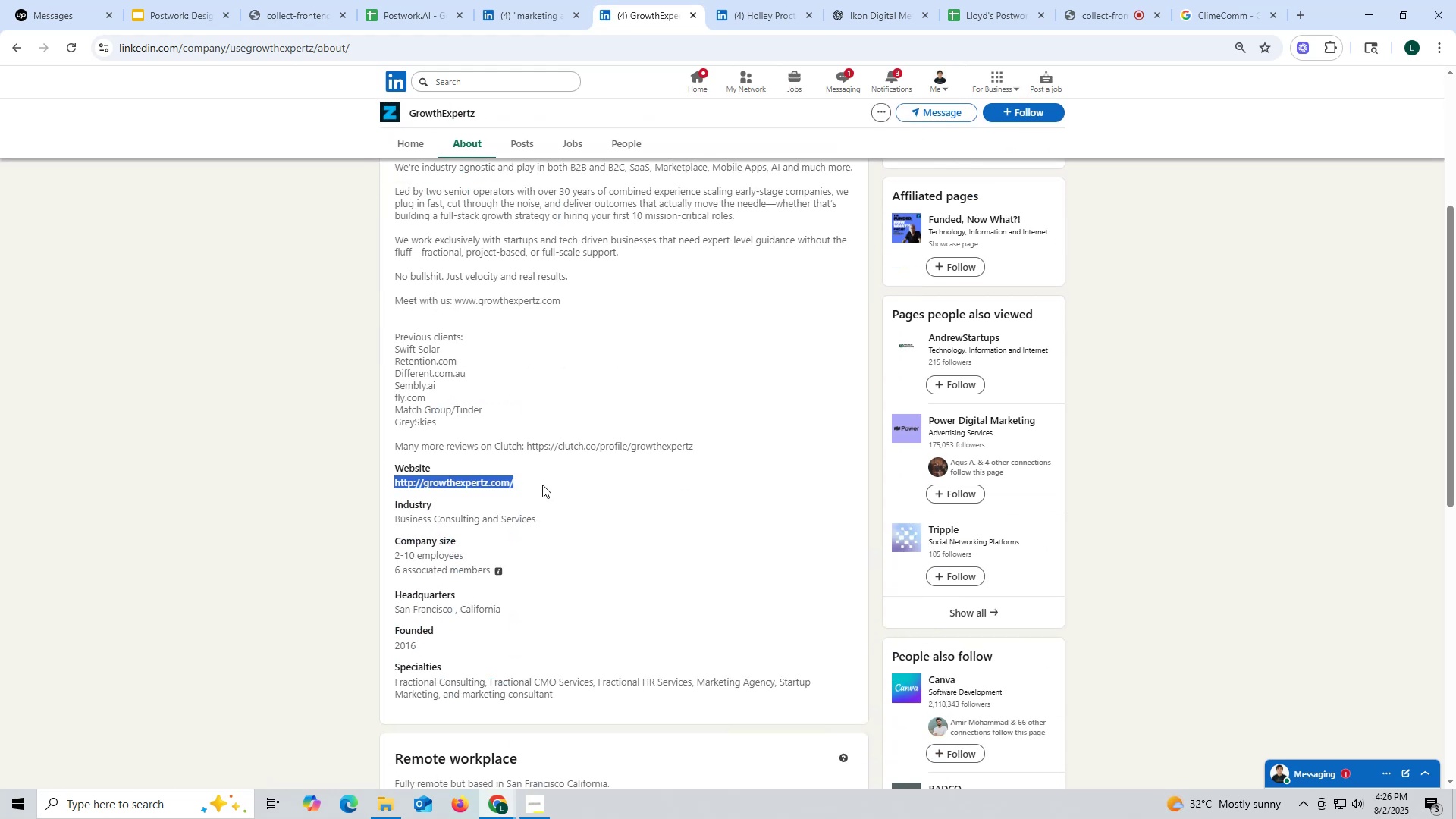 
key(Control+C)
 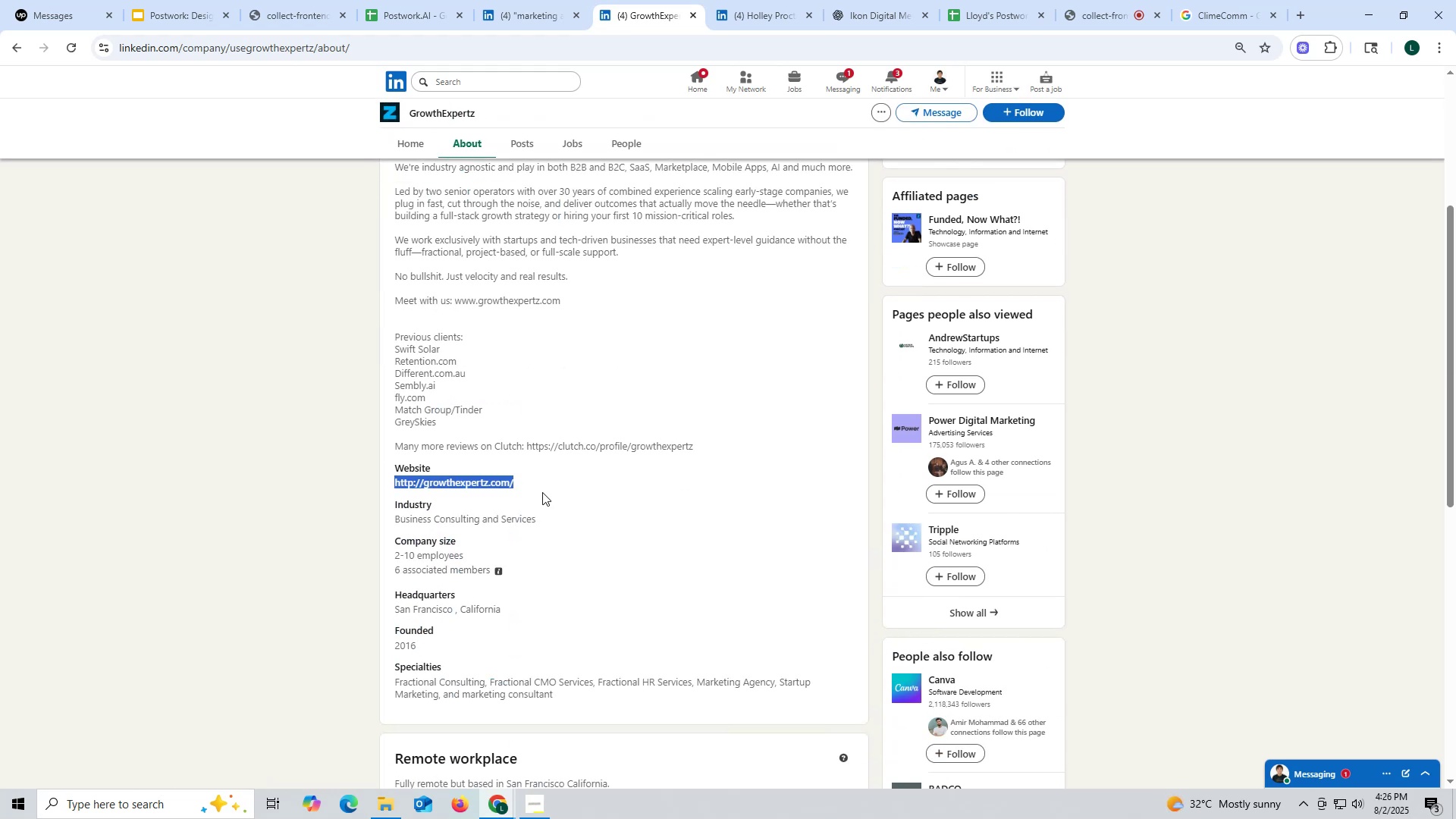 
key(Control+ControlLeft)
 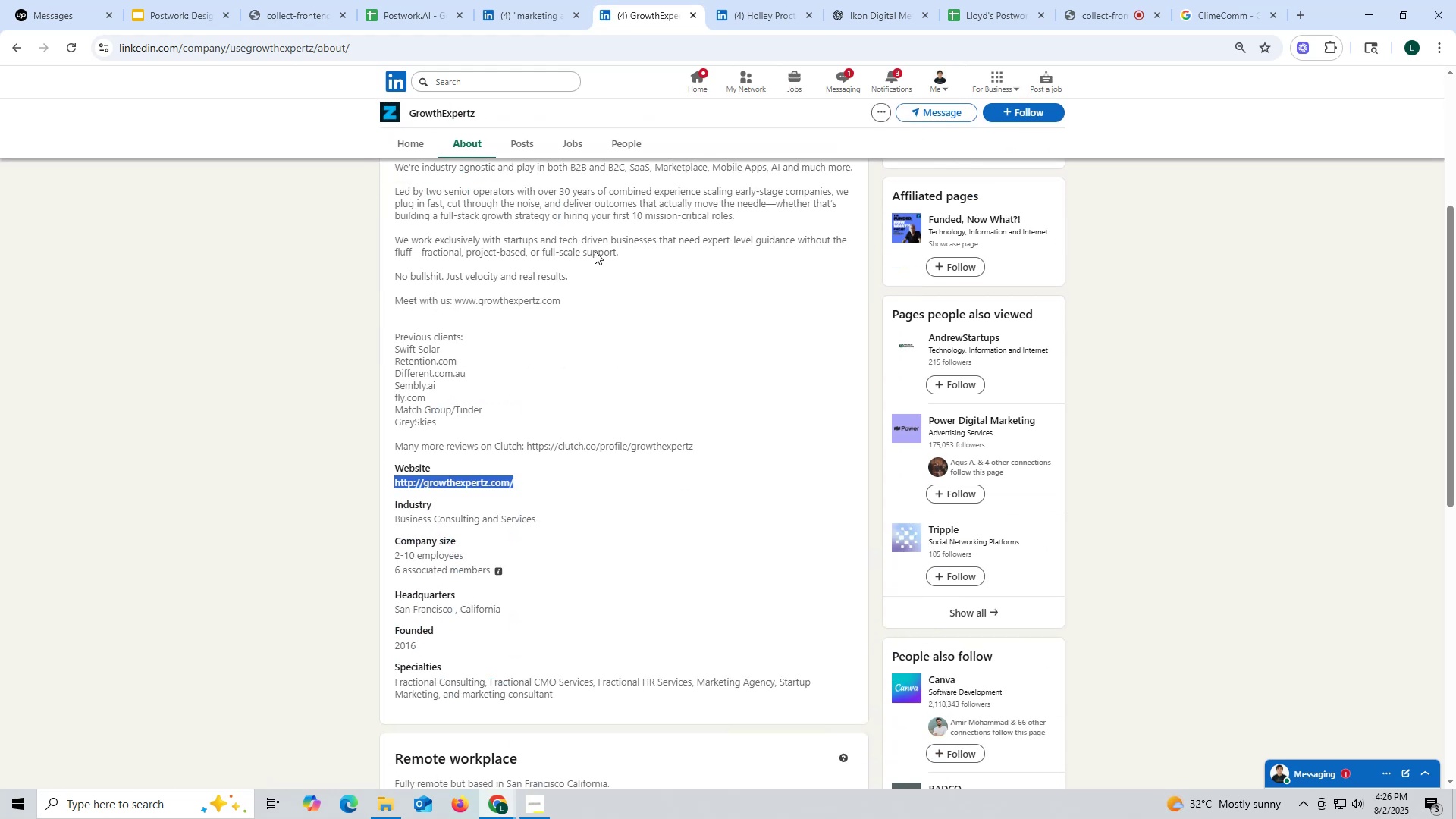 
key(Control+C)
 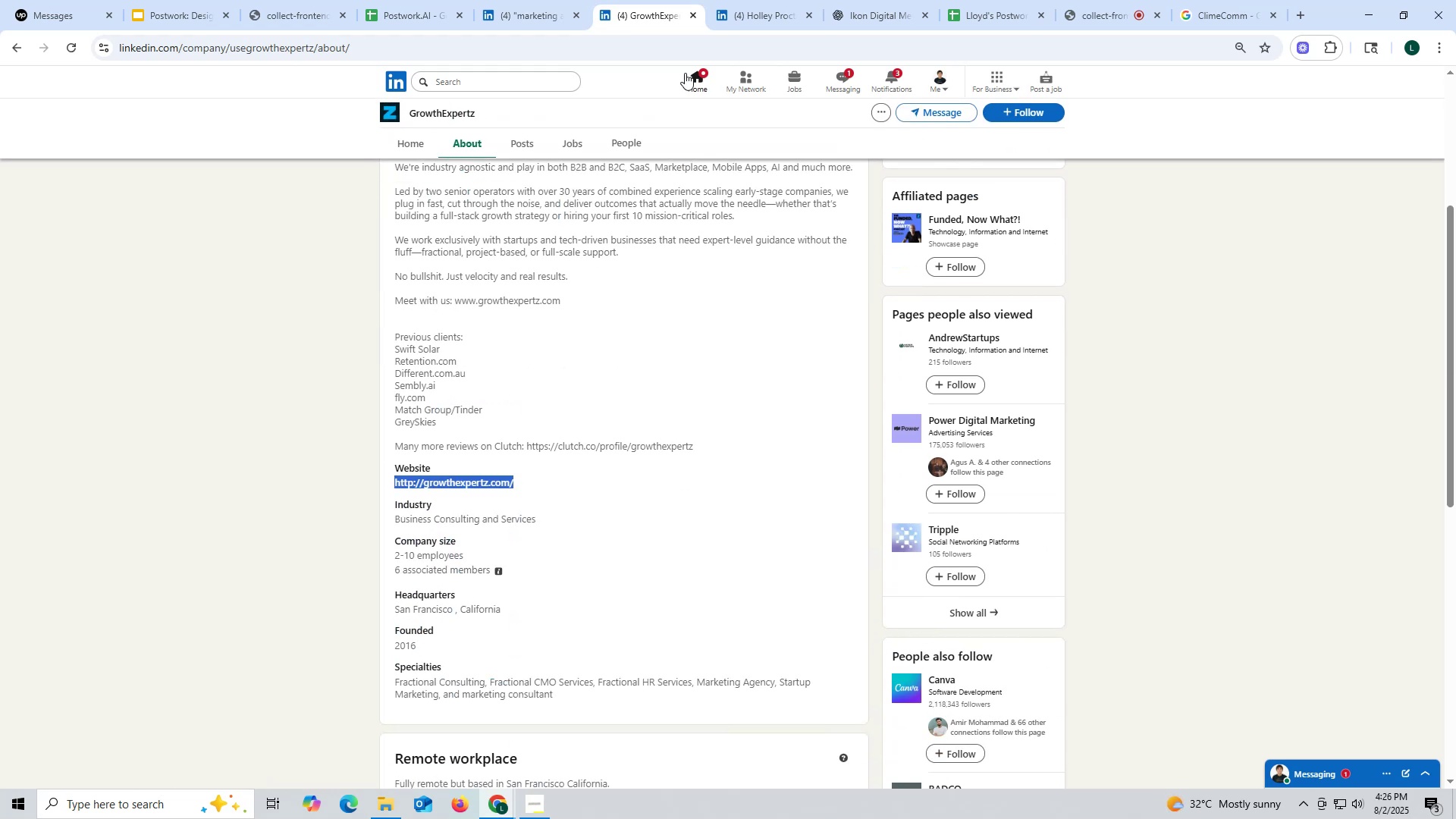 
key(Control+ControlLeft)
 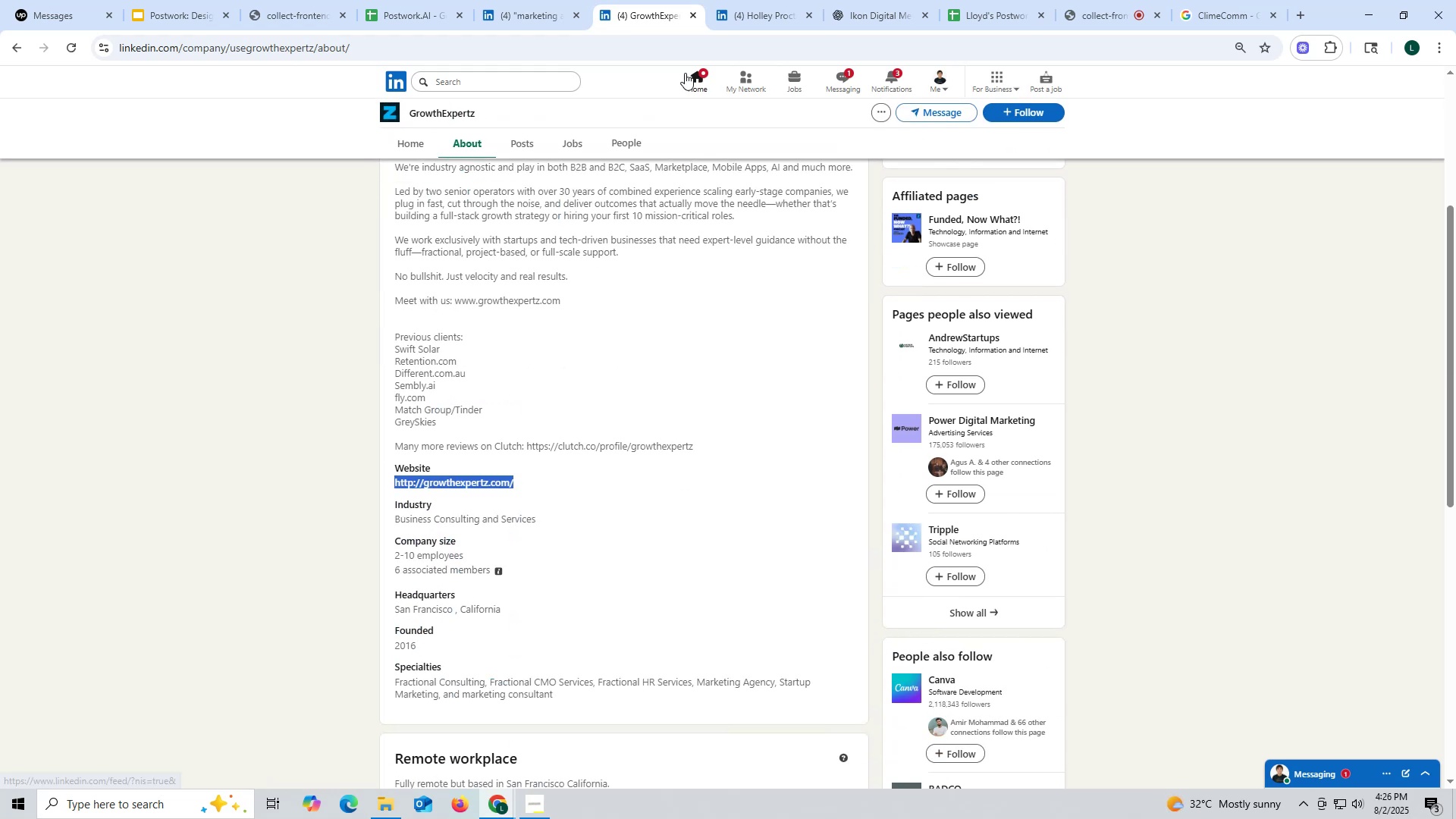 
key(Control+C)
 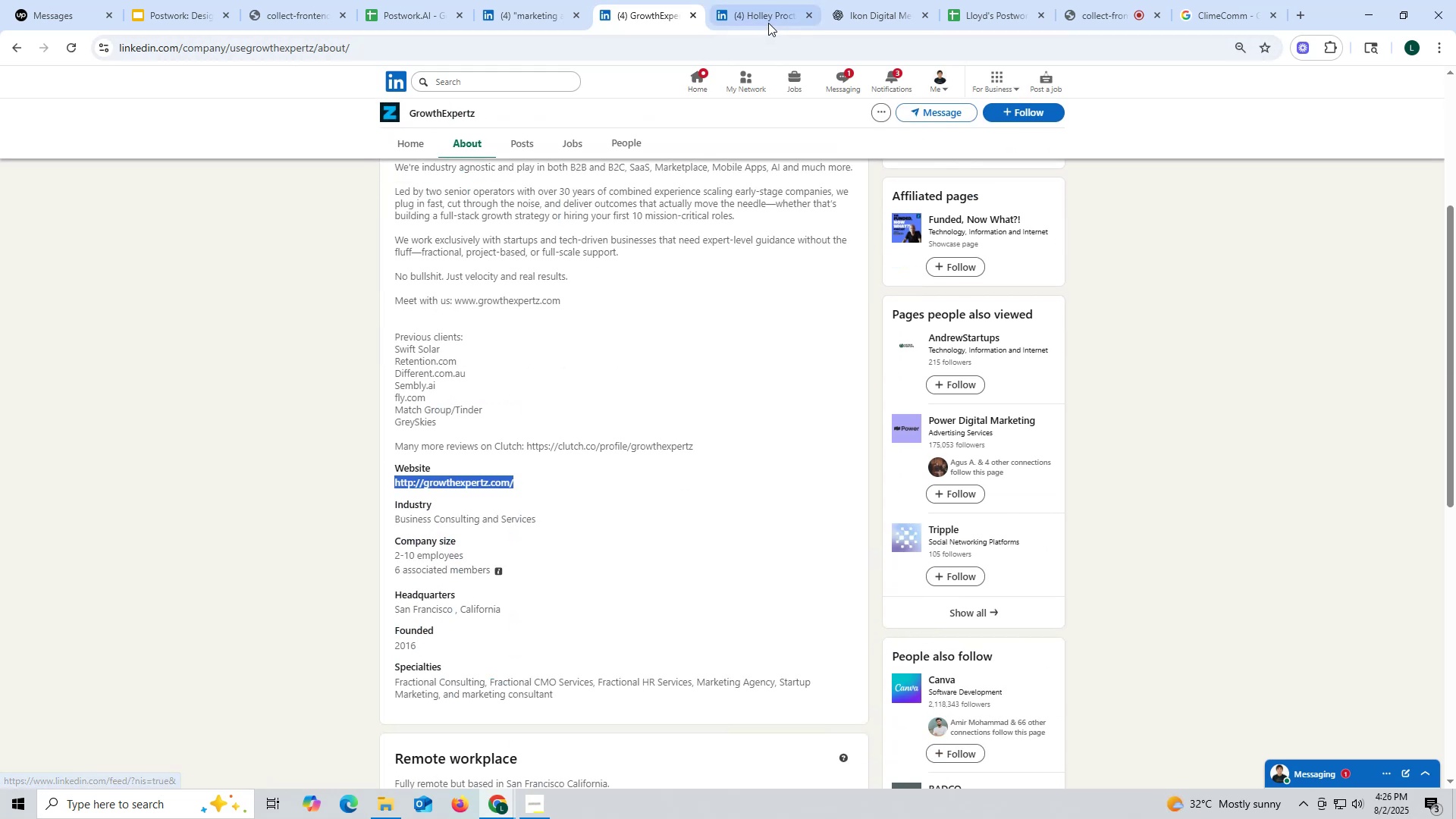 
left_click([767, 23])
 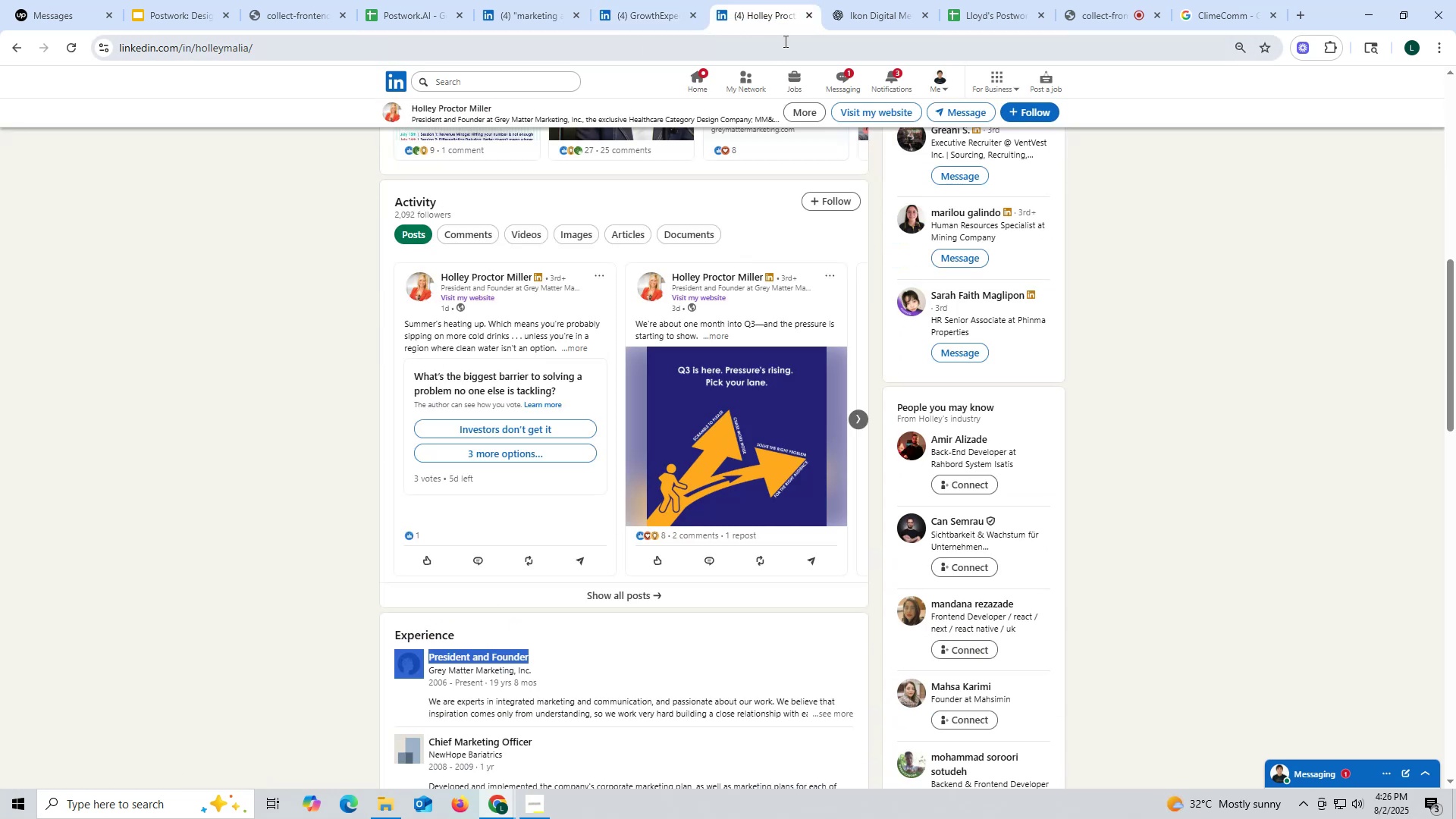 
left_click([868, 12])
 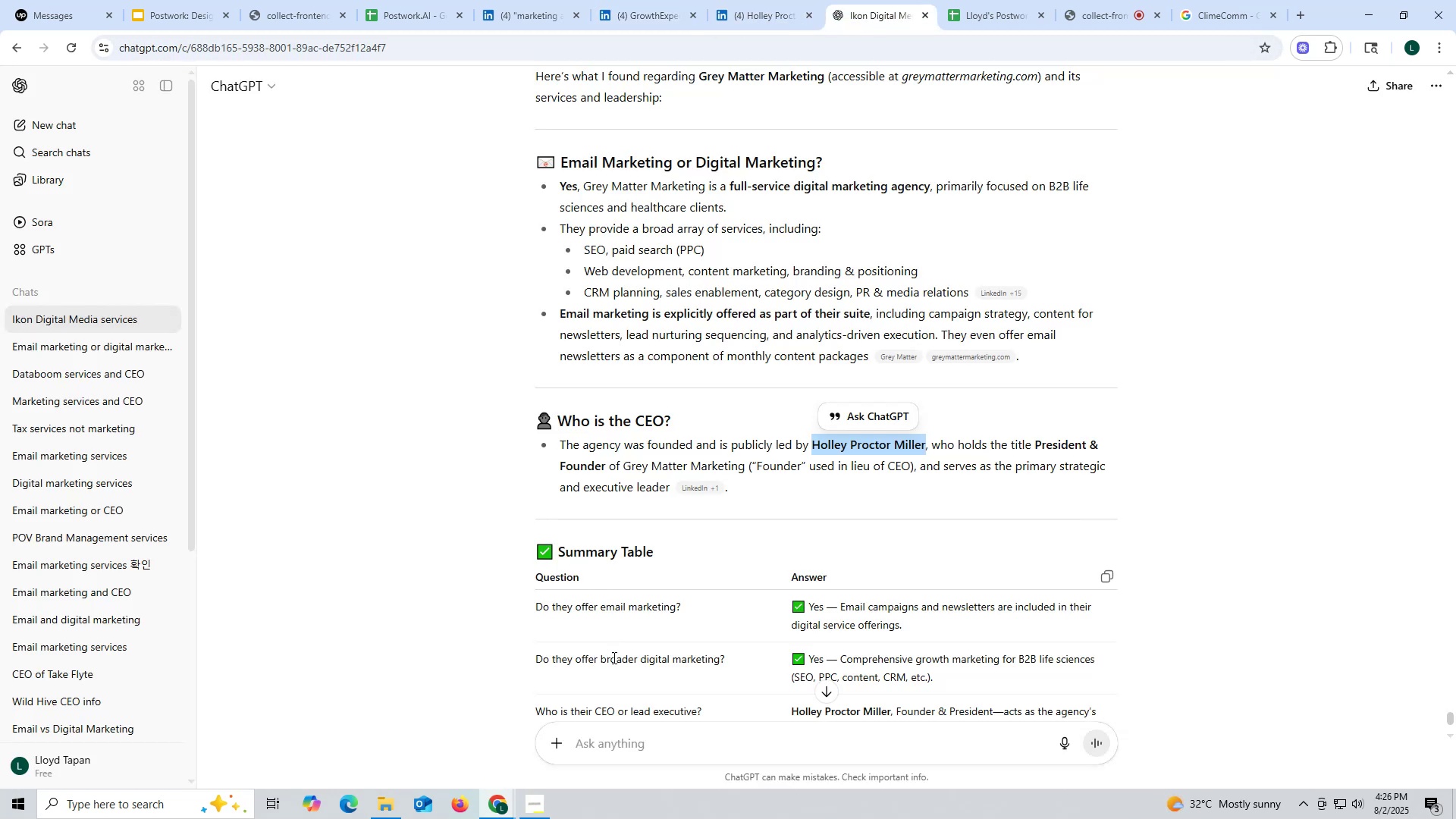 
left_click([675, 748])
 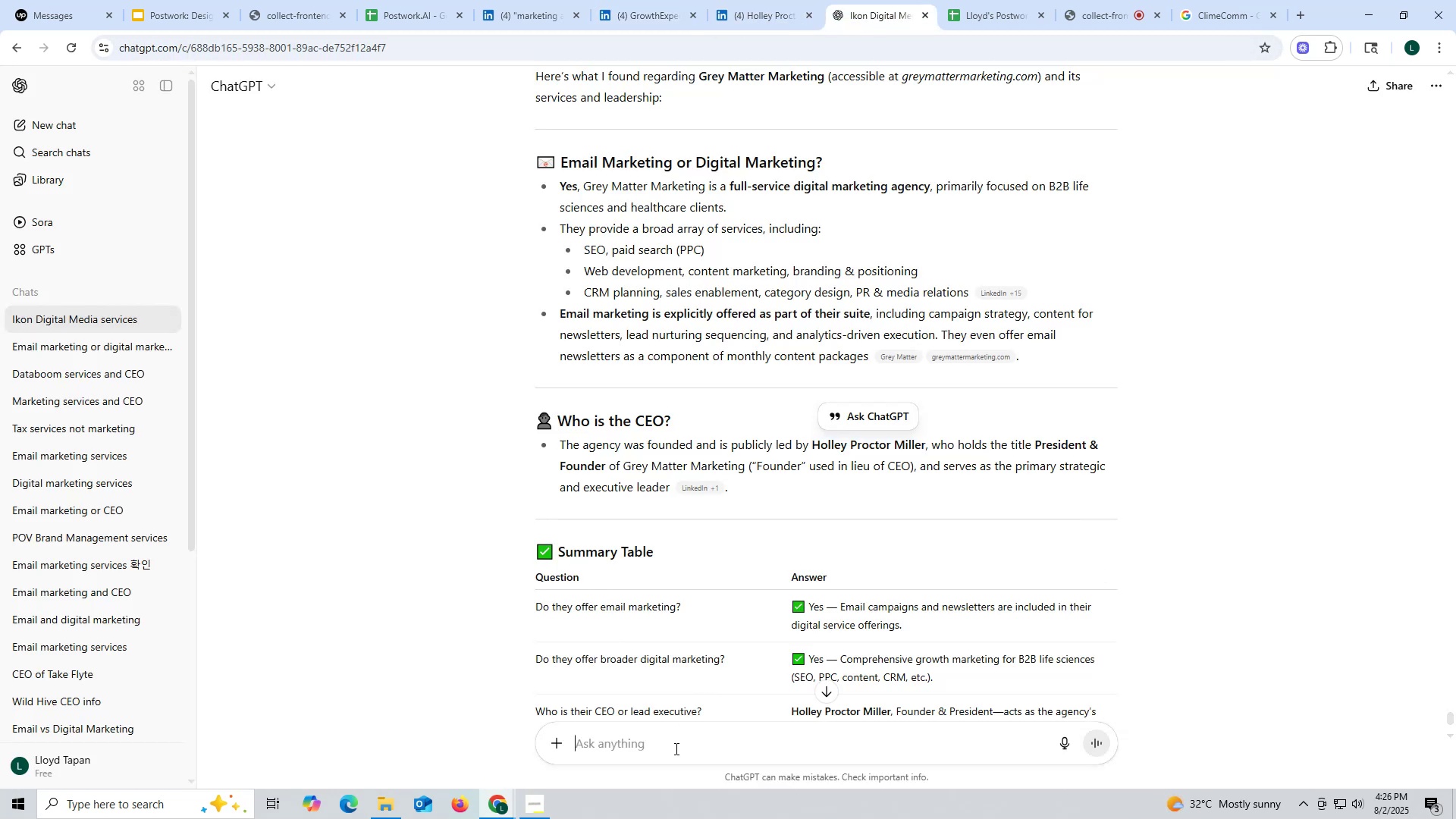 
key(Control+ControlLeft)
 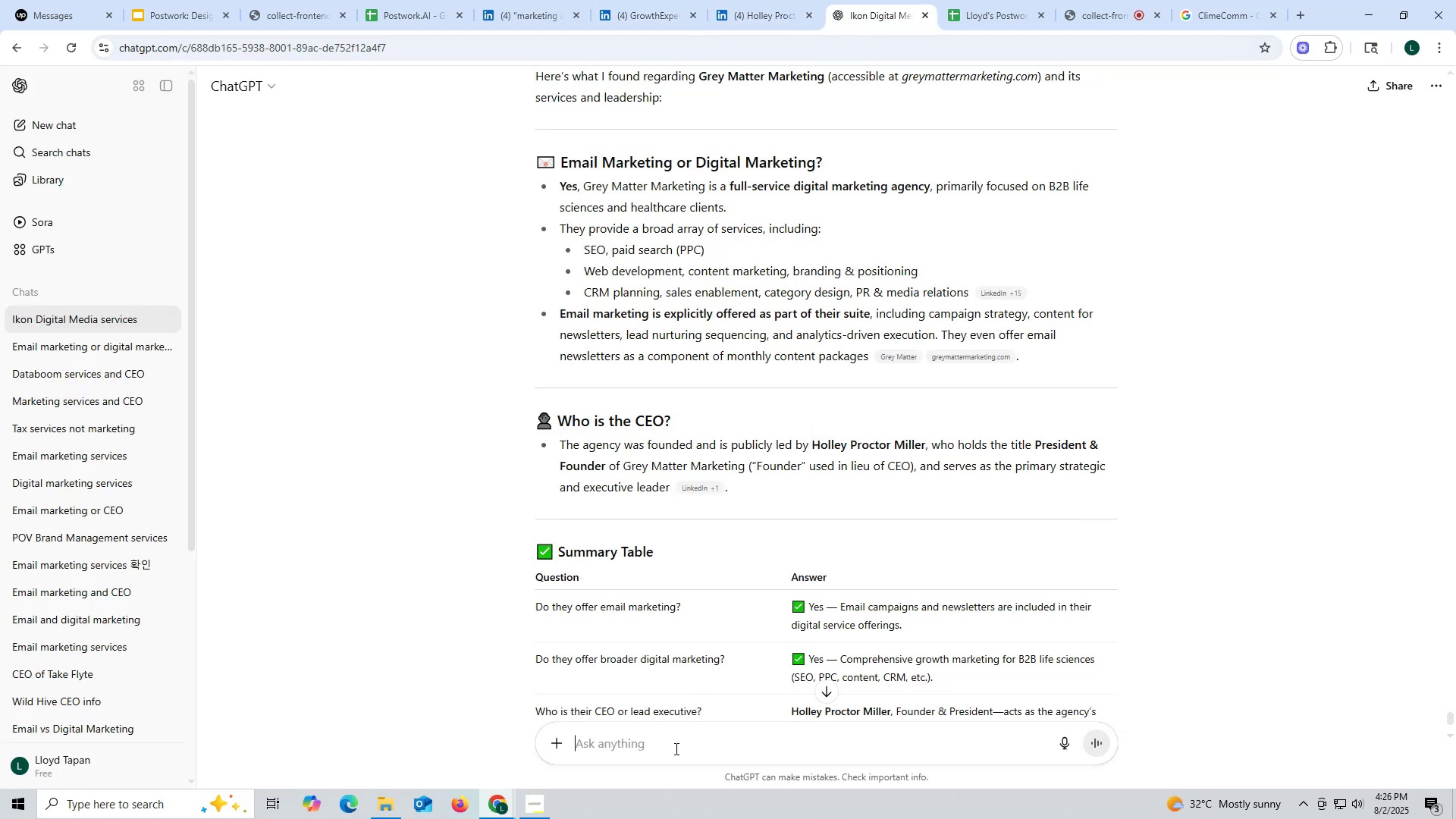 
key(Control+V)
 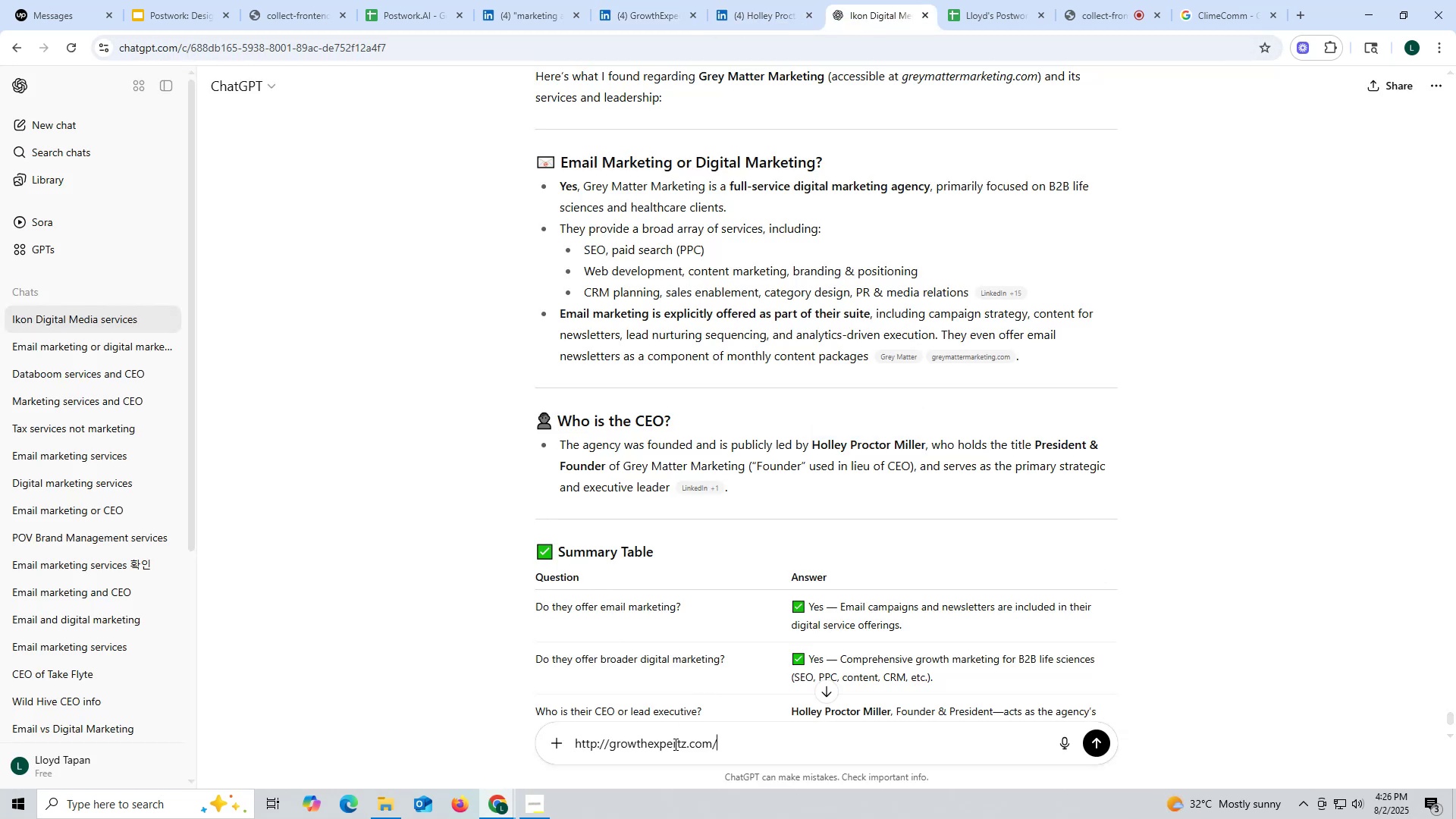 
key(Space)
 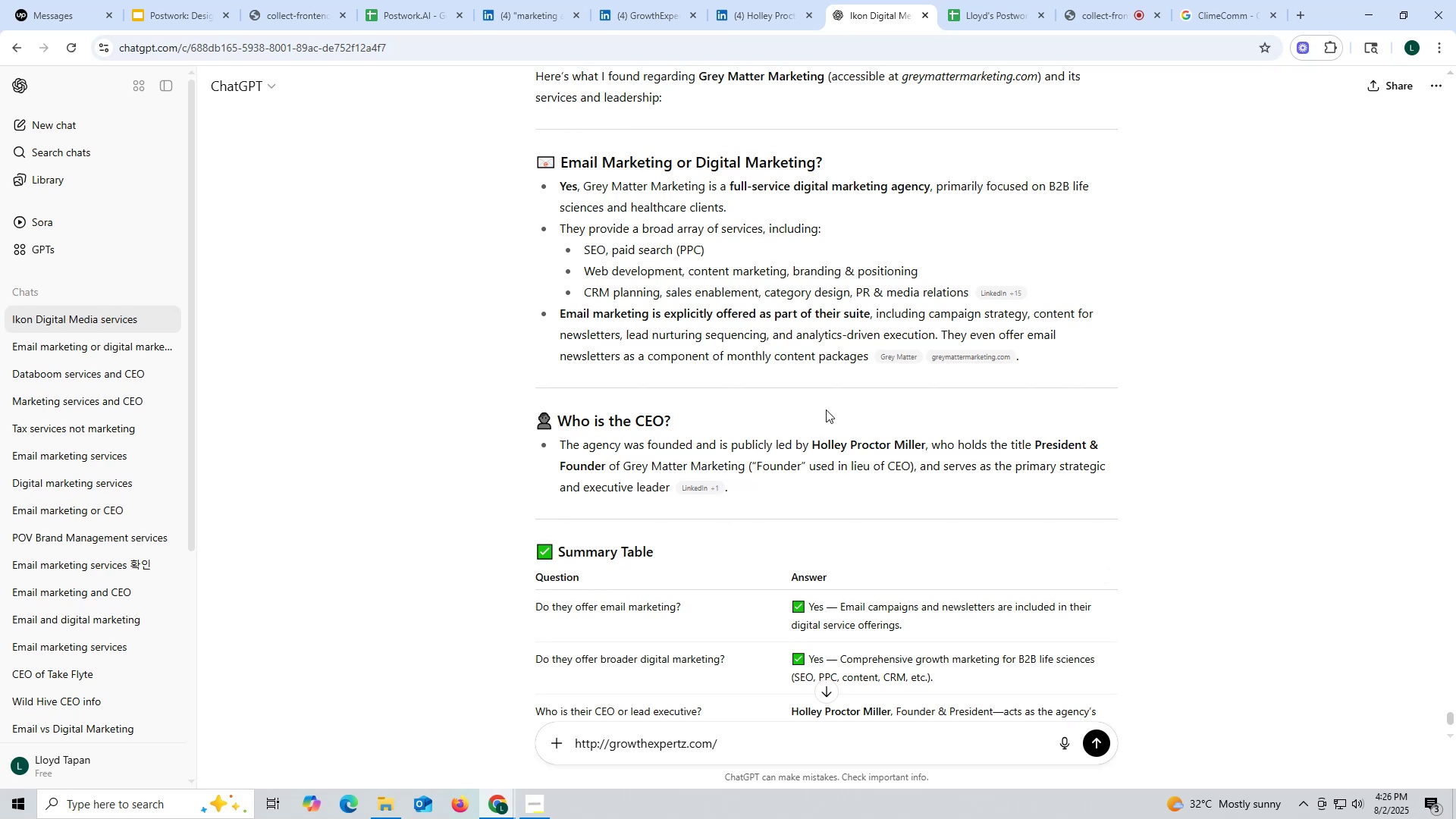 
scroll: coordinate [899, 187], scroll_direction: up, amount: 2.0
 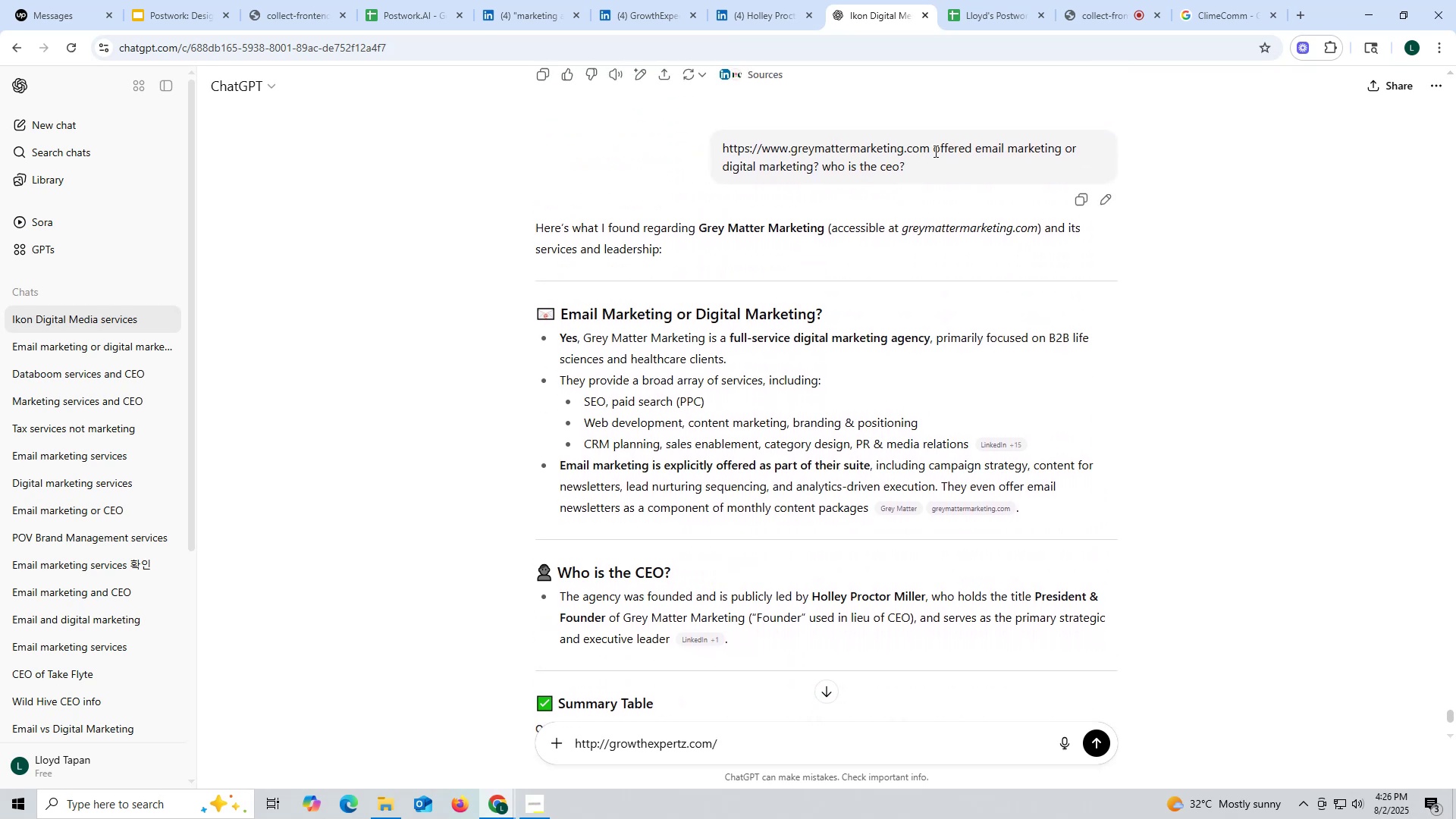 
left_click_drag(start_coordinate=[935, 148], to_coordinate=[957, 168])
 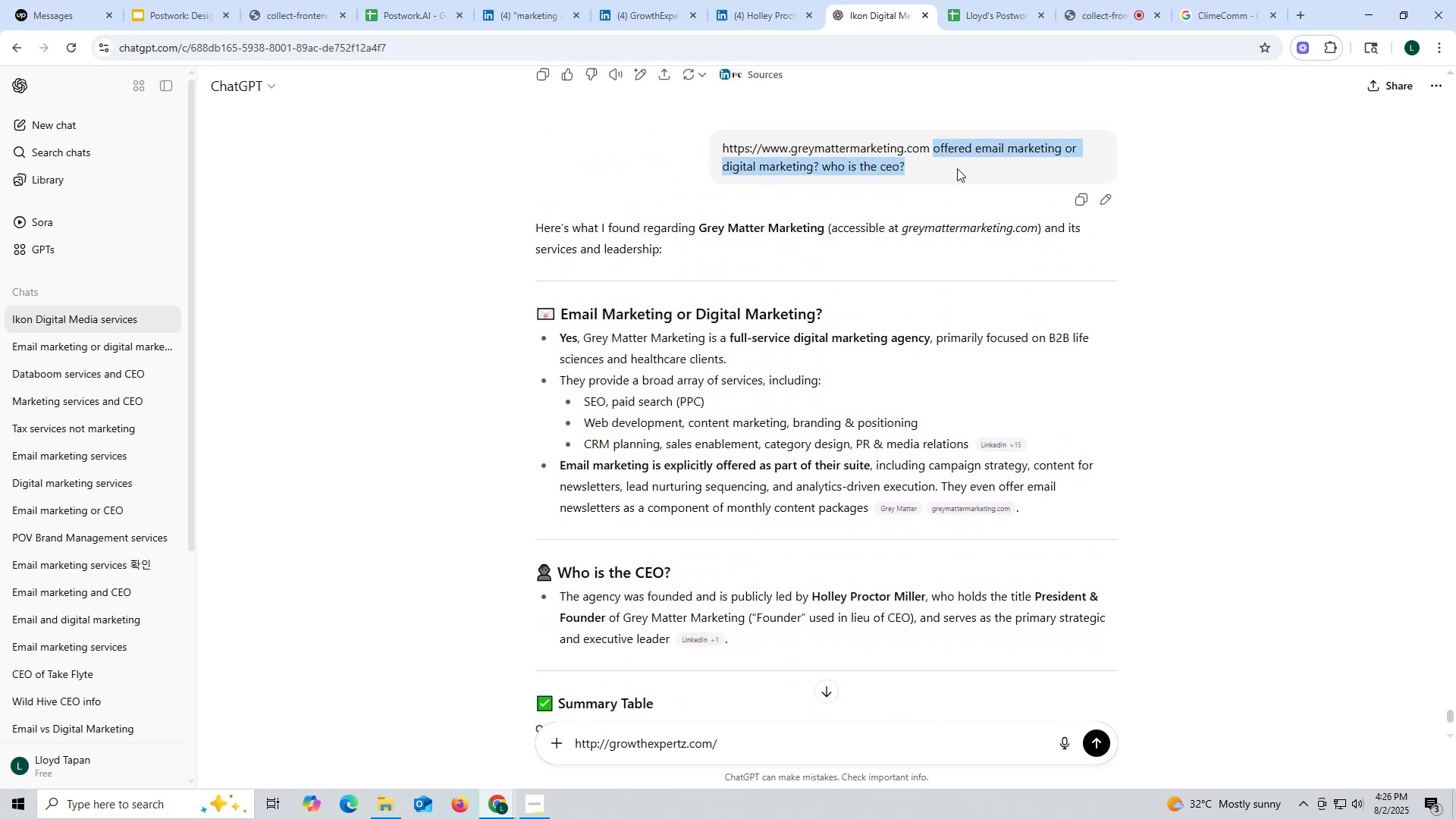 
key(Control+ControlLeft)
 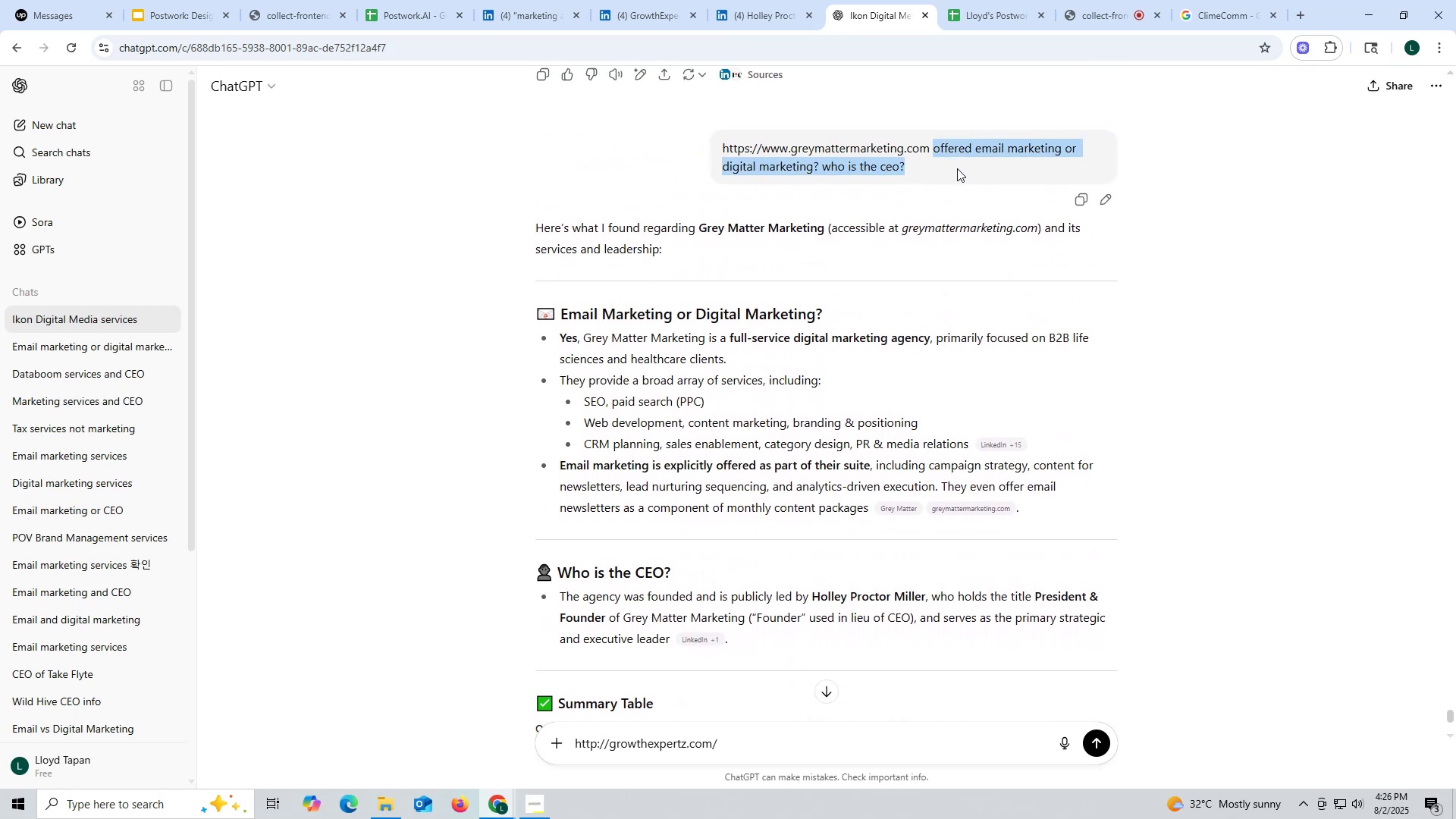 
key(Control+C)
 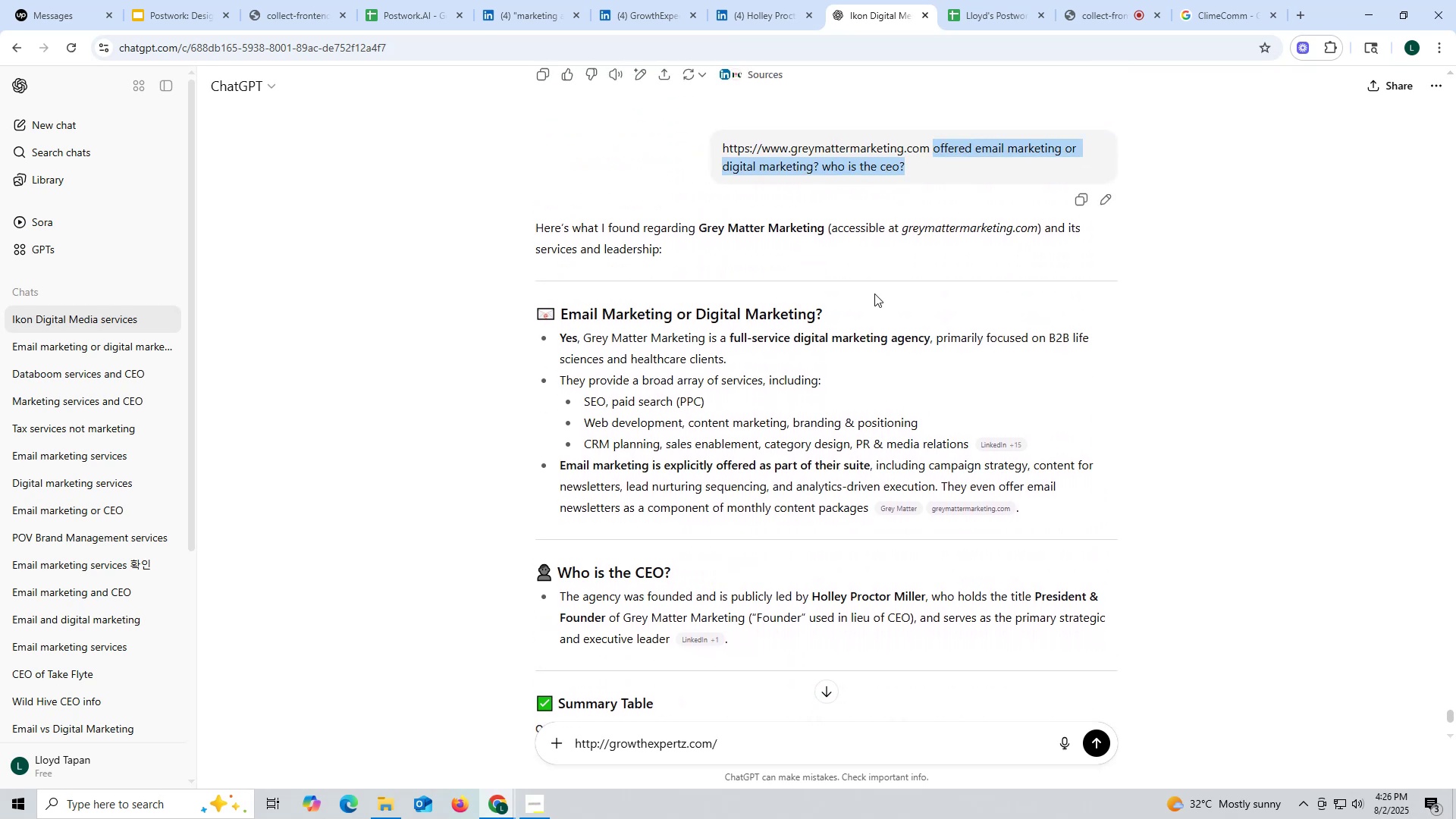 
key(Control+ControlLeft)
 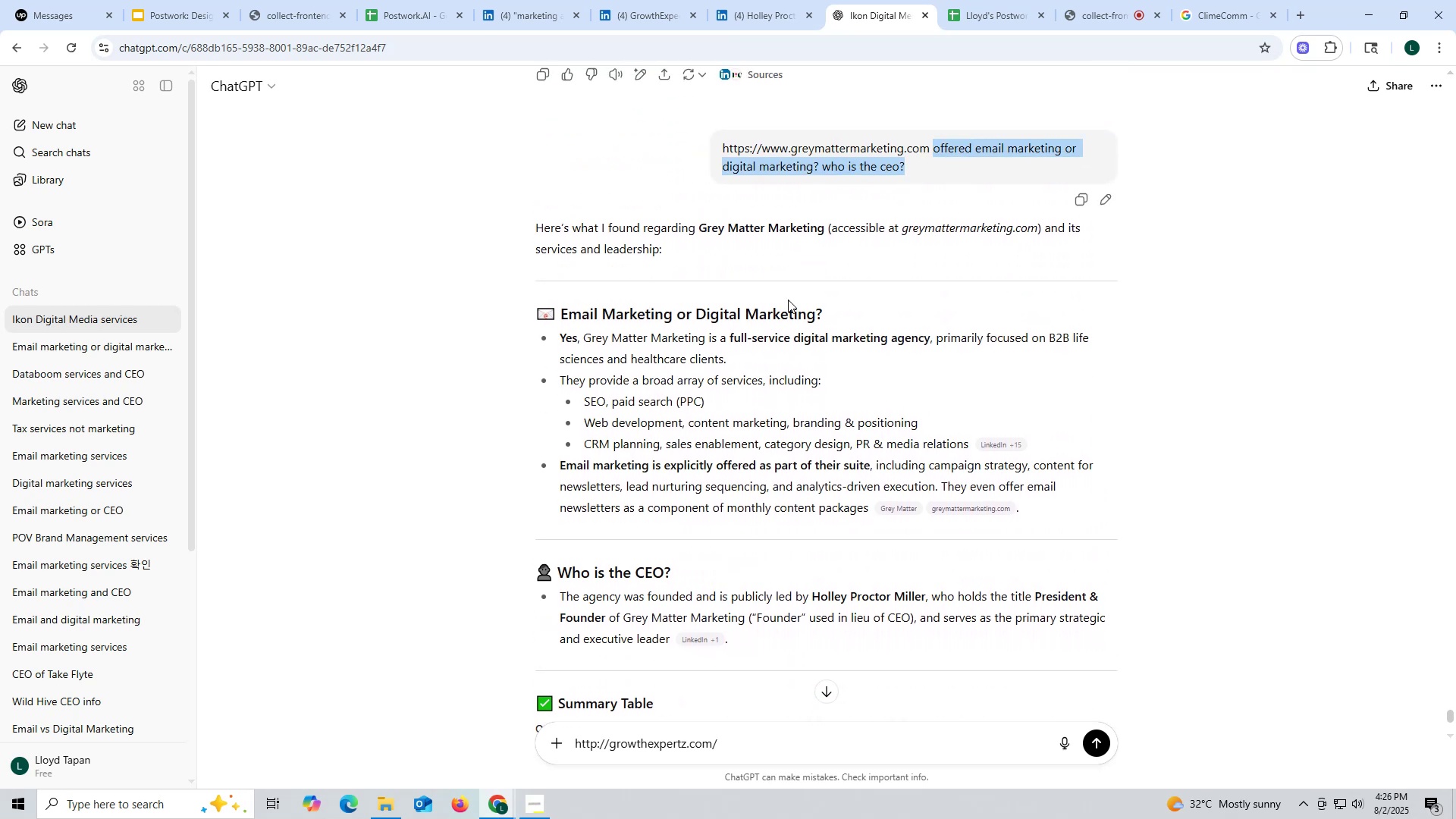 
key(Control+C)
 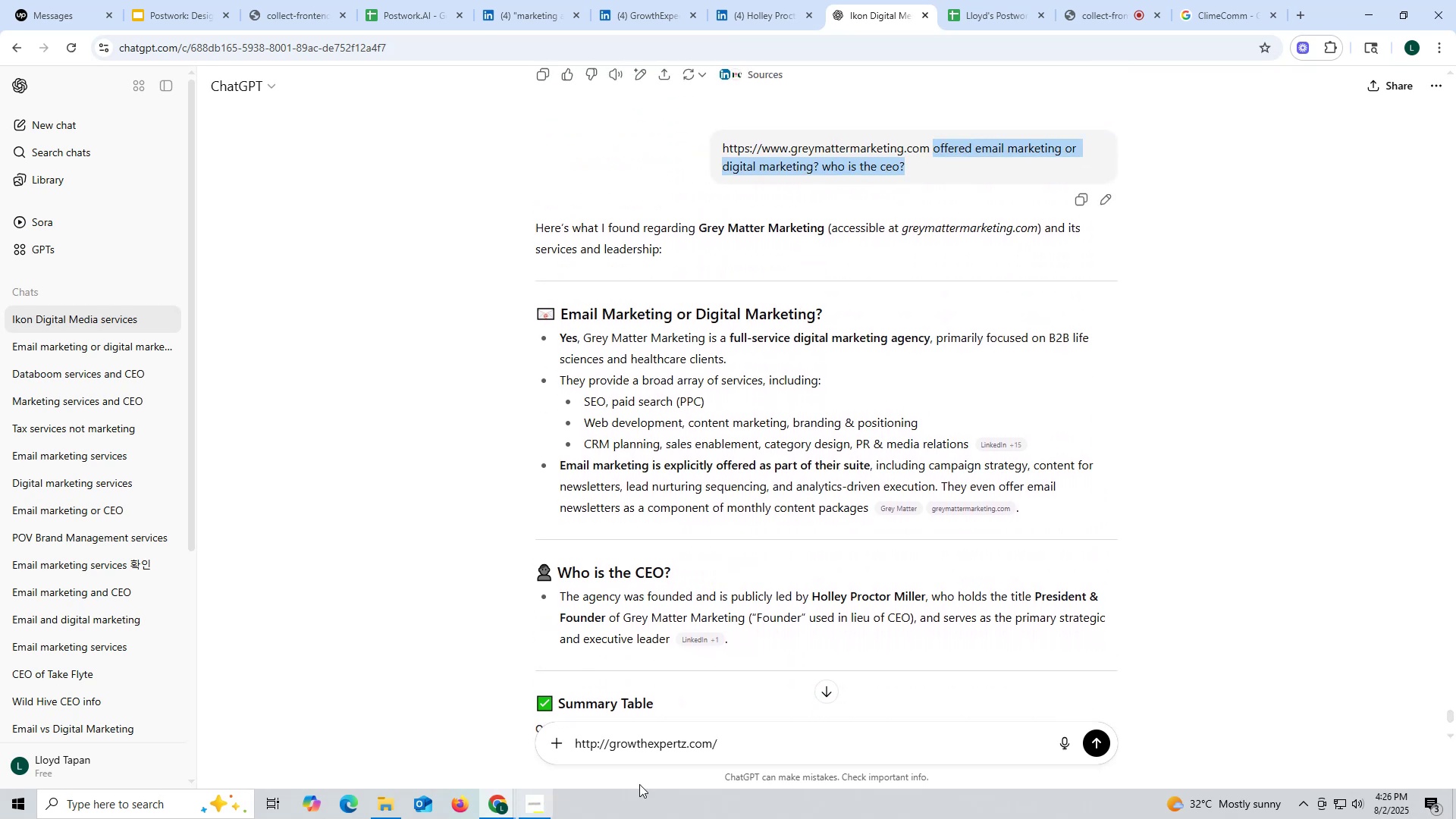 
left_click([745, 744])
 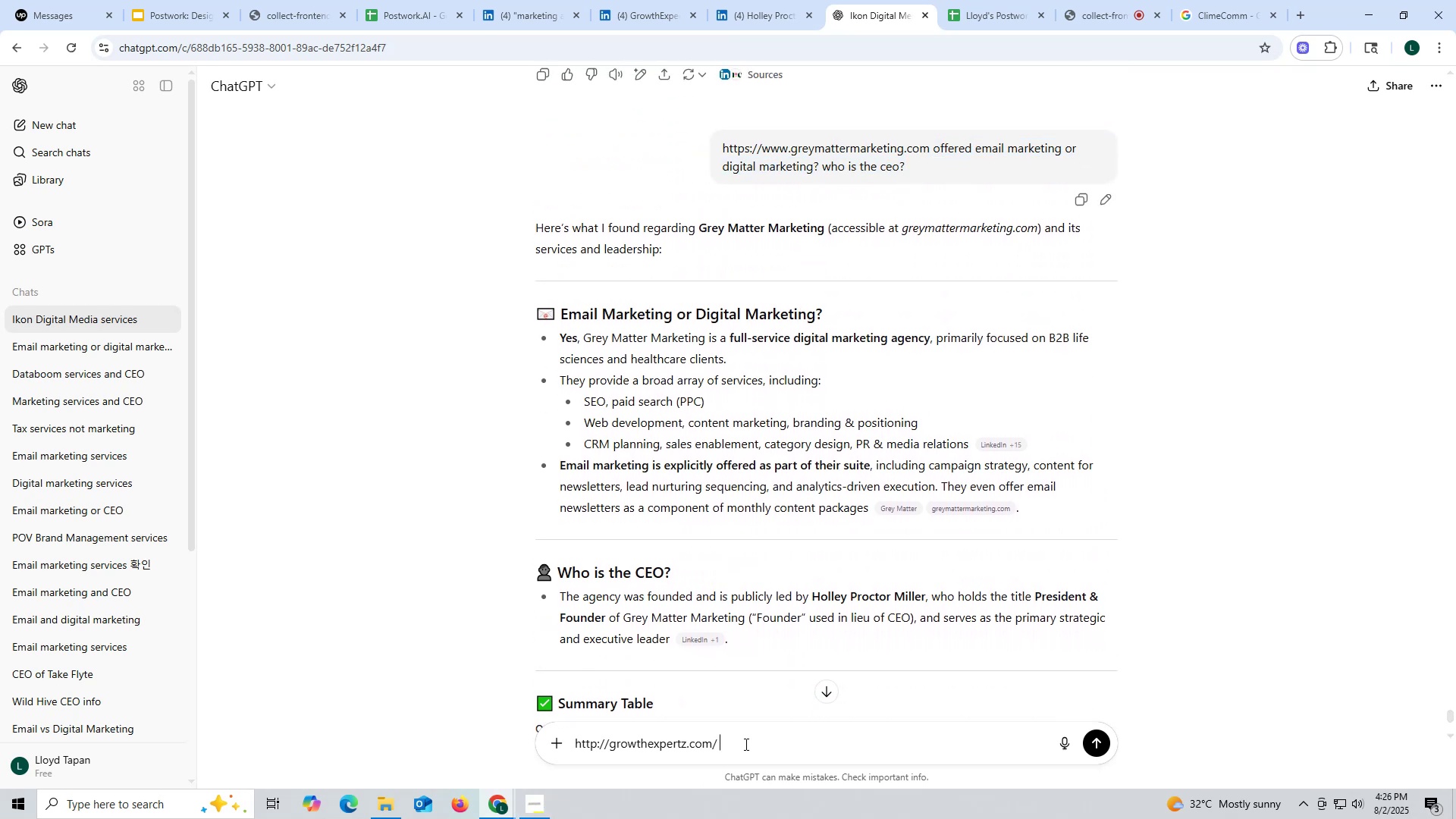 
key(Control+ControlLeft)
 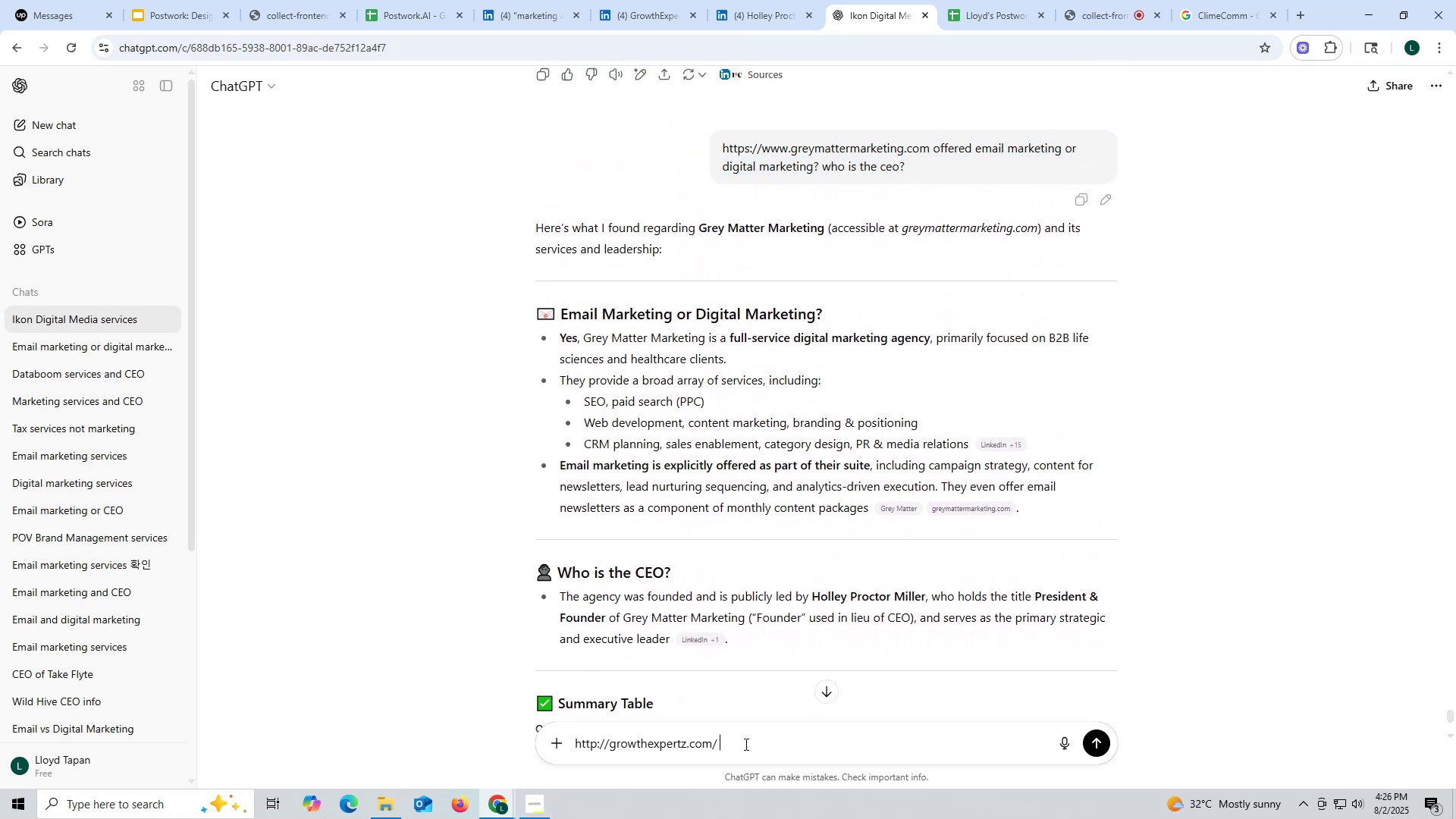 
key(Control+V)
 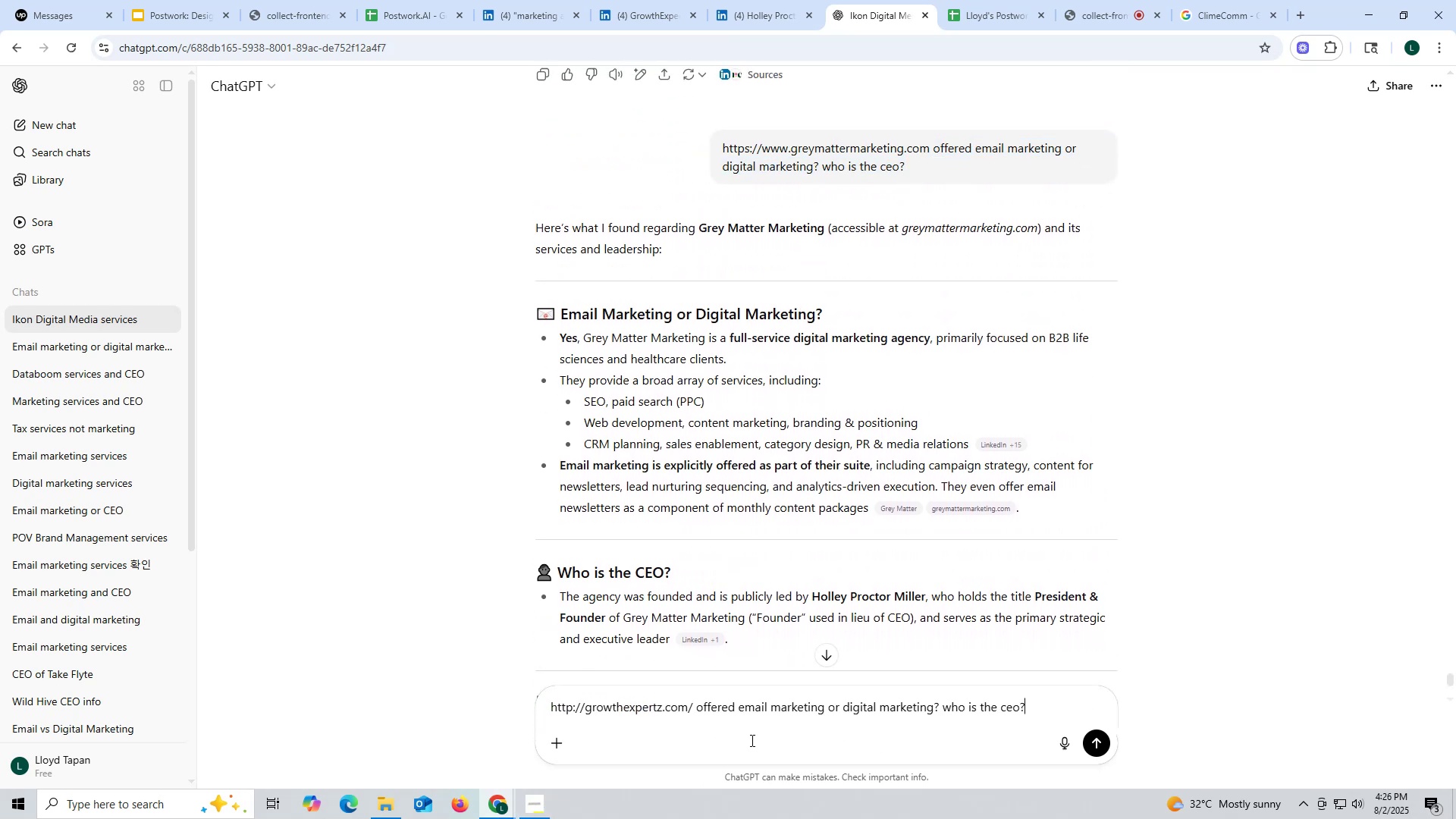 
key(Enter)
 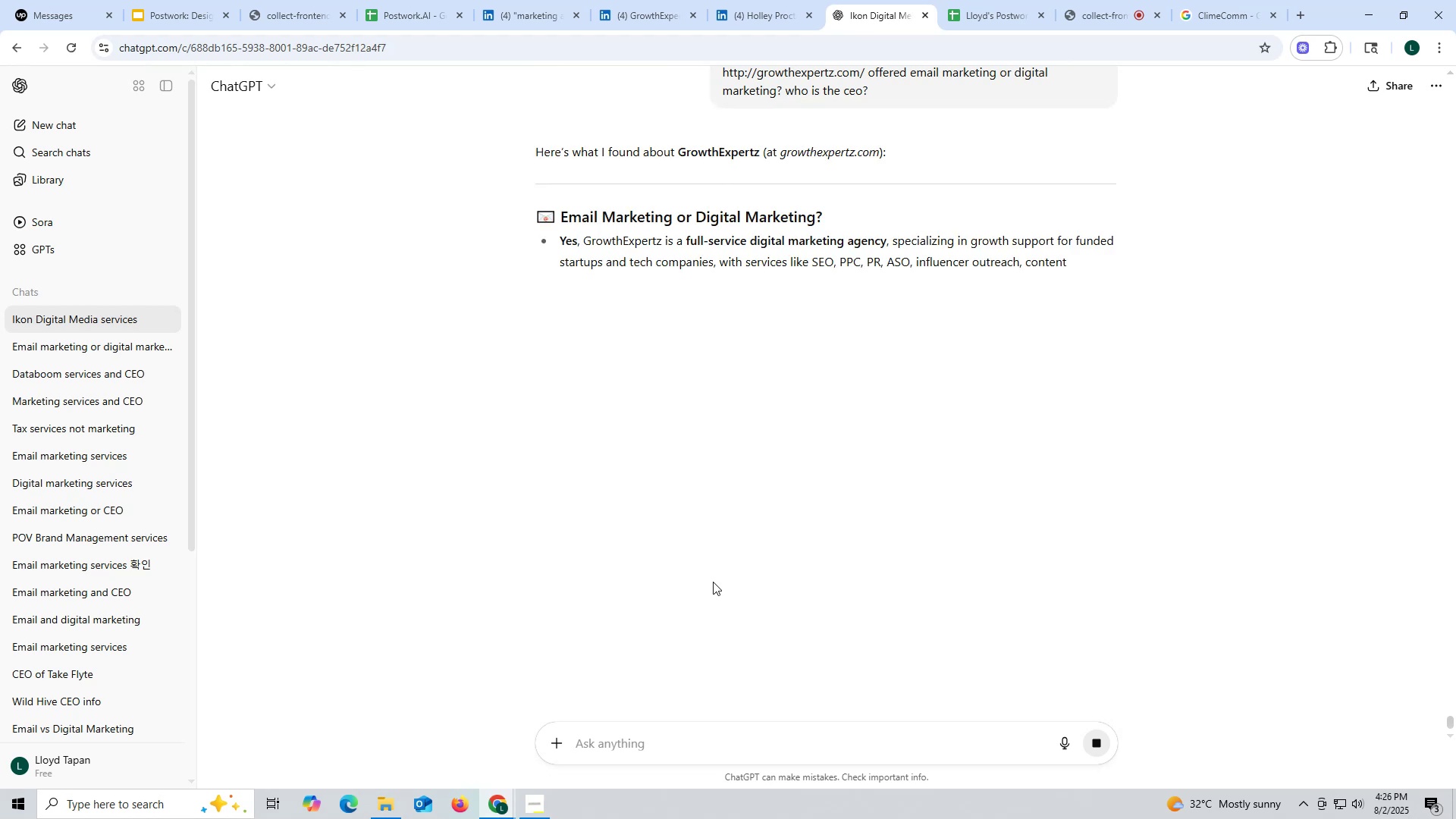 
wait(15.0)
 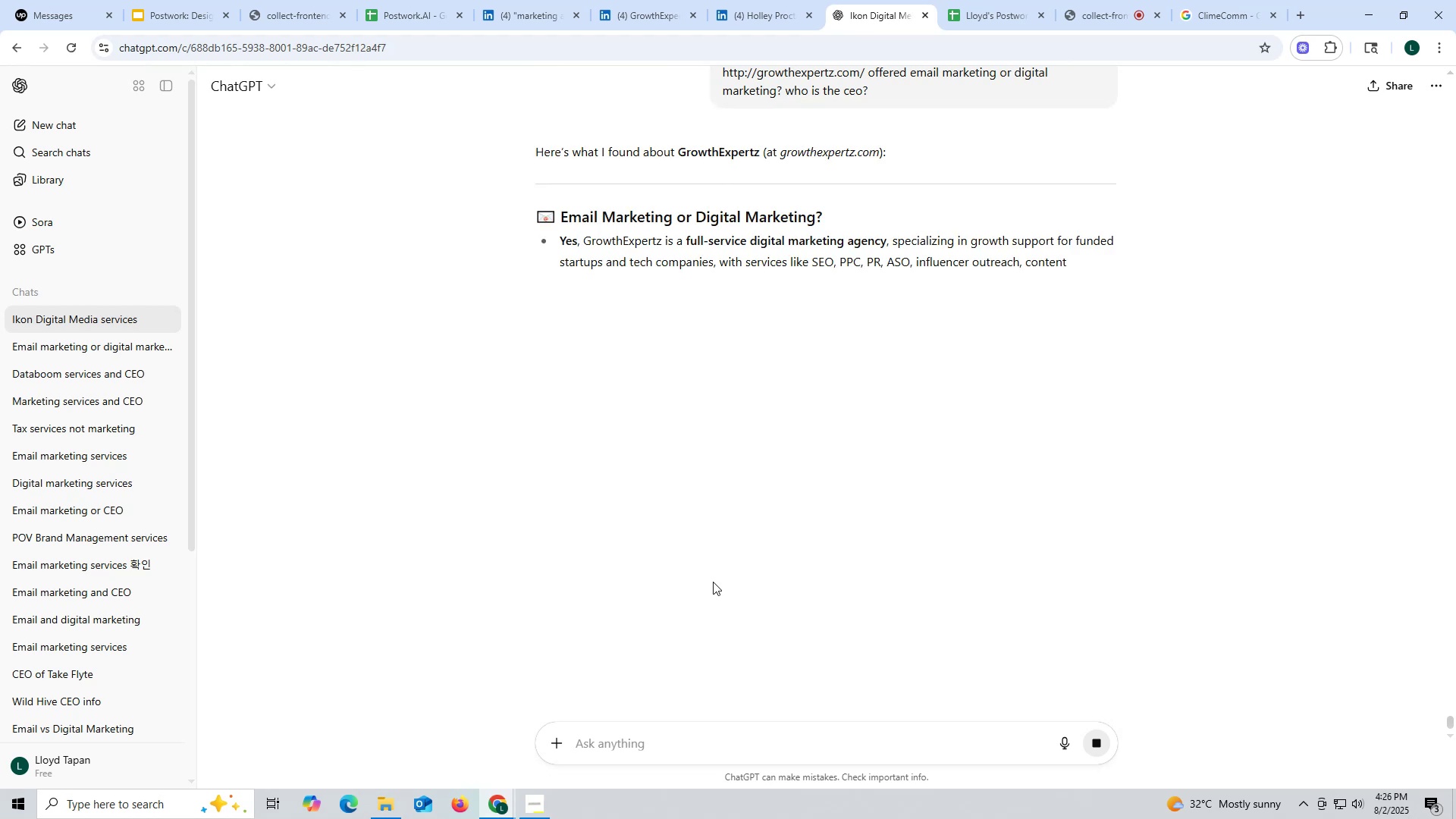 
scroll: coordinate [667, 478], scroll_direction: down, amount: 3.0
 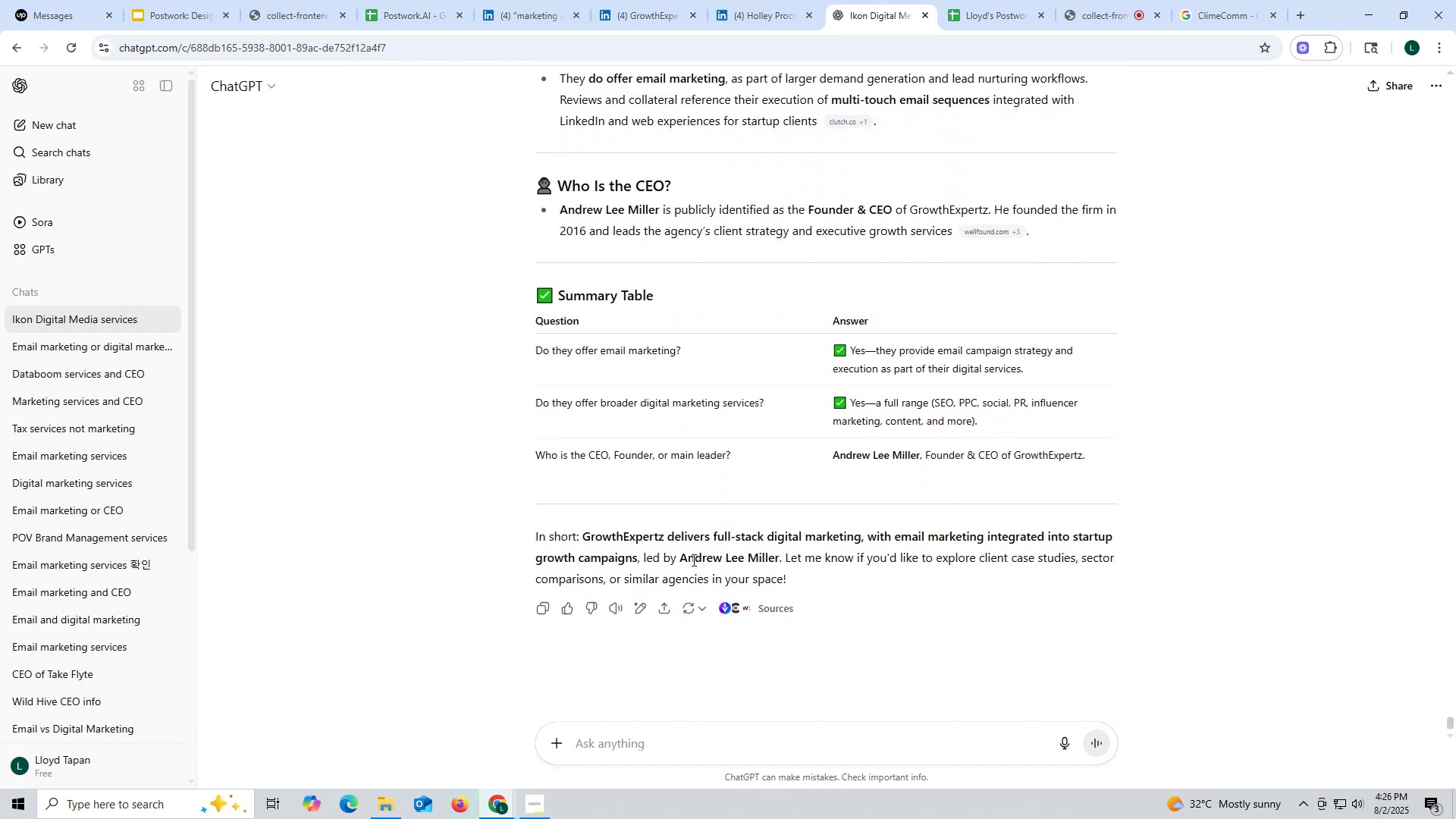 
left_click_drag(start_coordinate=[824, 456], to_coordinate=[918, 451])
 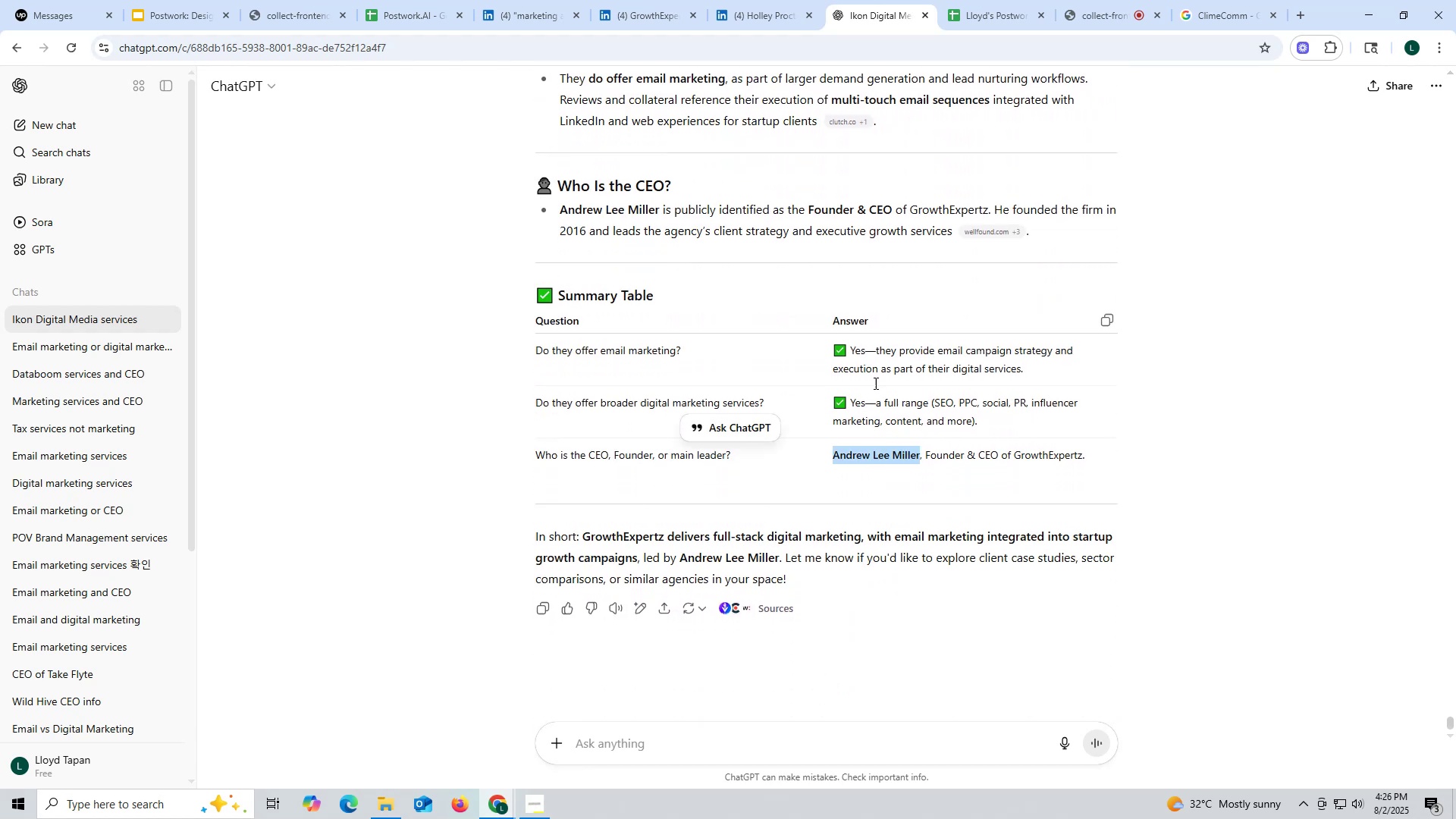 
key(Control+ControlLeft)
 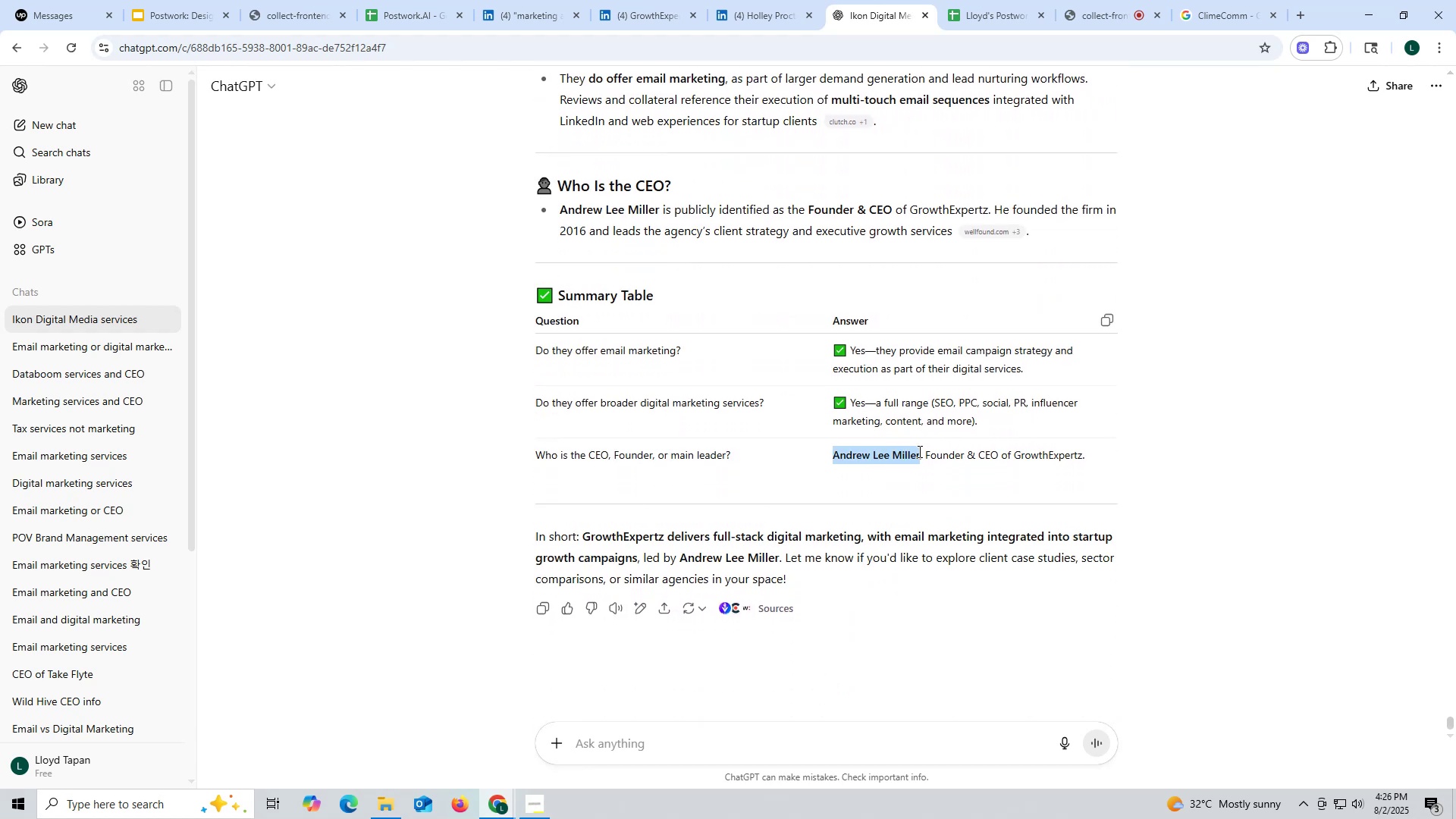 
key(Control+C)
 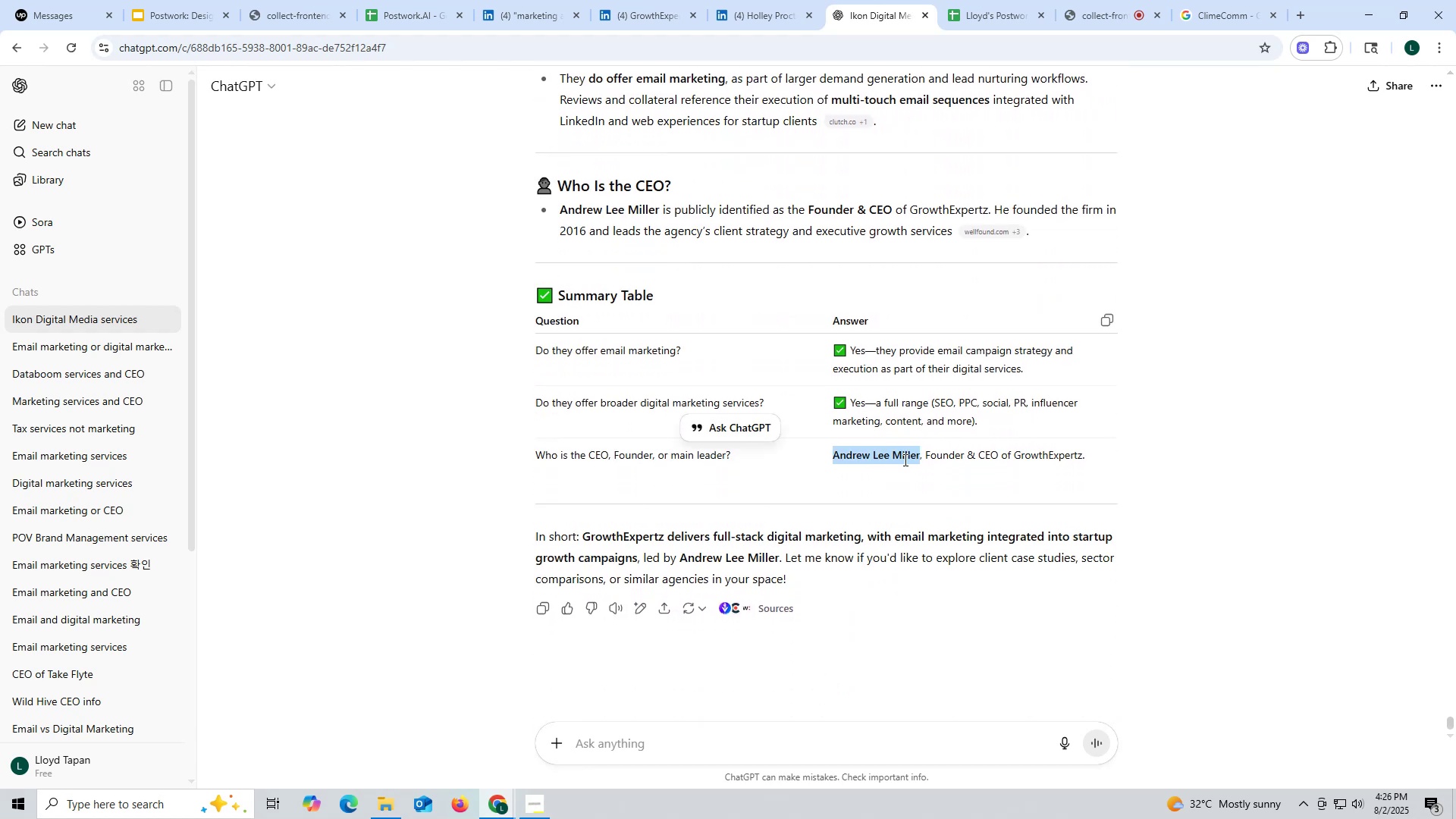 
key(Control+ControlLeft)
 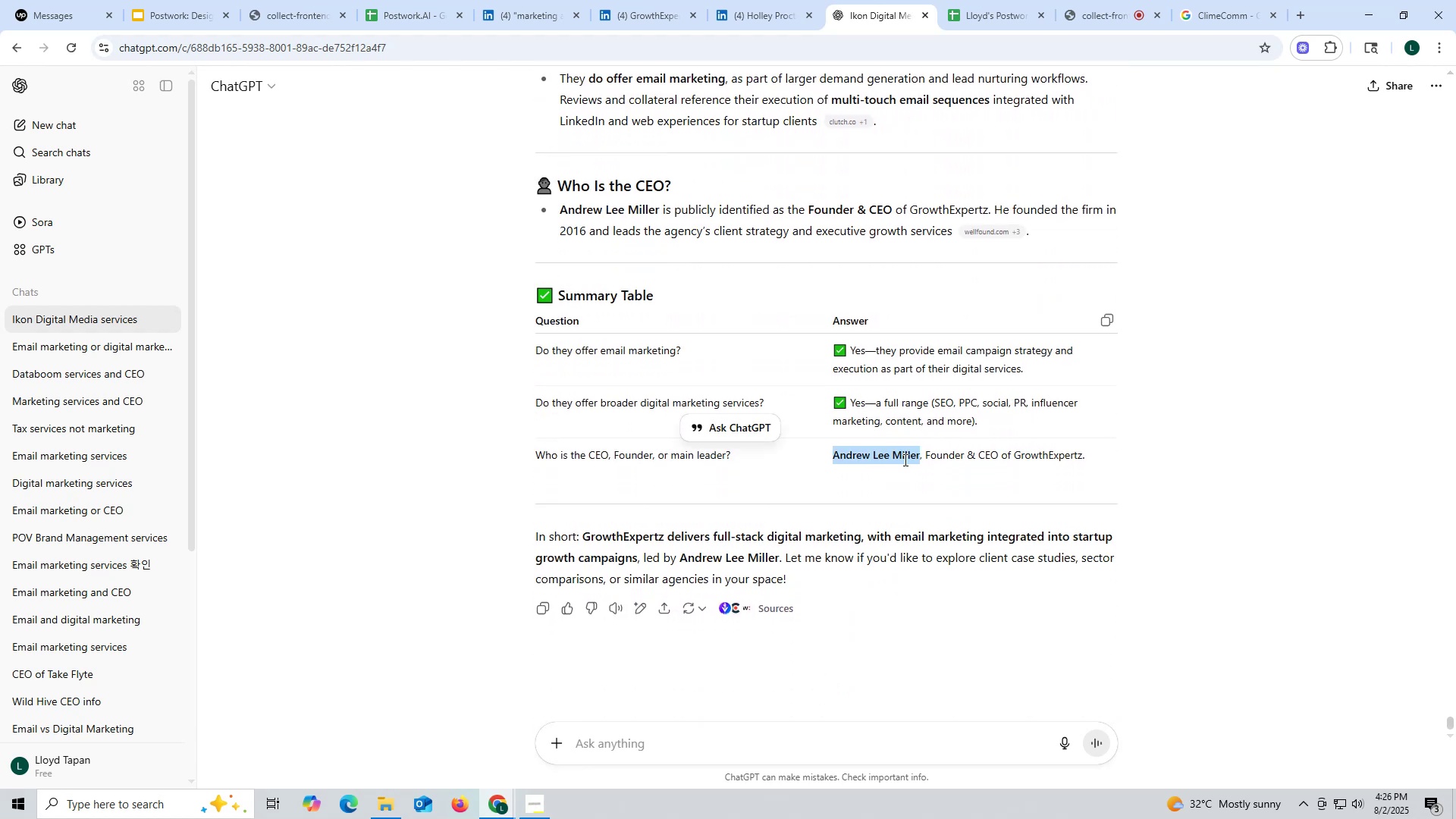 
key(Control+C)
 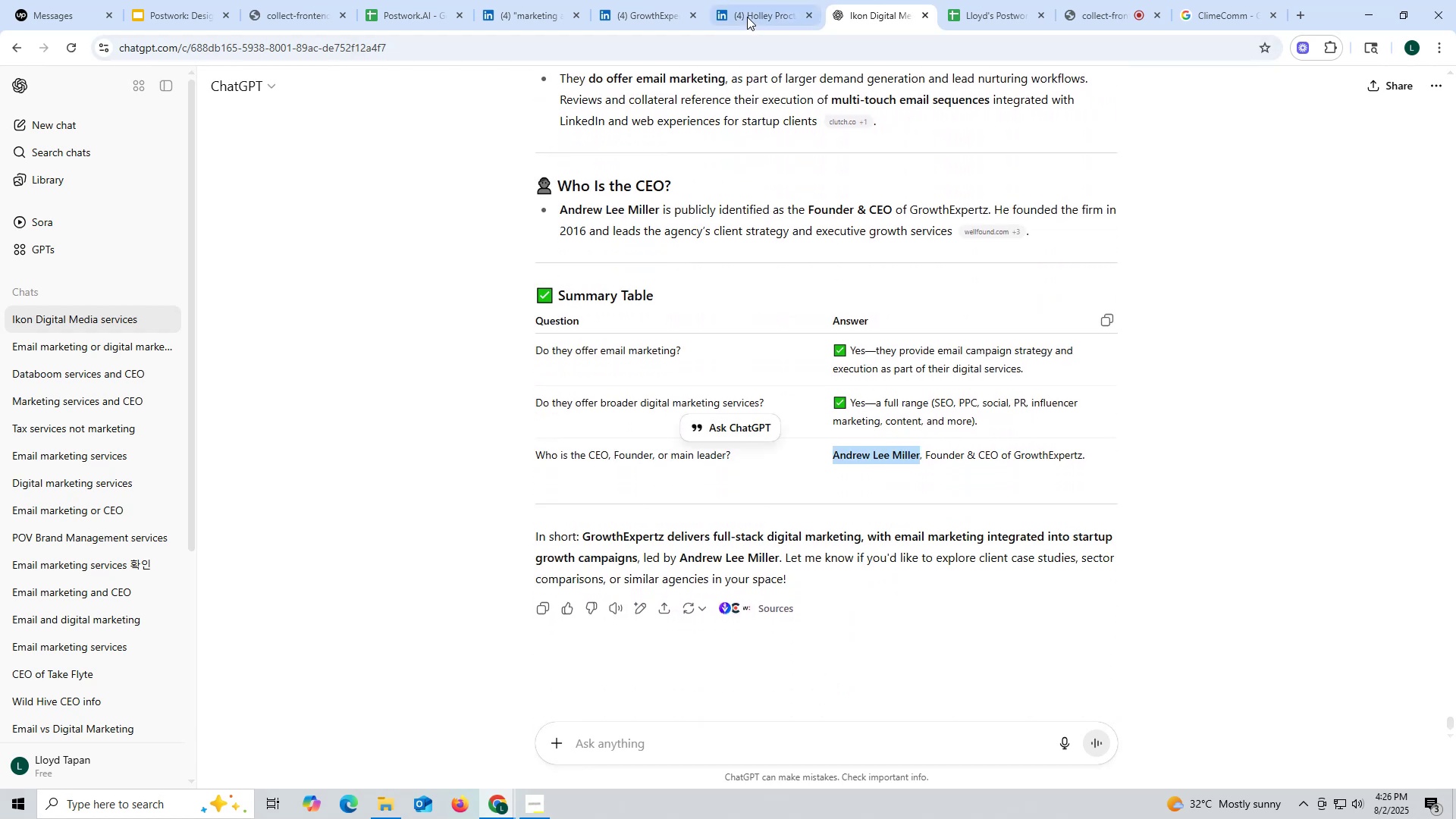 
left_click([745, 10])
 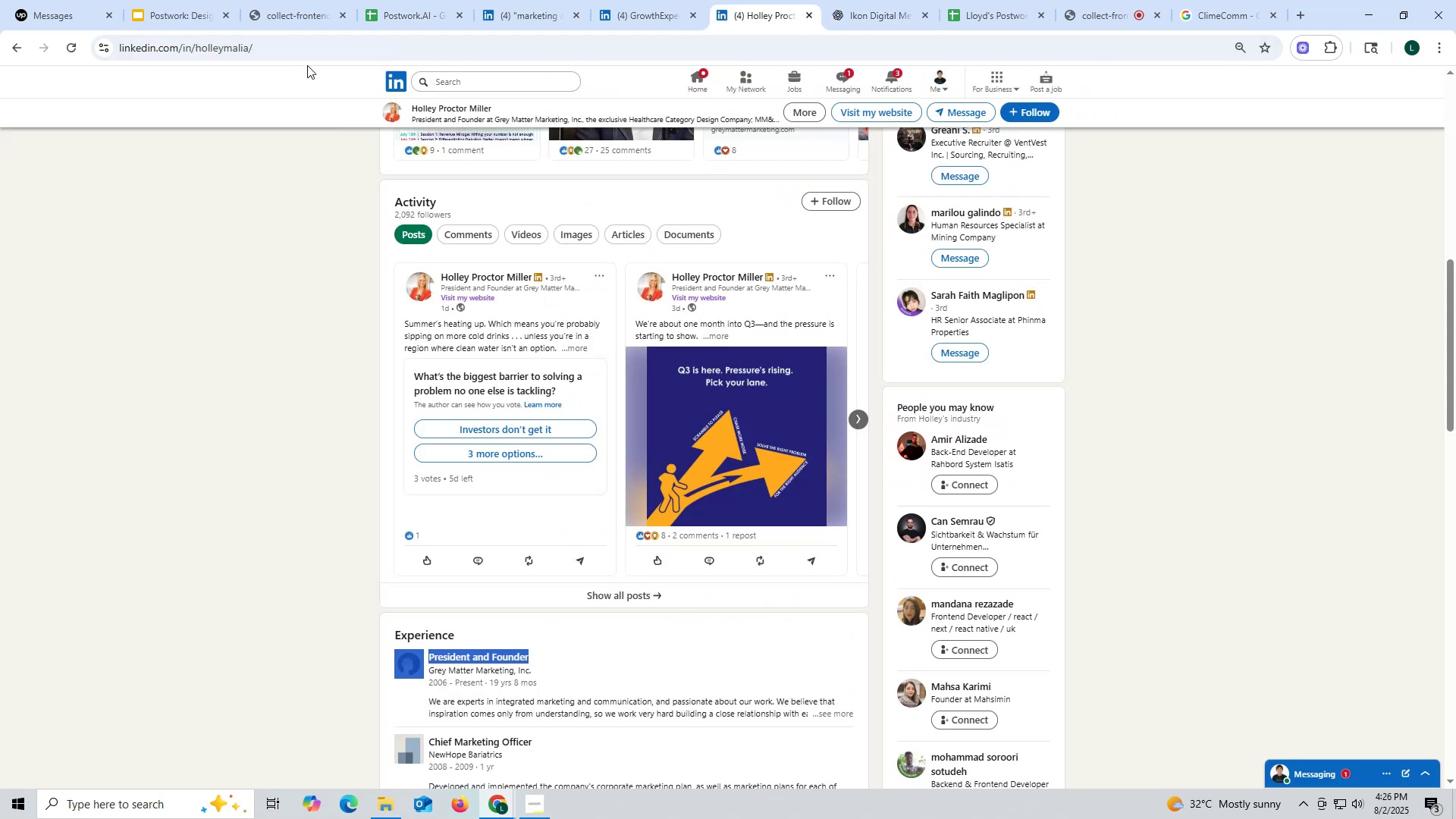 
left_click([305, 56])
 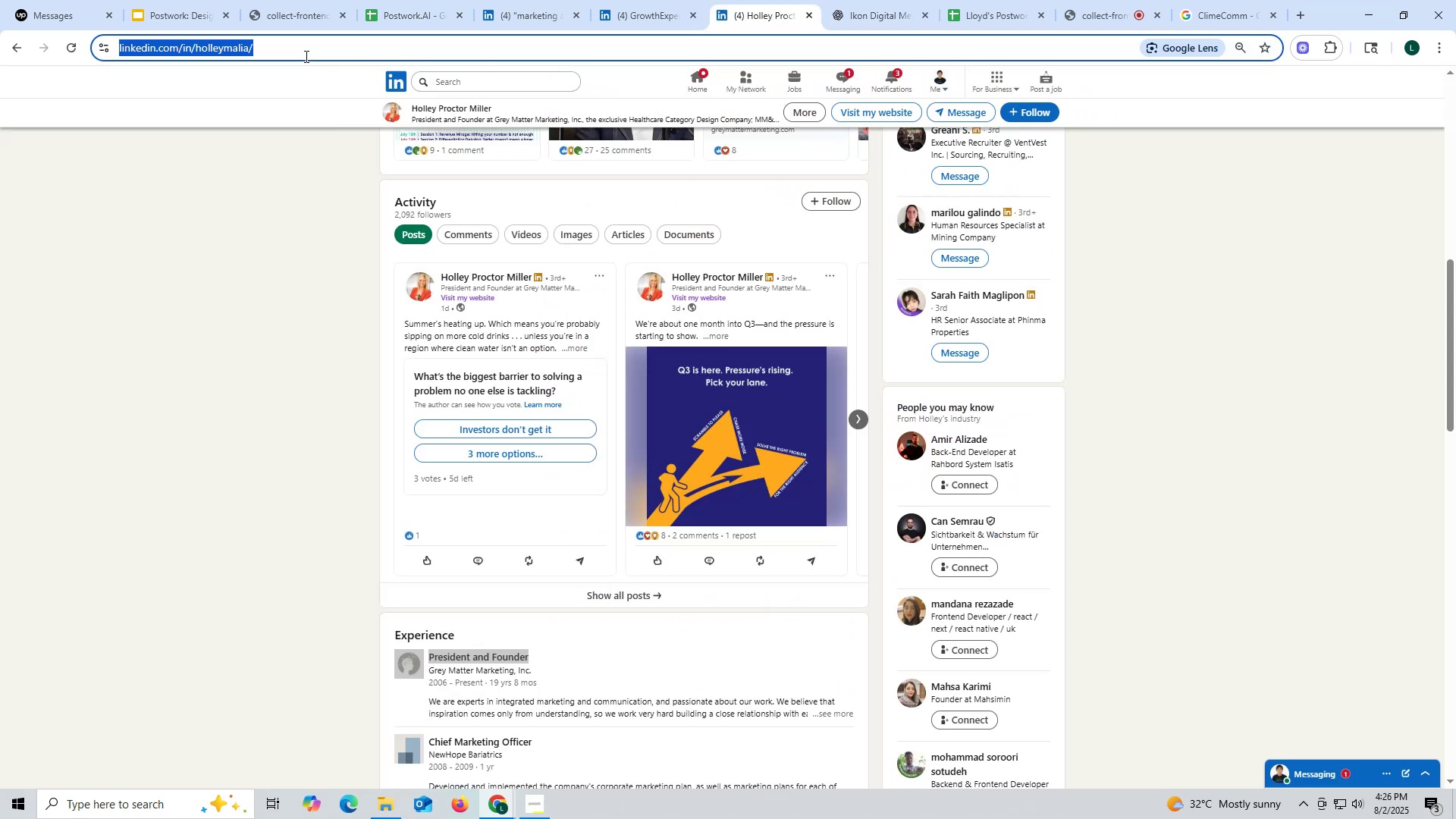 
key(Control+ControlLeft)
 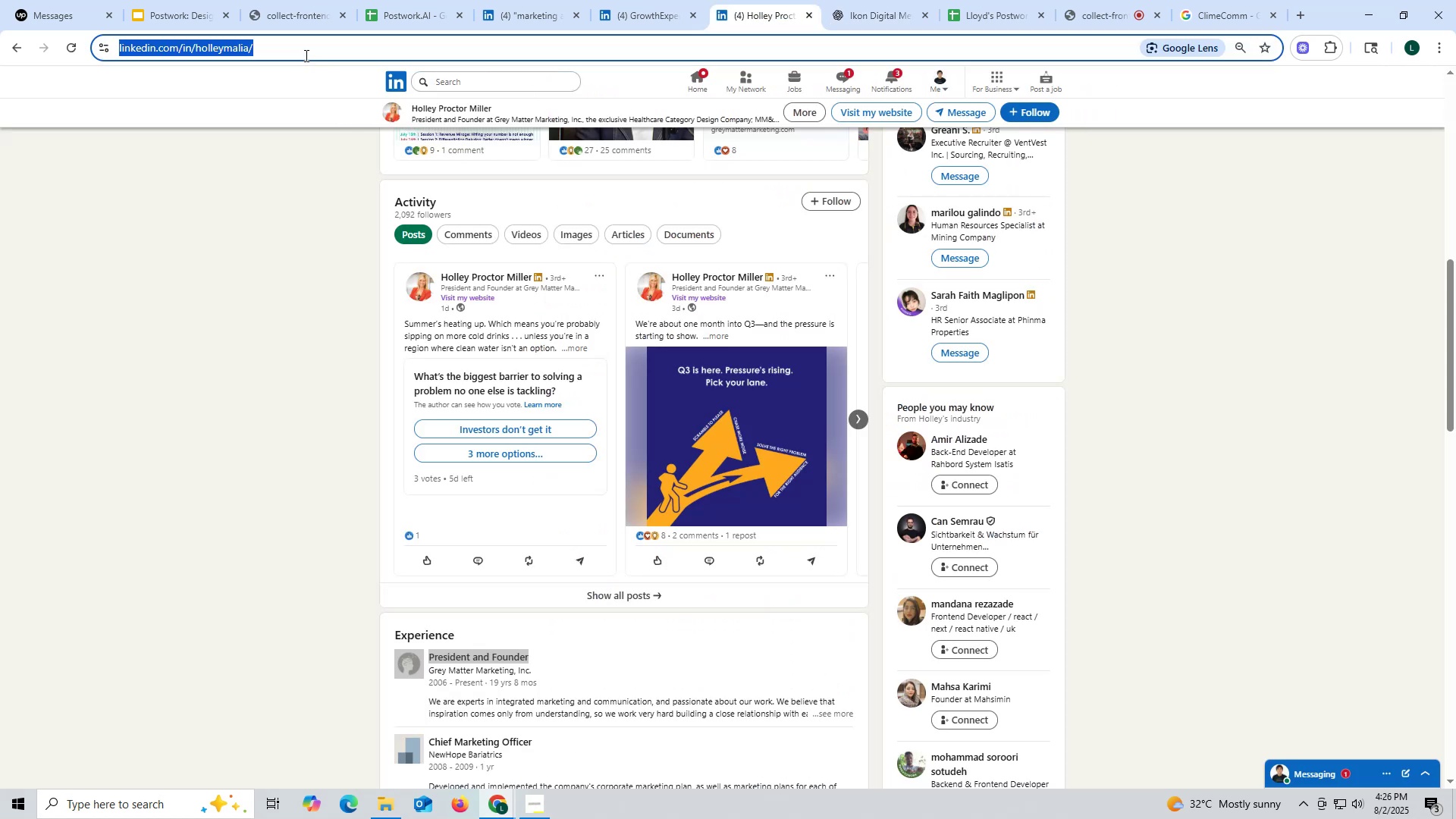 
key(Control+V)
 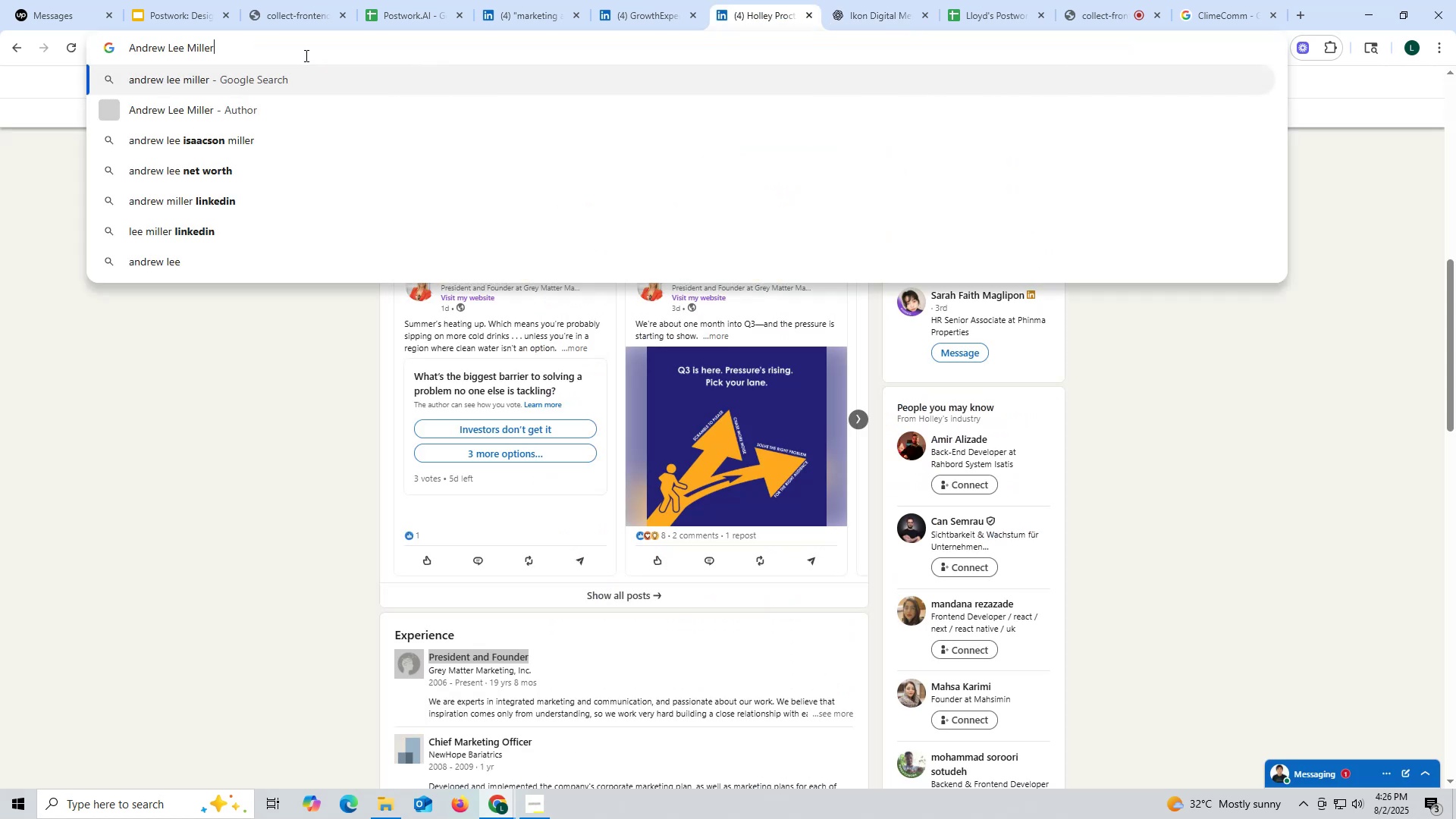 
key(Space)
 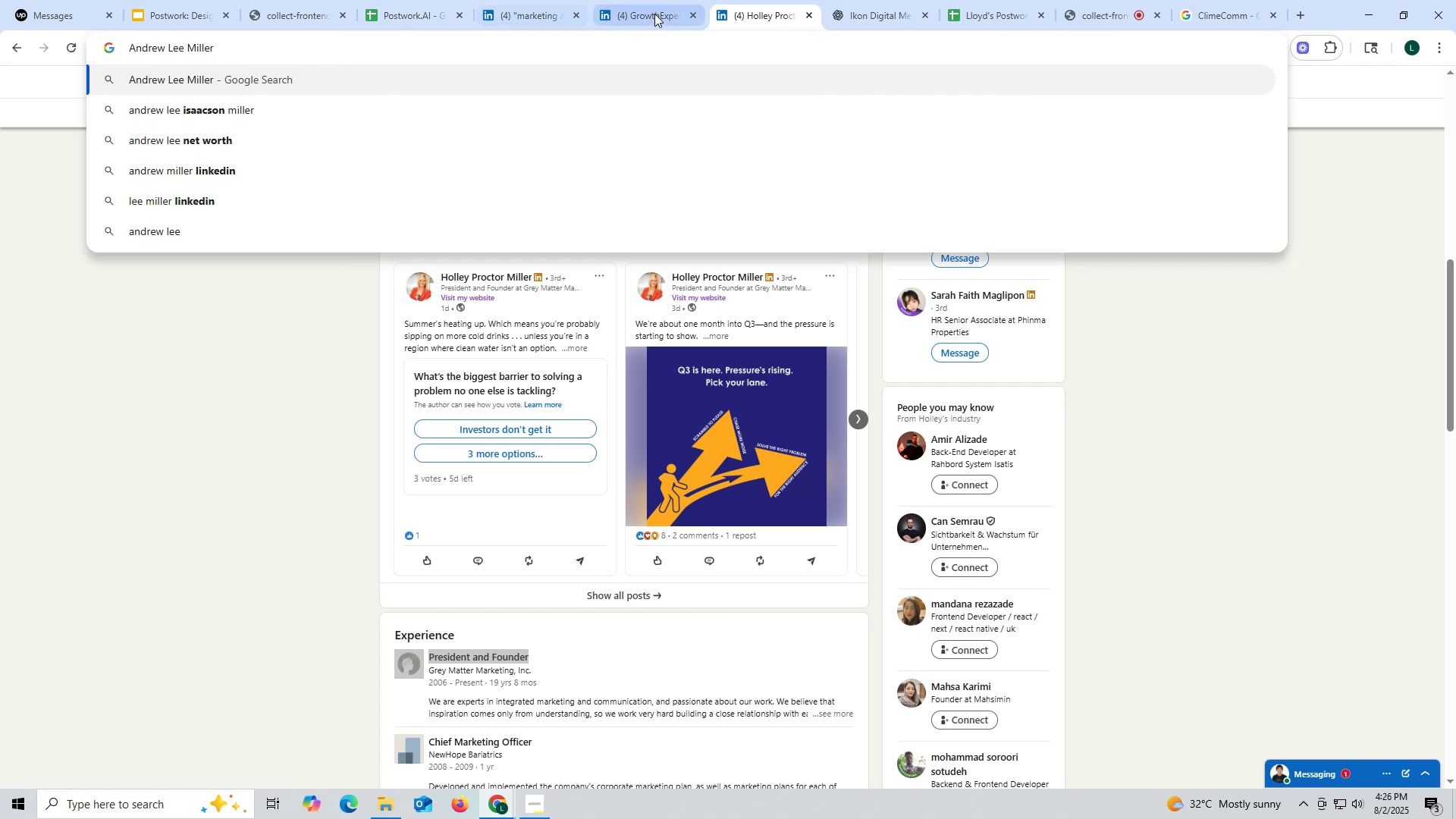 
left_click([654, 14])
 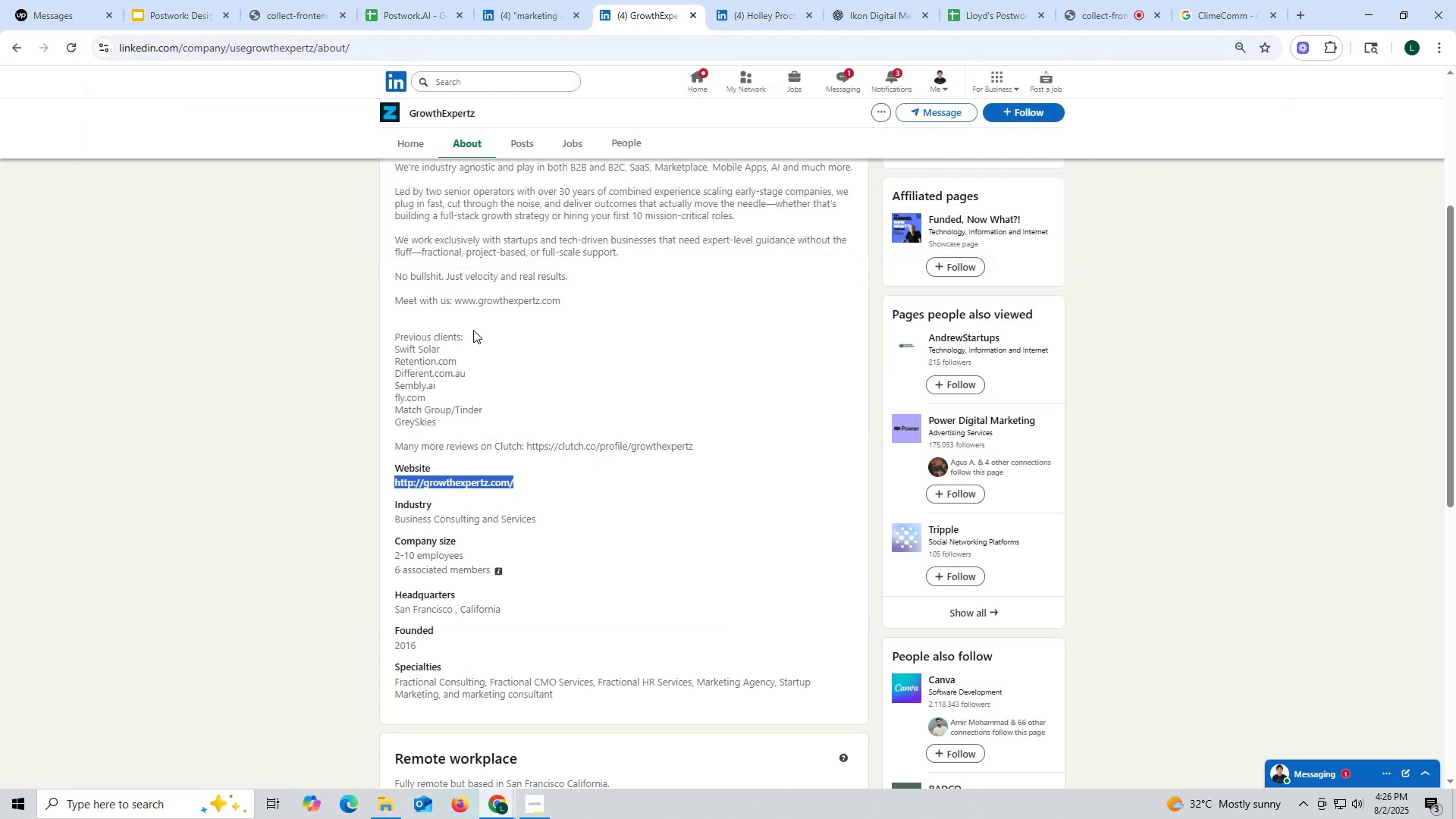 
scroll: coordinate [473, 330], scroll_direction: up, amount: 5.0
 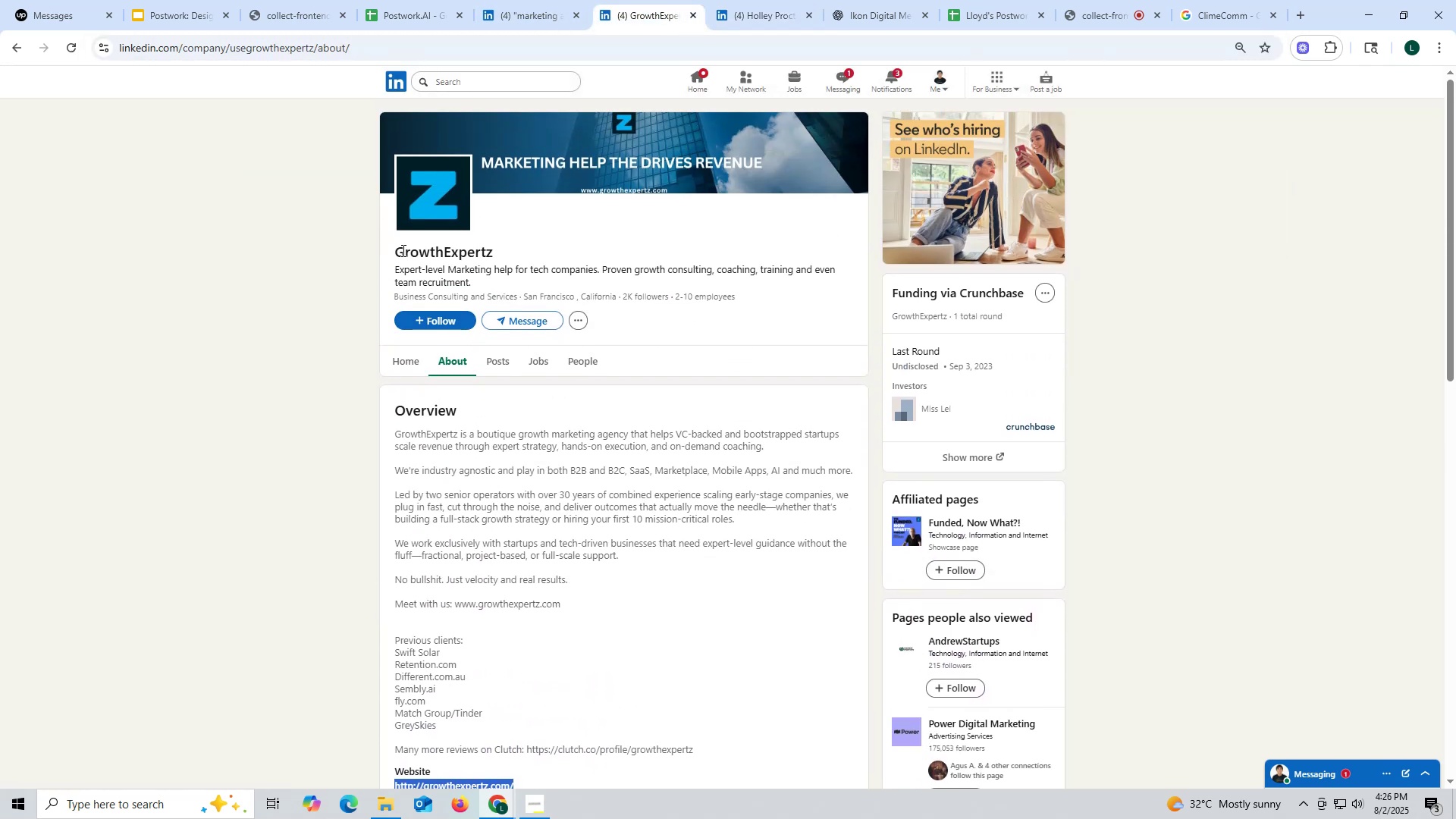 
left_click_drag(start_coordinate=[386, 249], to_coordinate=[530, 251])
 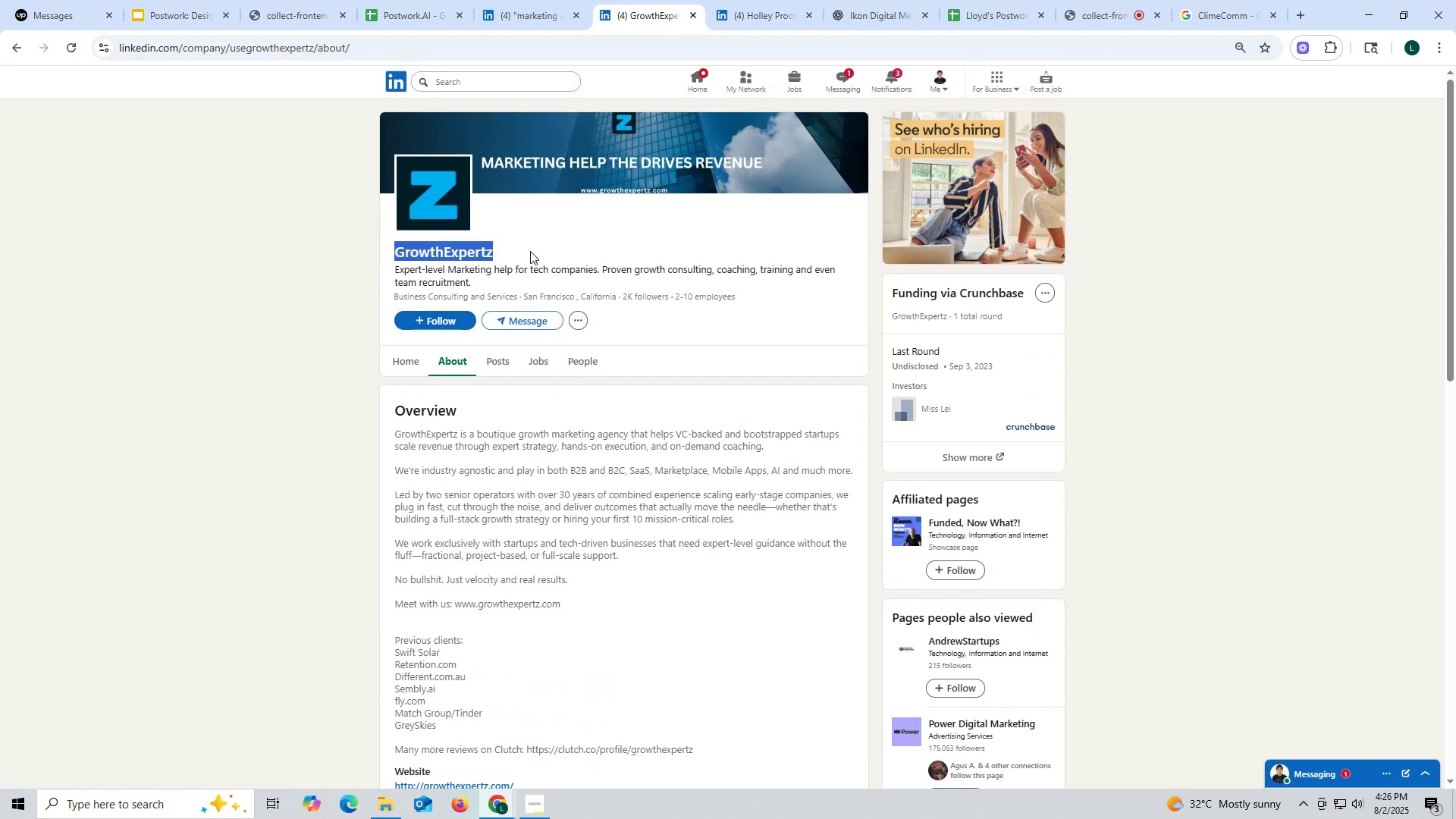 
key(Control+ControlLeft)
 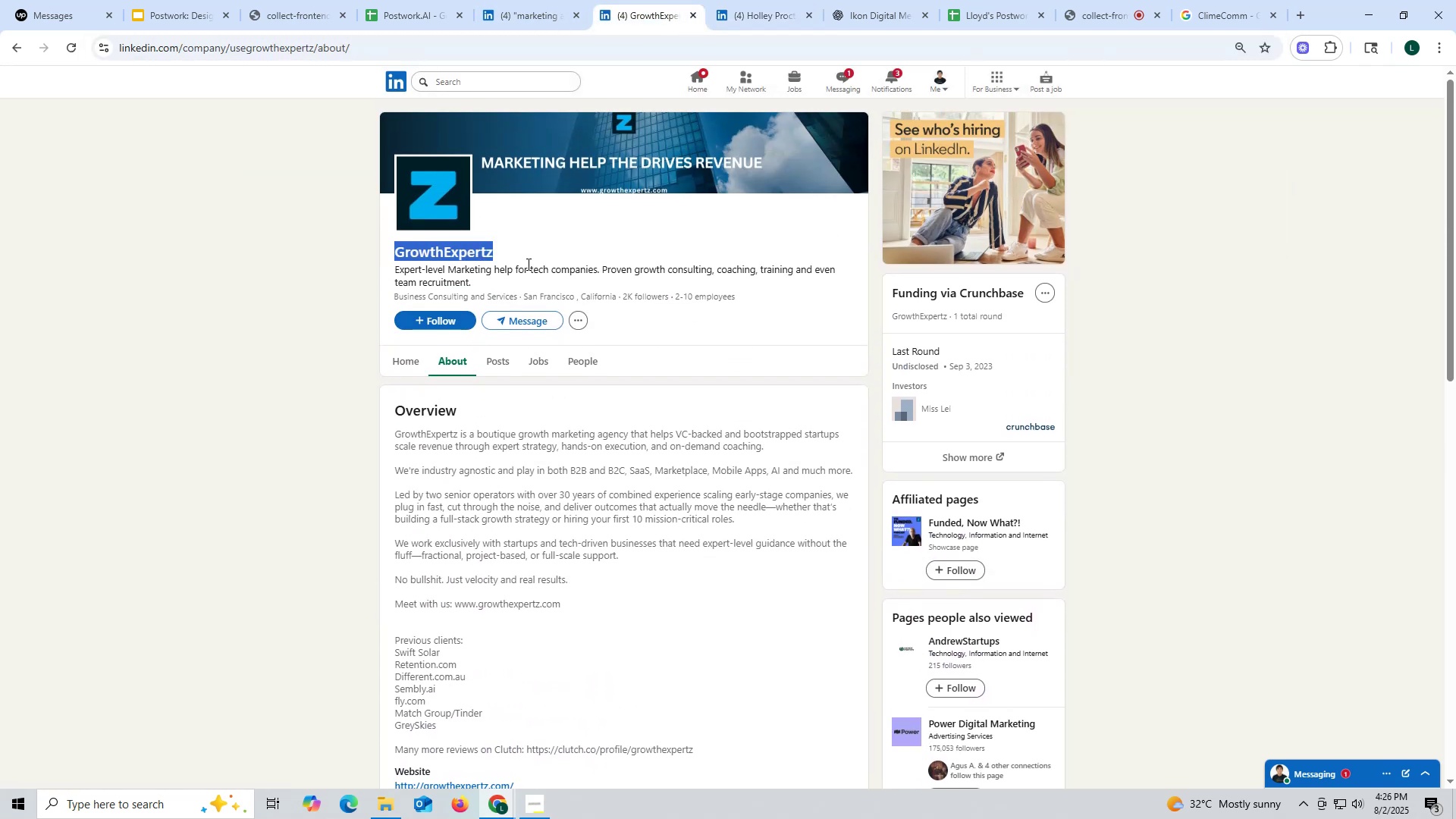 
key(Control+C)
 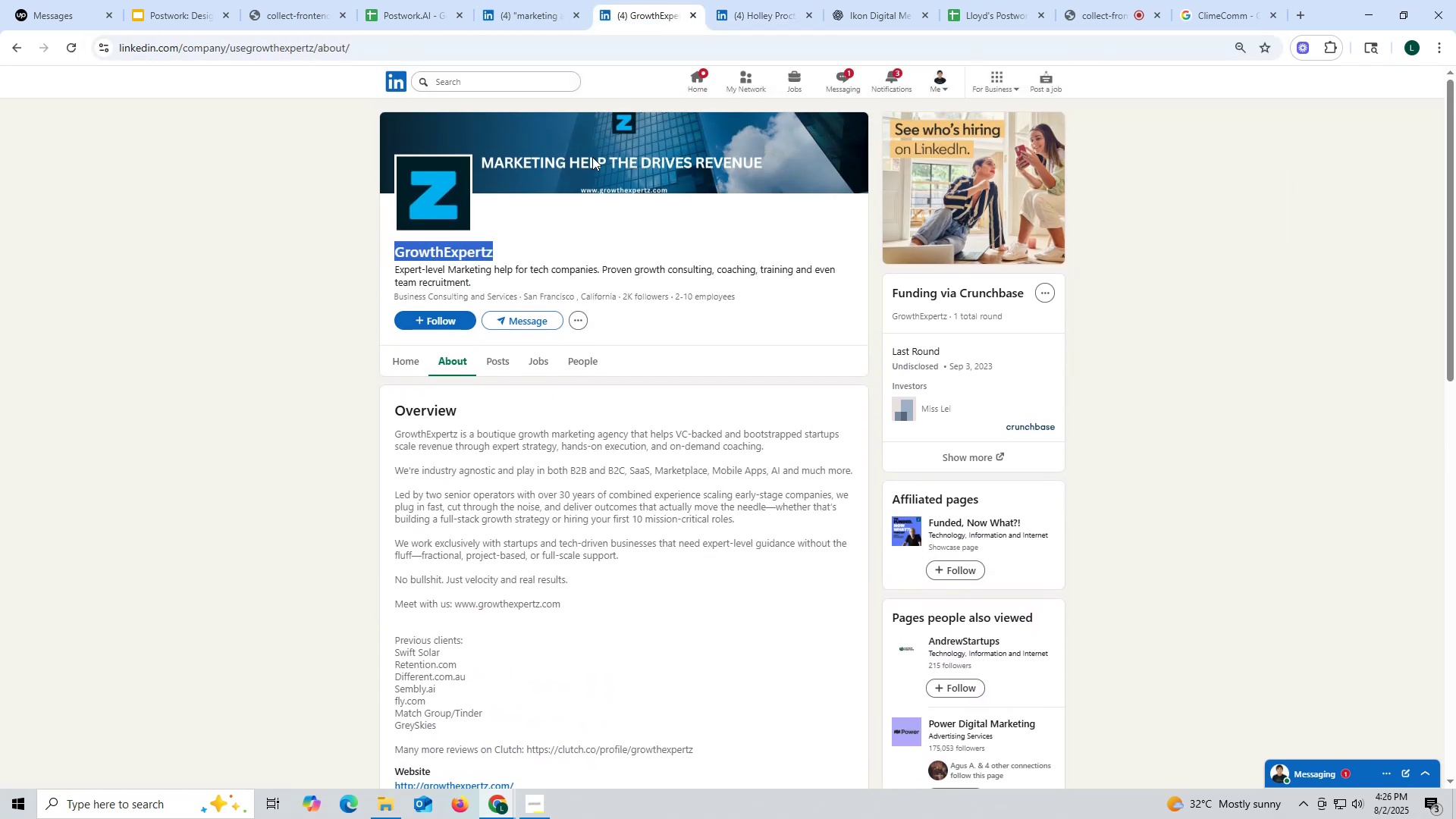 
key(Control+ControlLeft)
 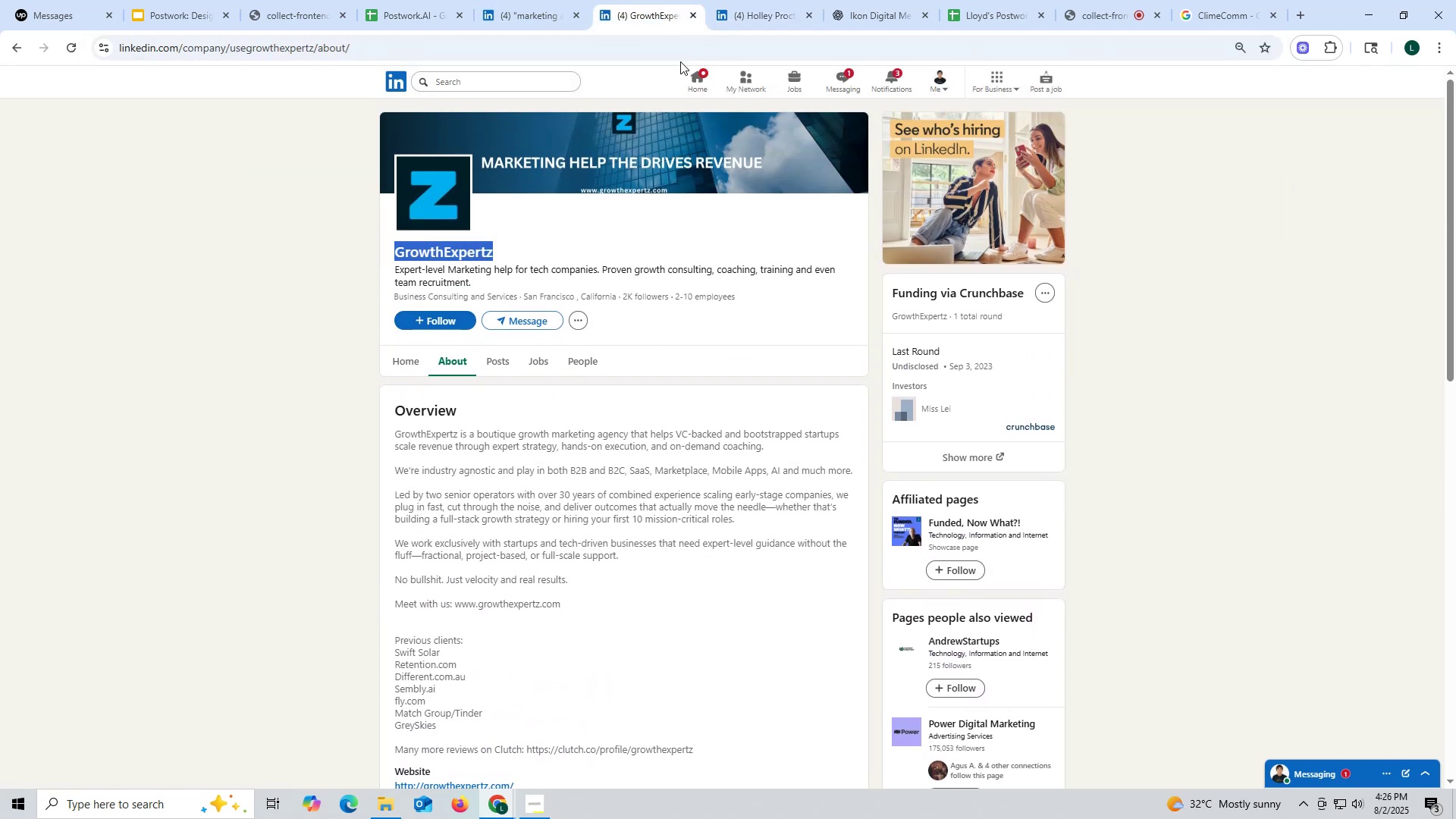 
key(Control+C)
 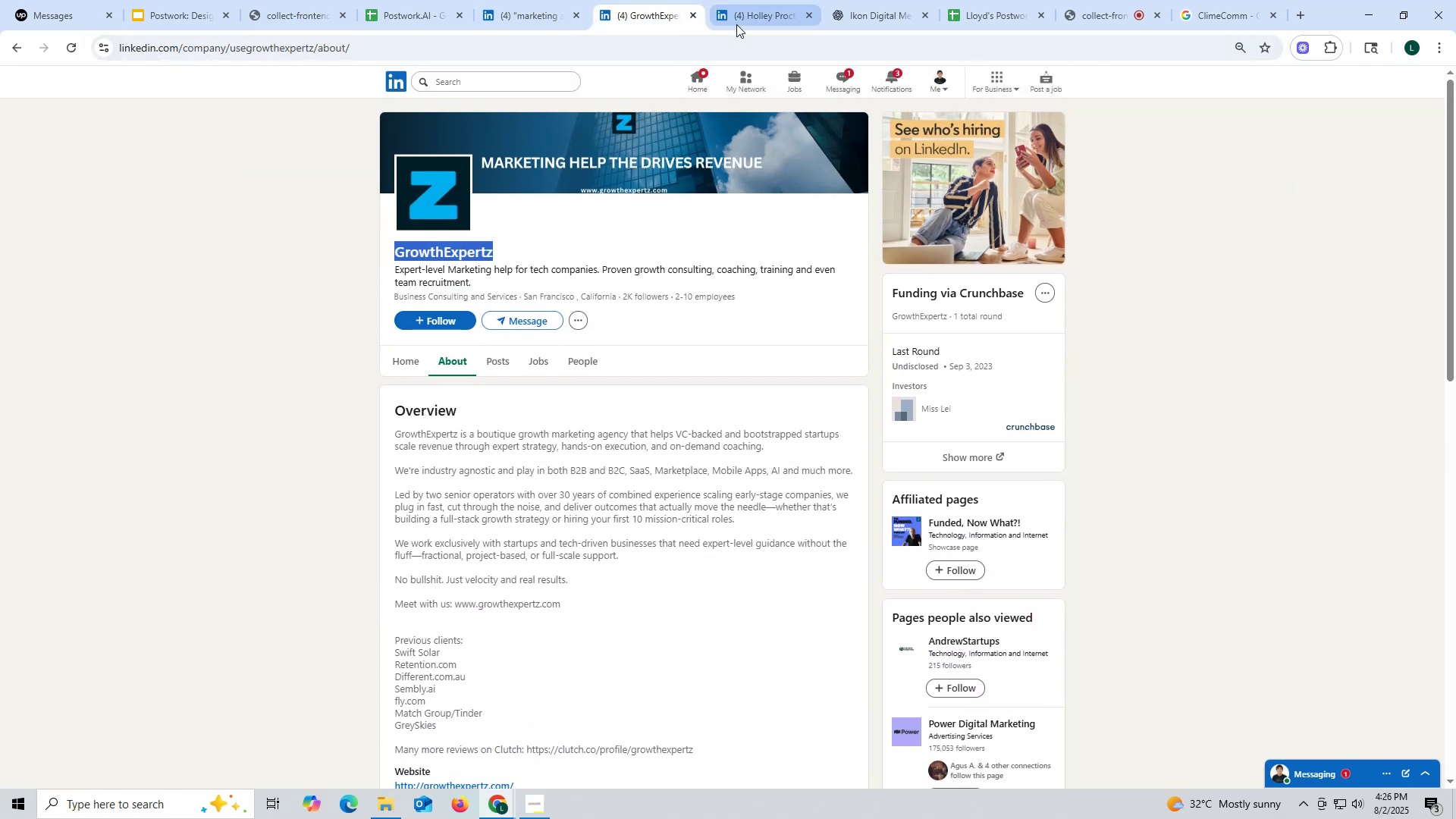 
left_click([736, 23])
 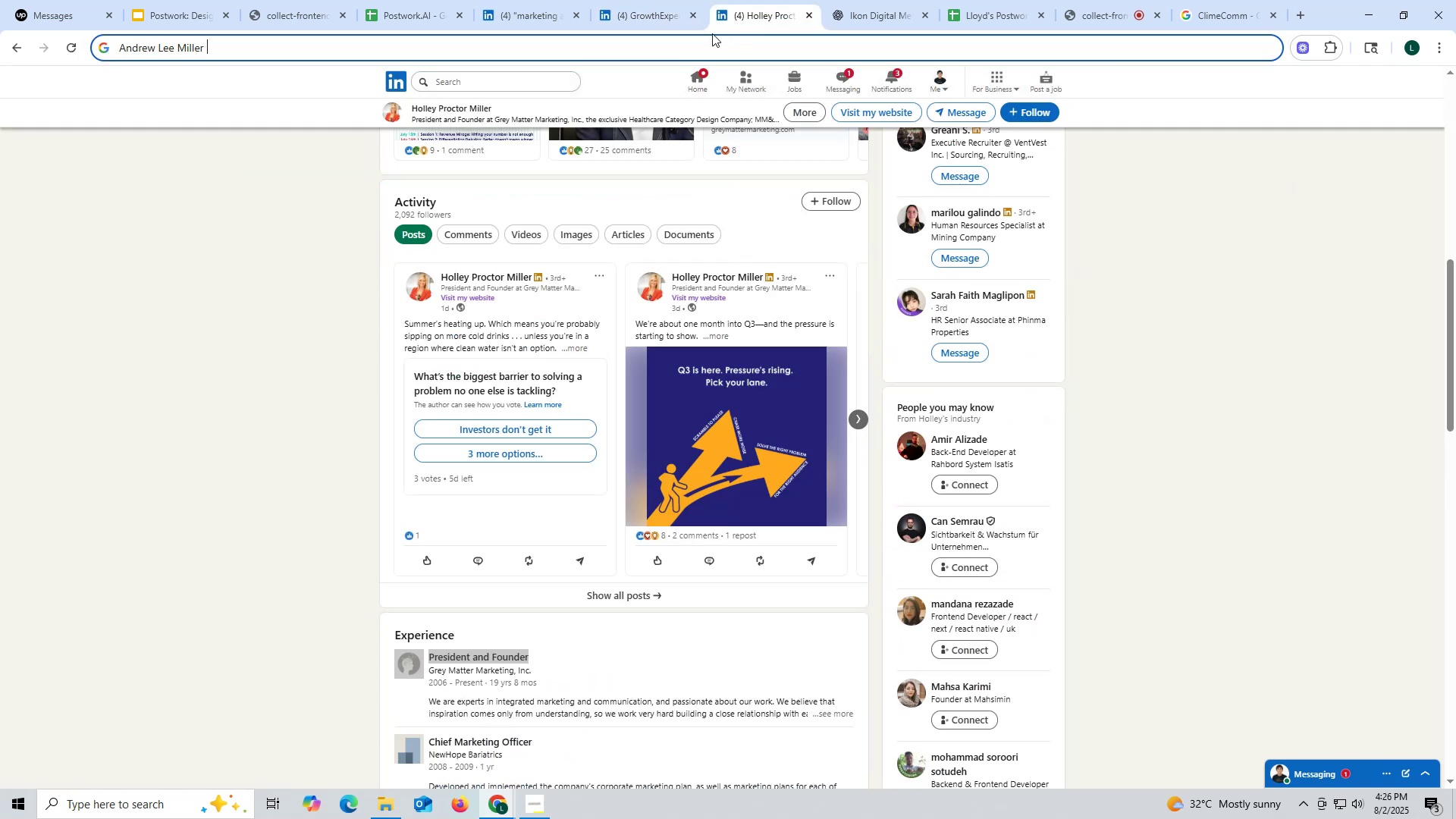 
key(Control+ControlLeft)
 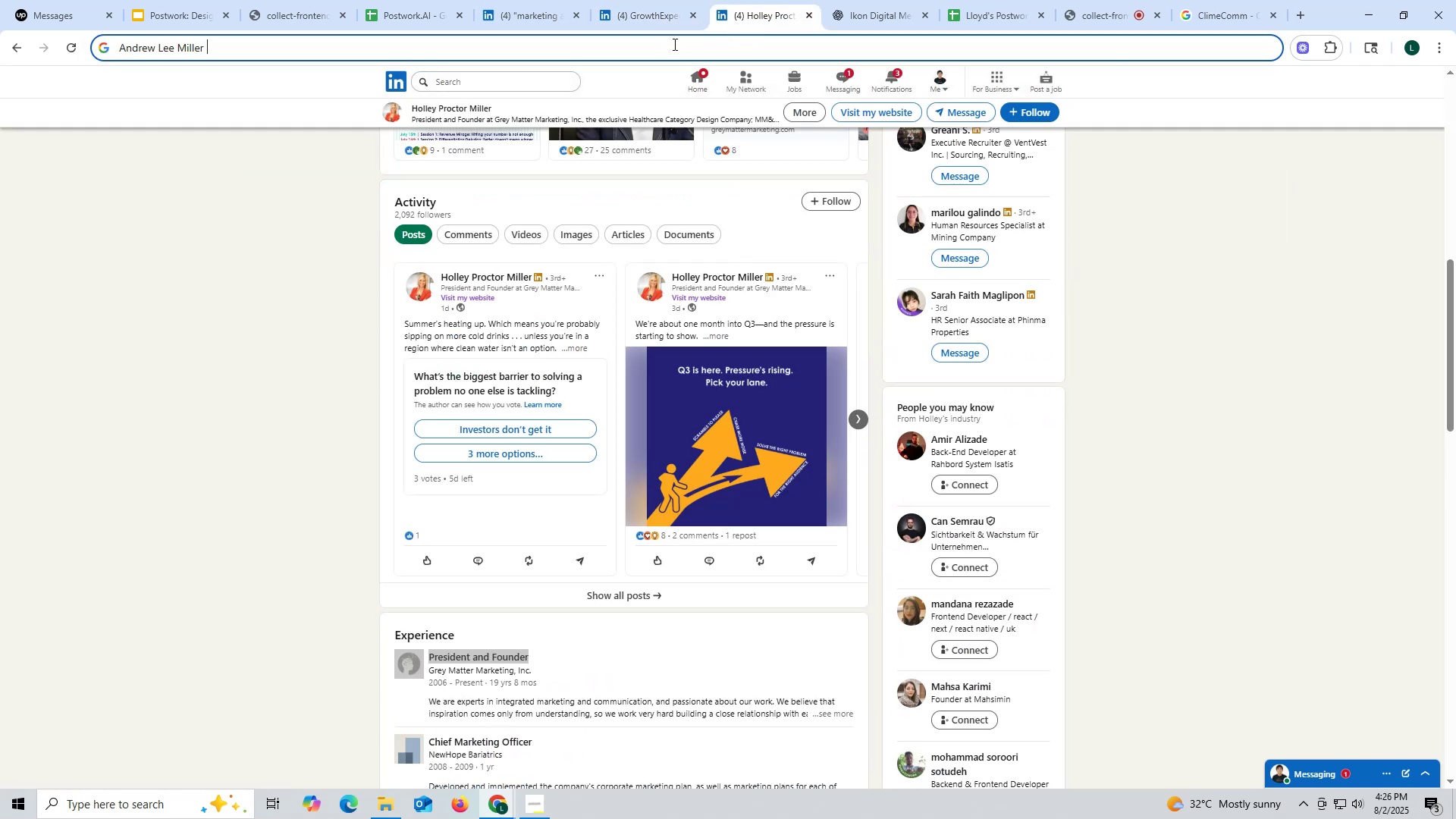 
key(Control+V)
 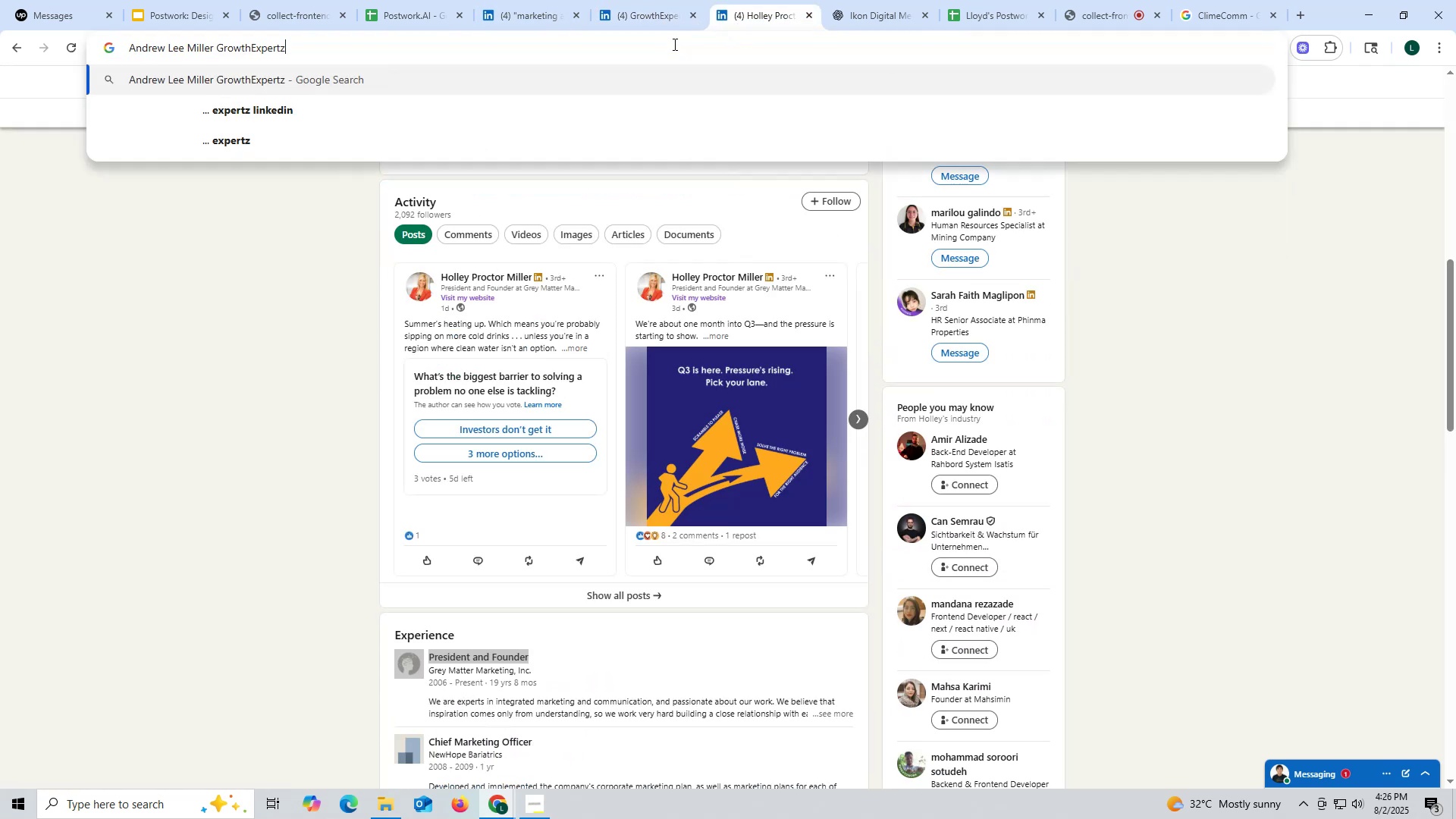 
key(Space)
 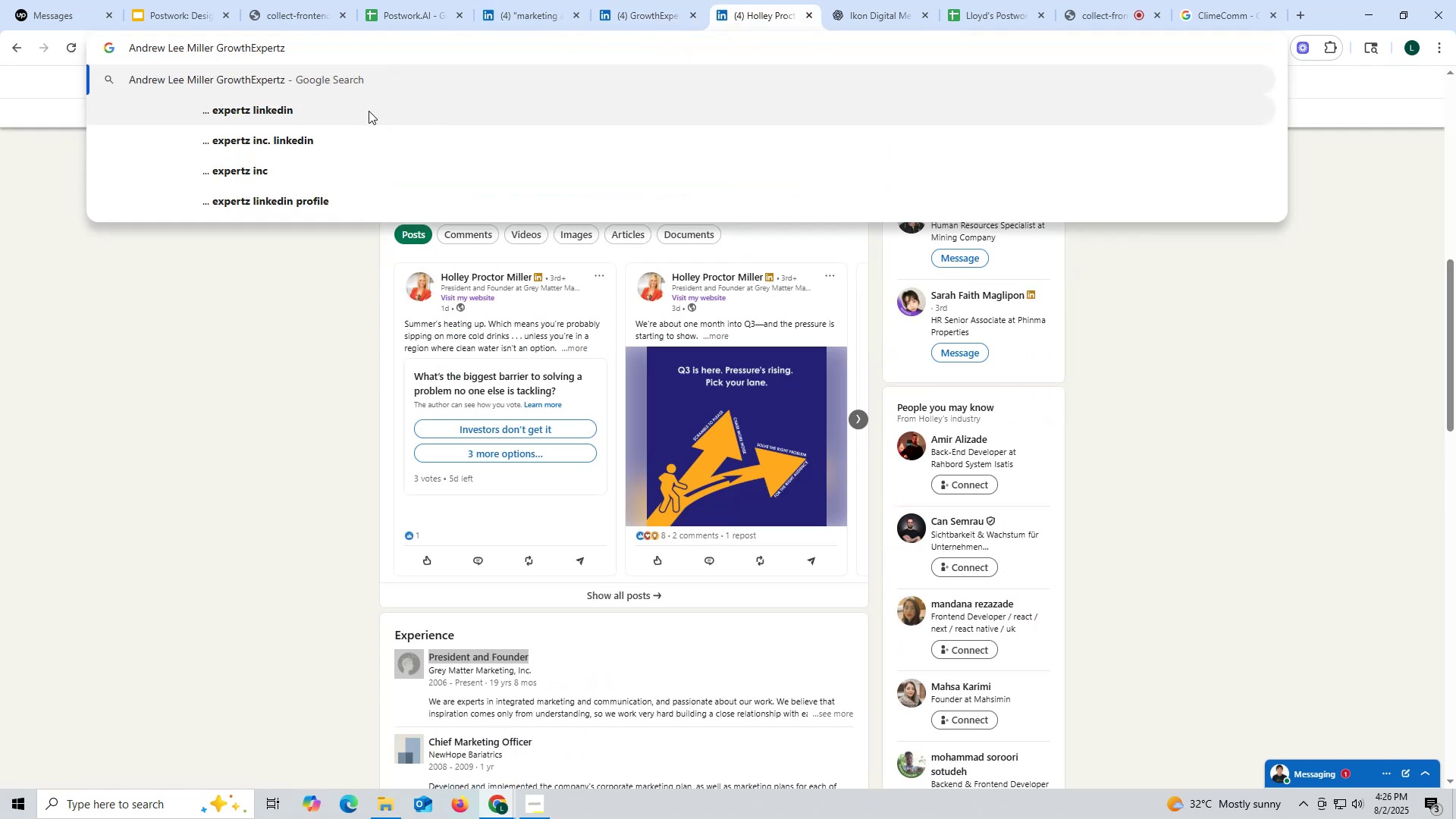 
left_click([369, 111])
 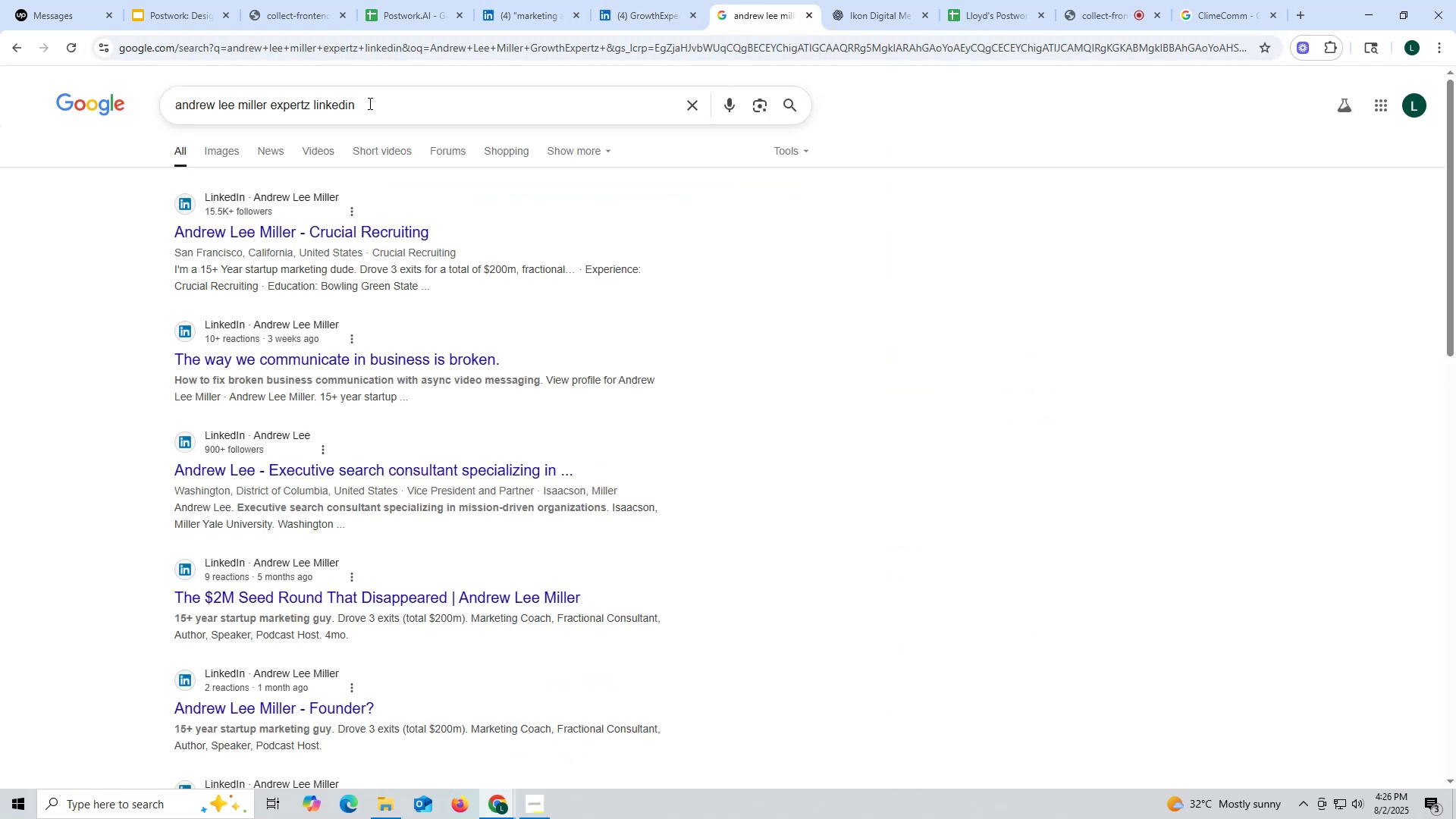 
left_click([348, 232])
 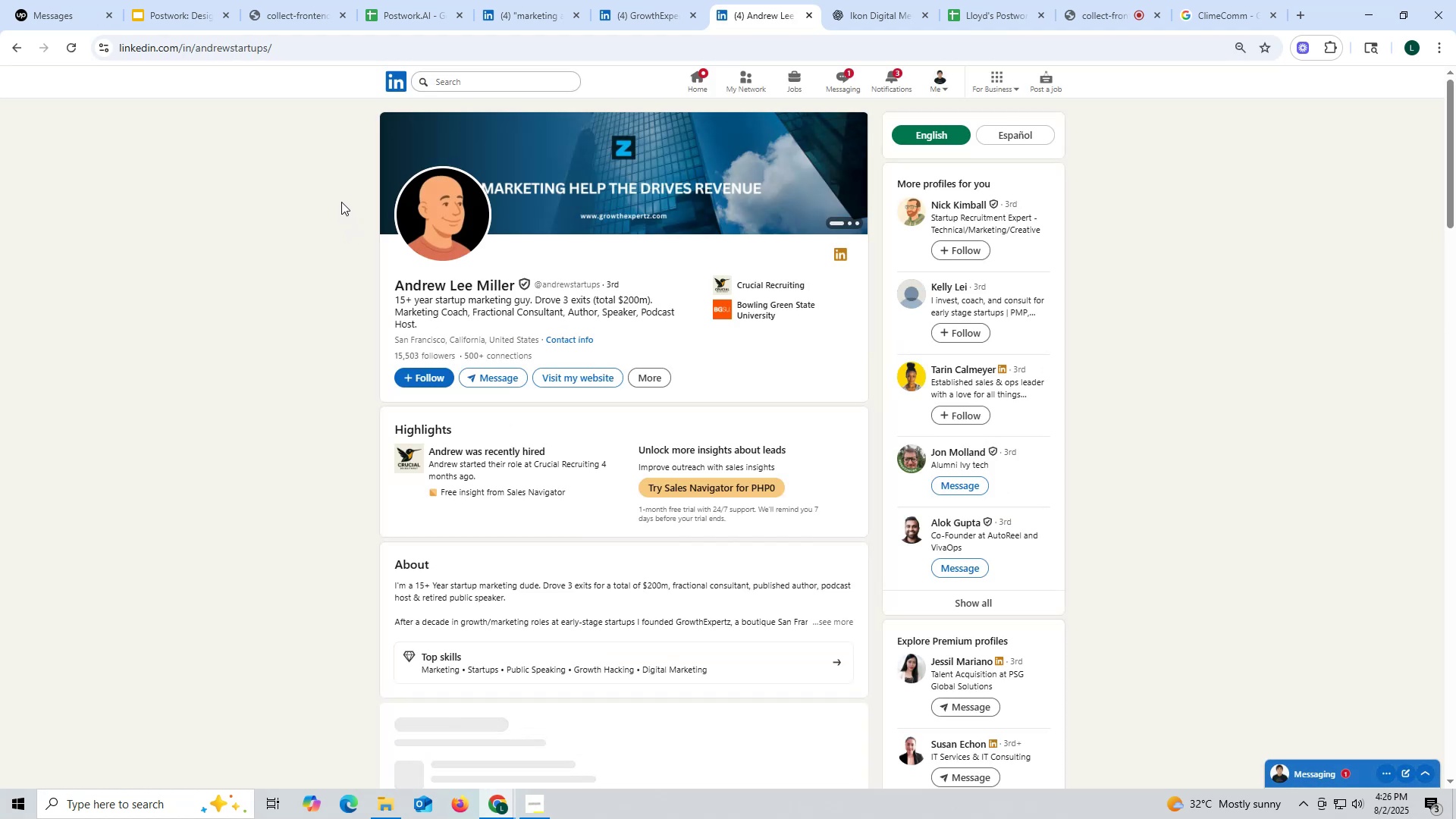 
left_click([648, 14])
 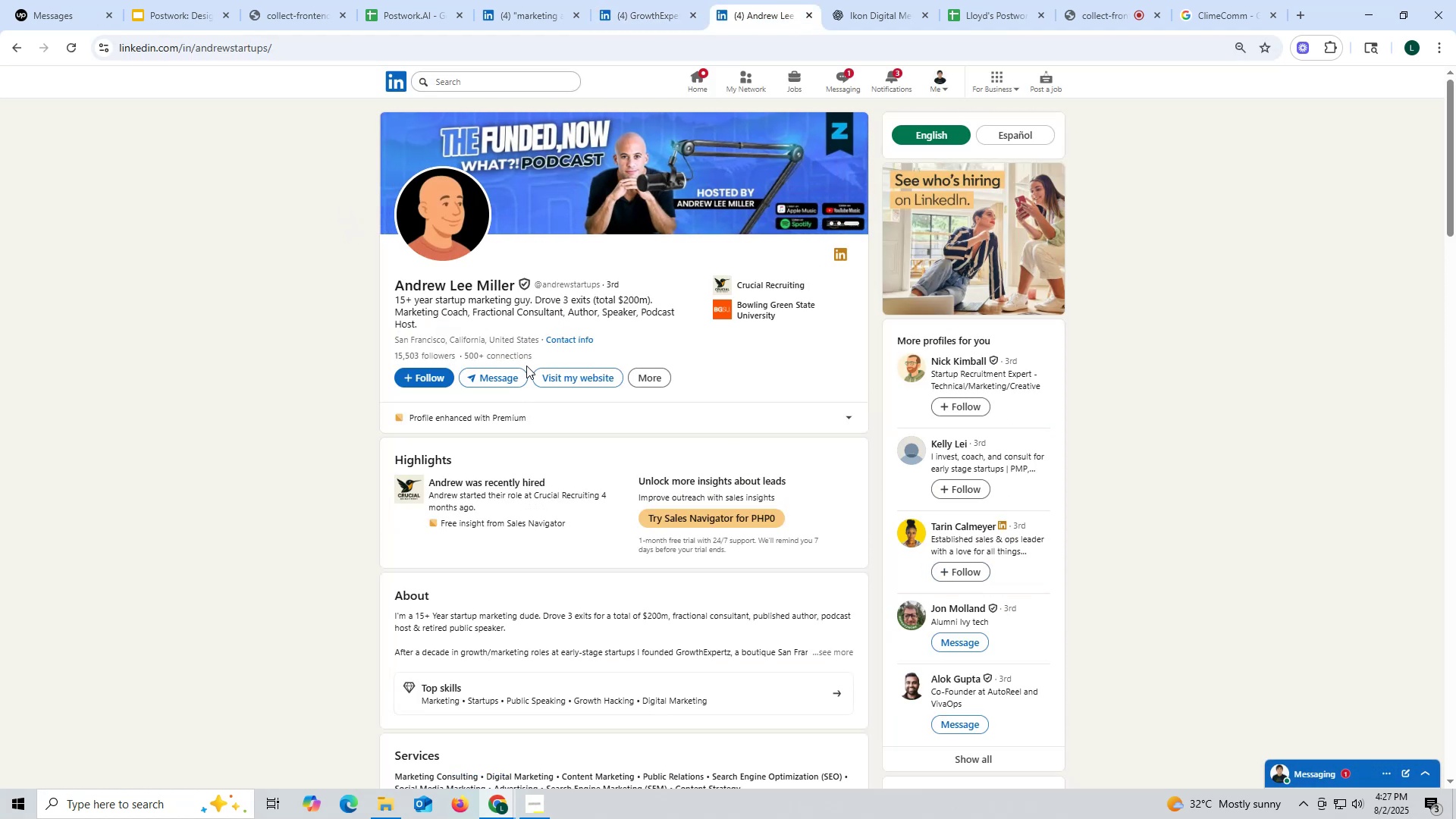 
wait(5.2)
 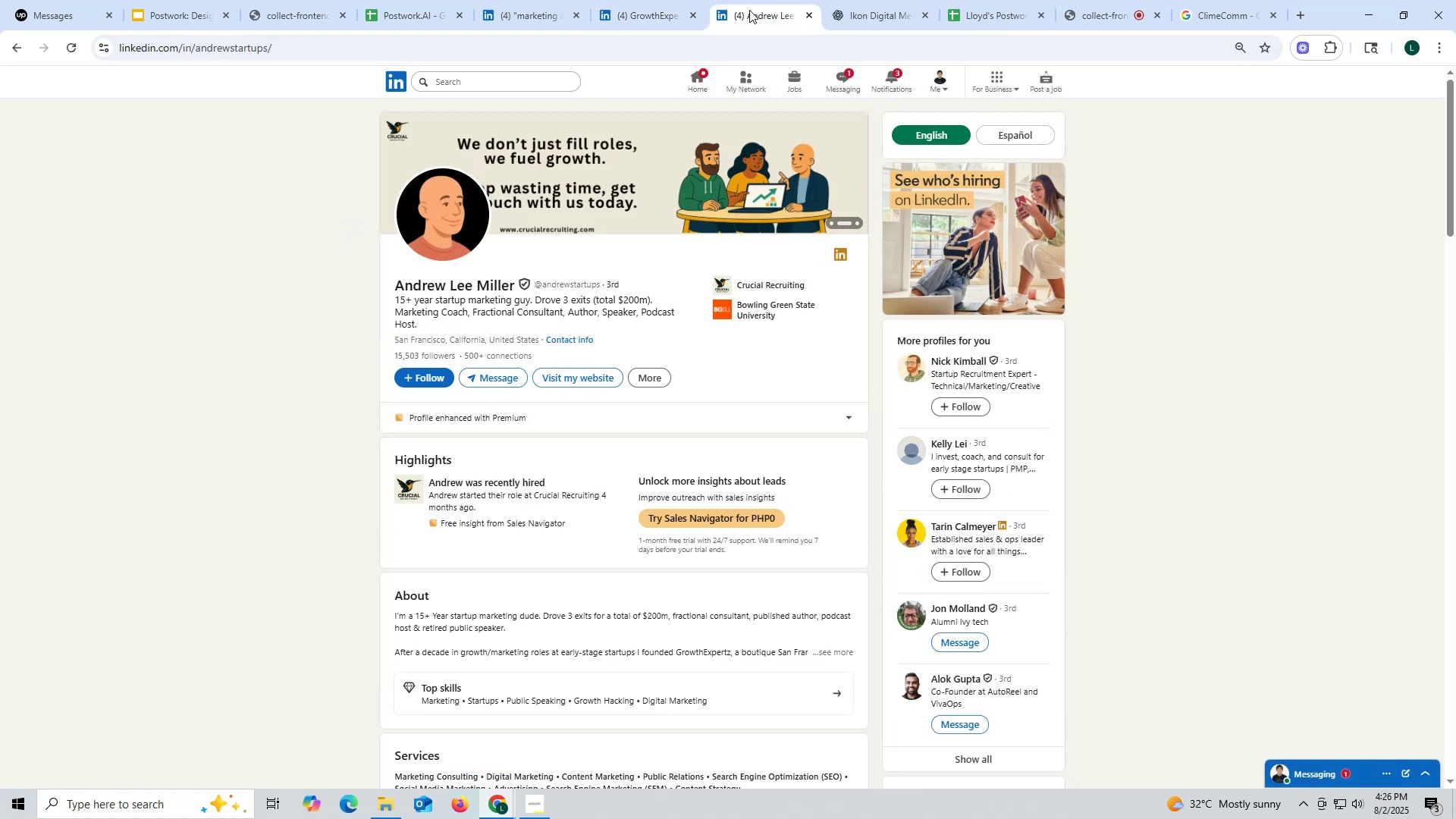 
scroll: coordinate [526, 366], scroll_direction: down, amount: 9.0
 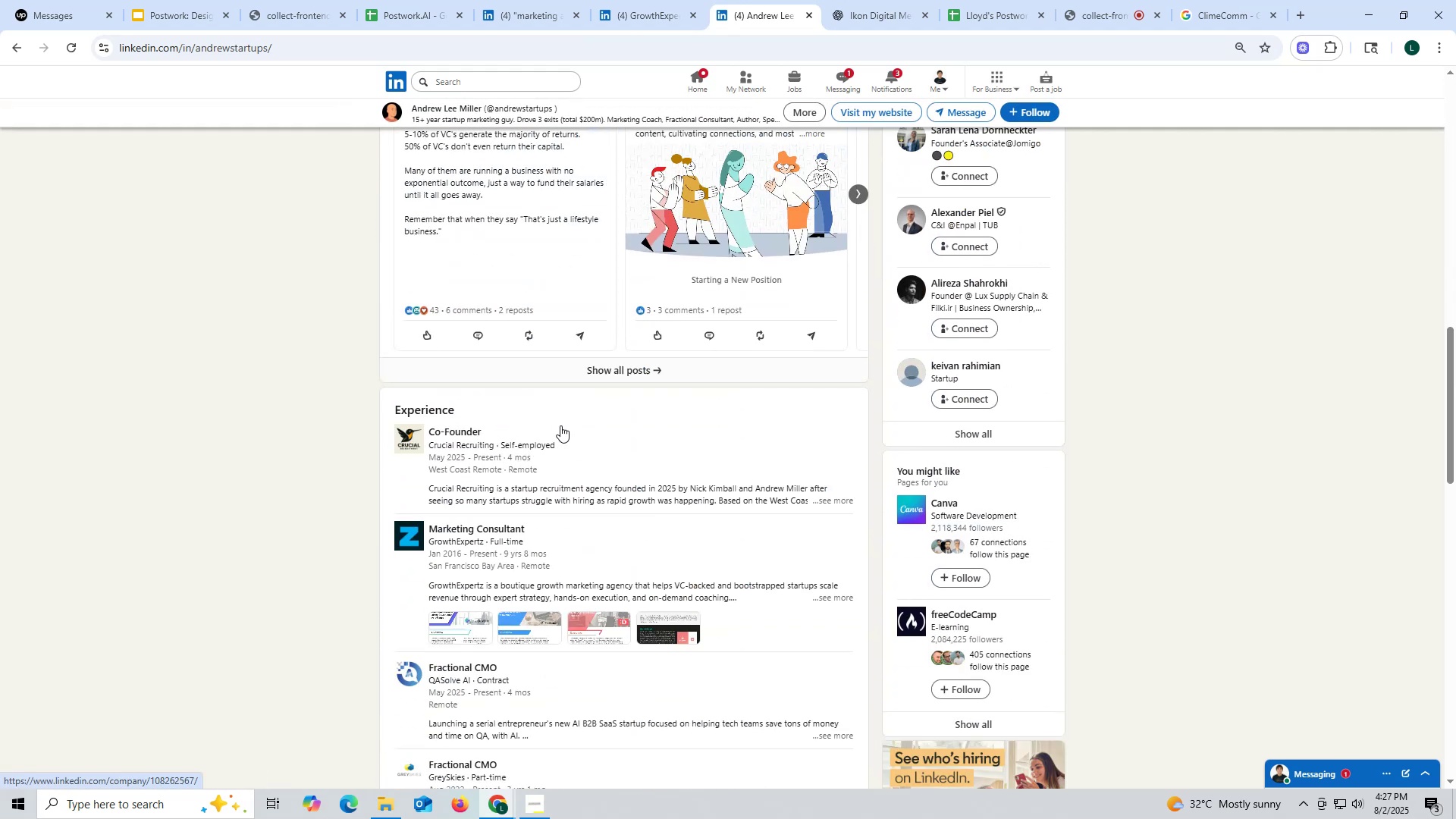 
left_click([639, 8])
 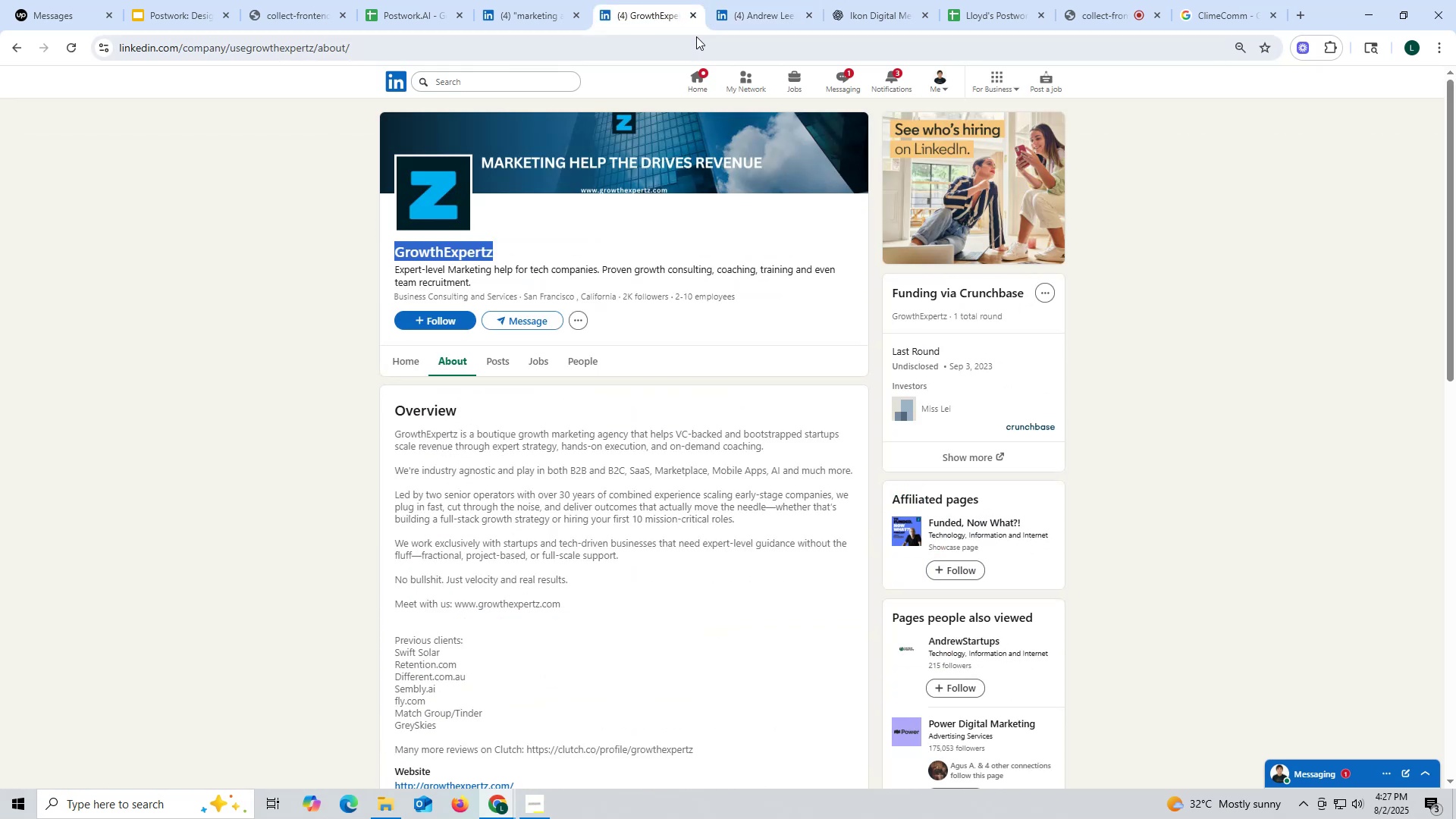 
mouse_move([720, 25])
 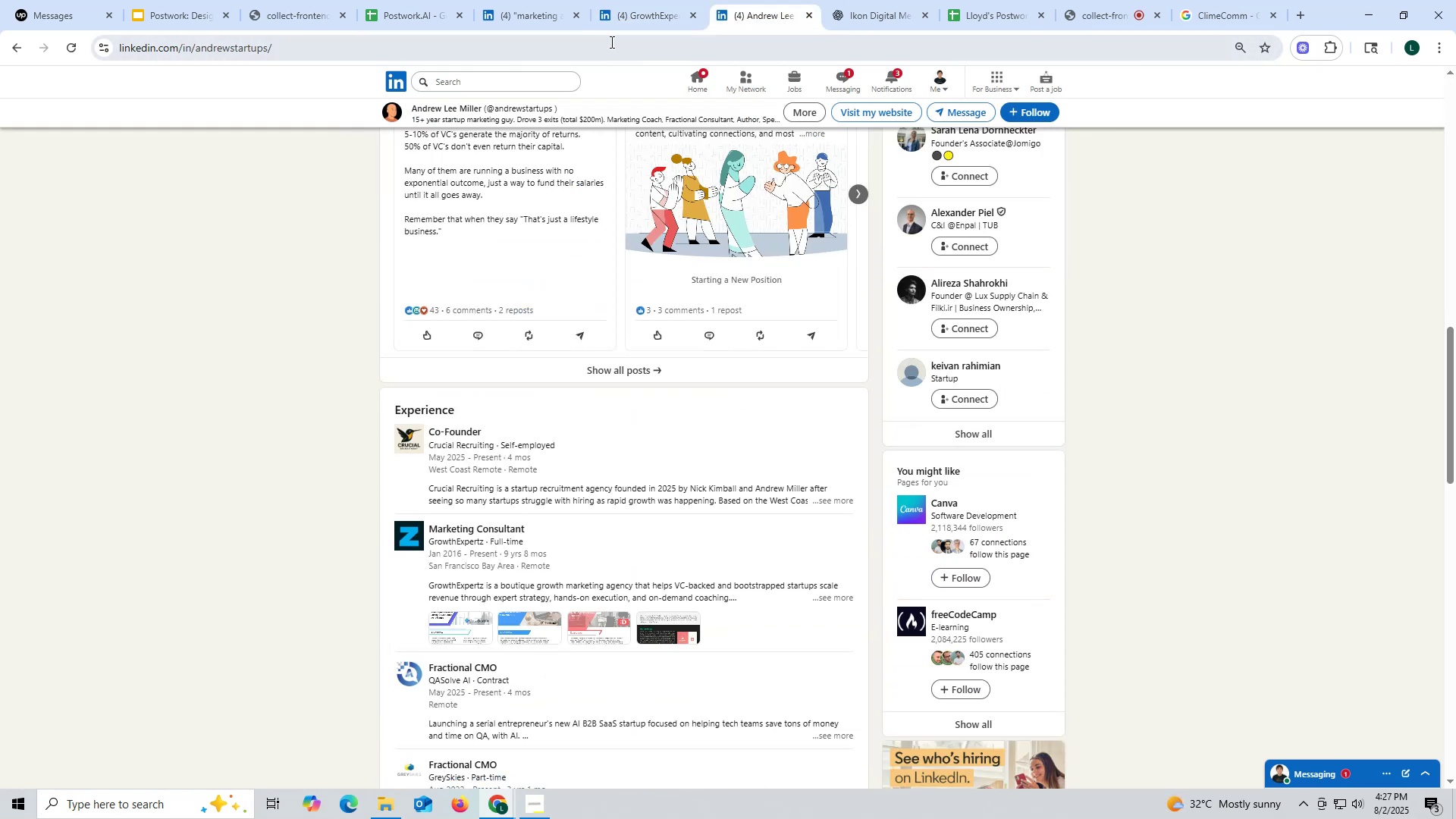 
left_click([642, 21])
 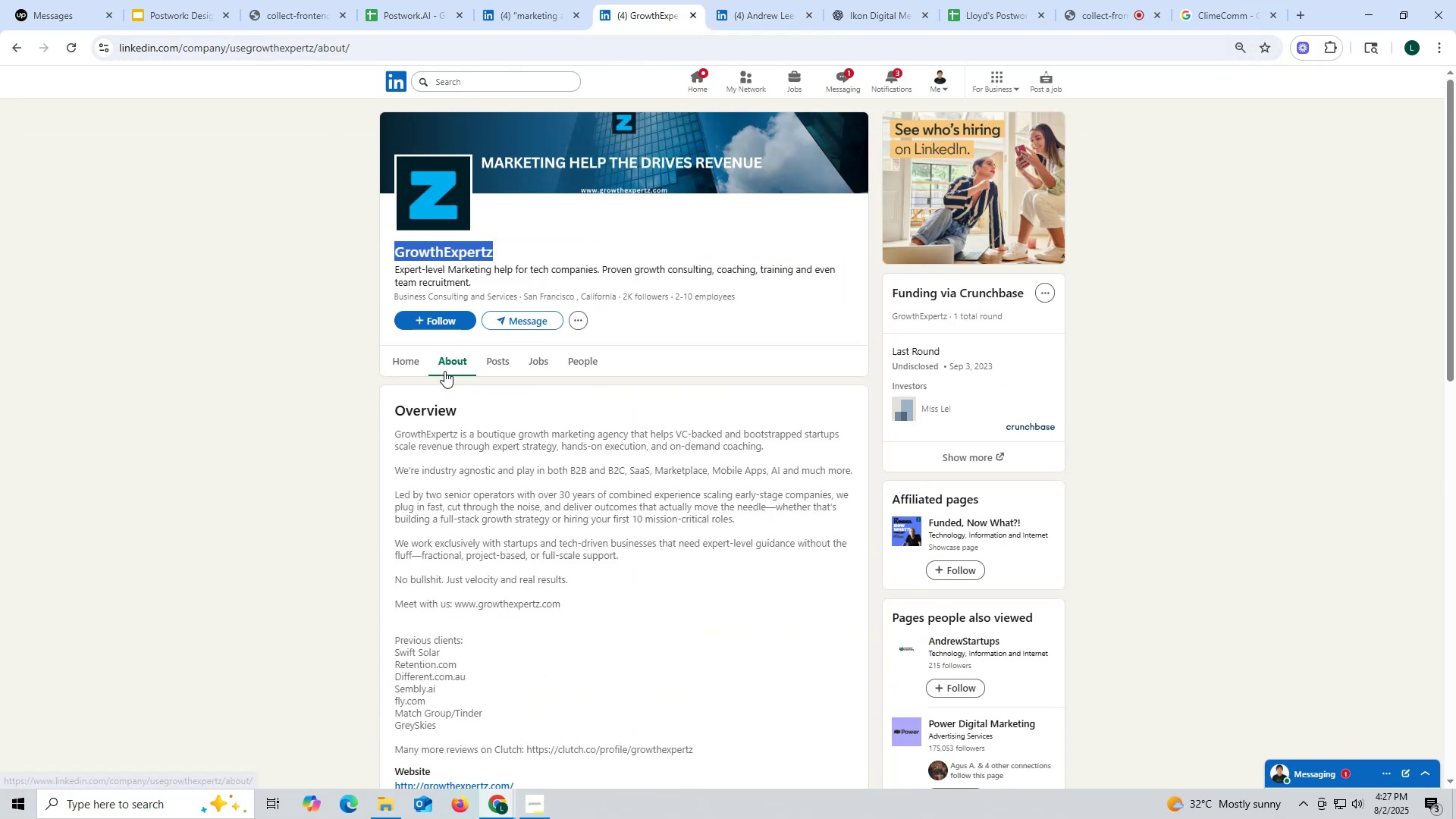 
key(Control+ControlLeft)
 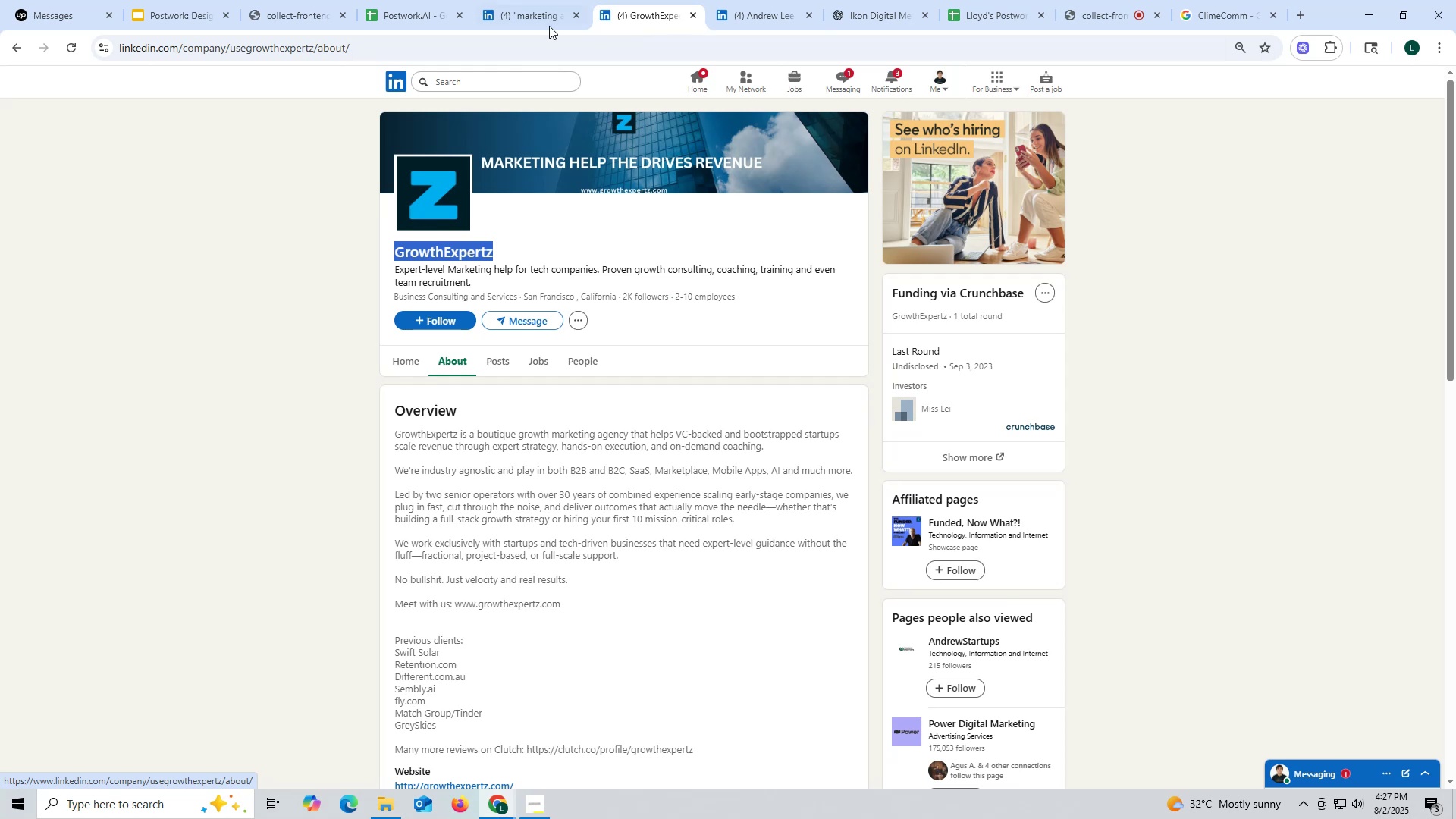 
key(Control+C)
 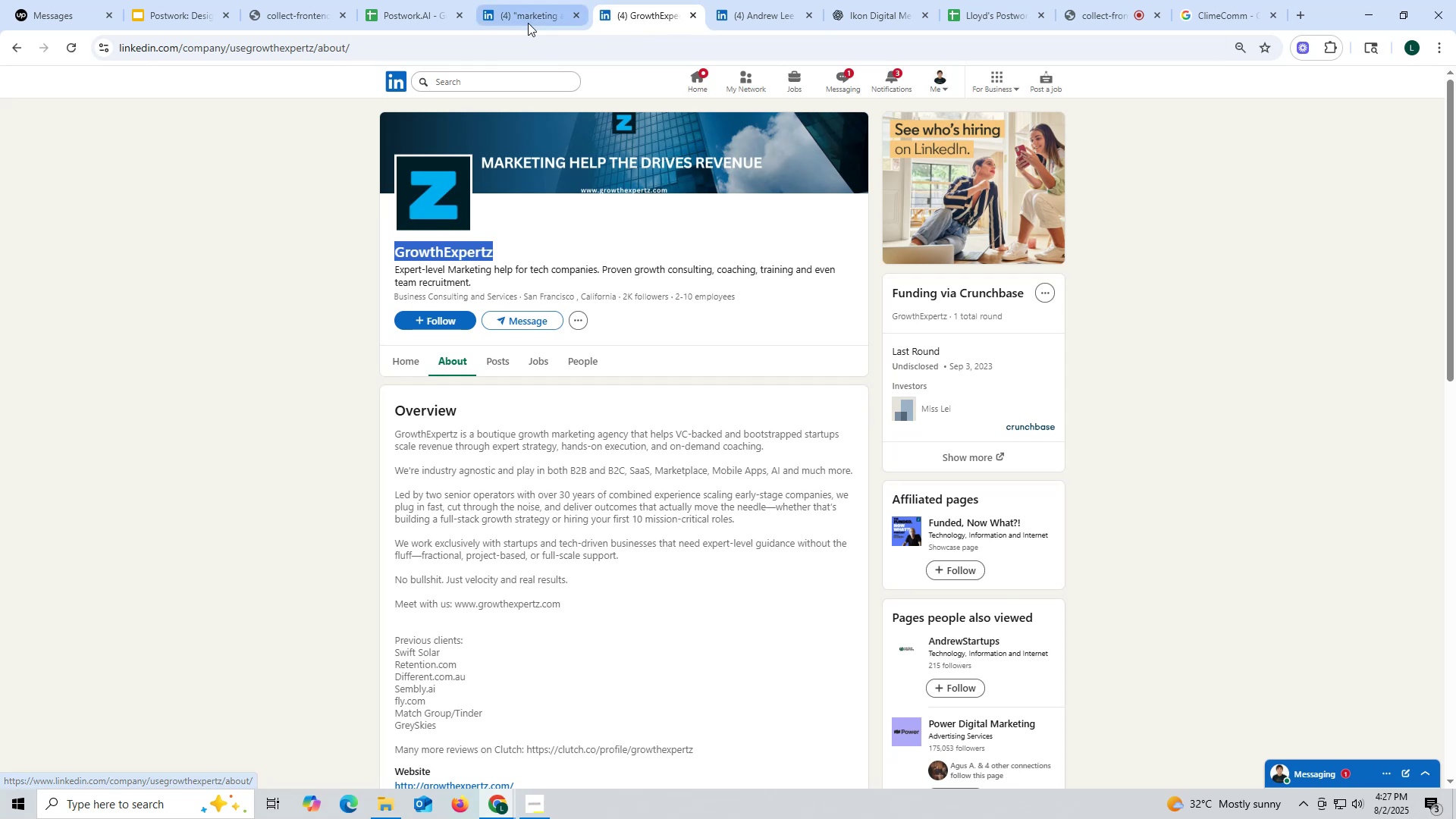 
key(Control+ControlLeft)
 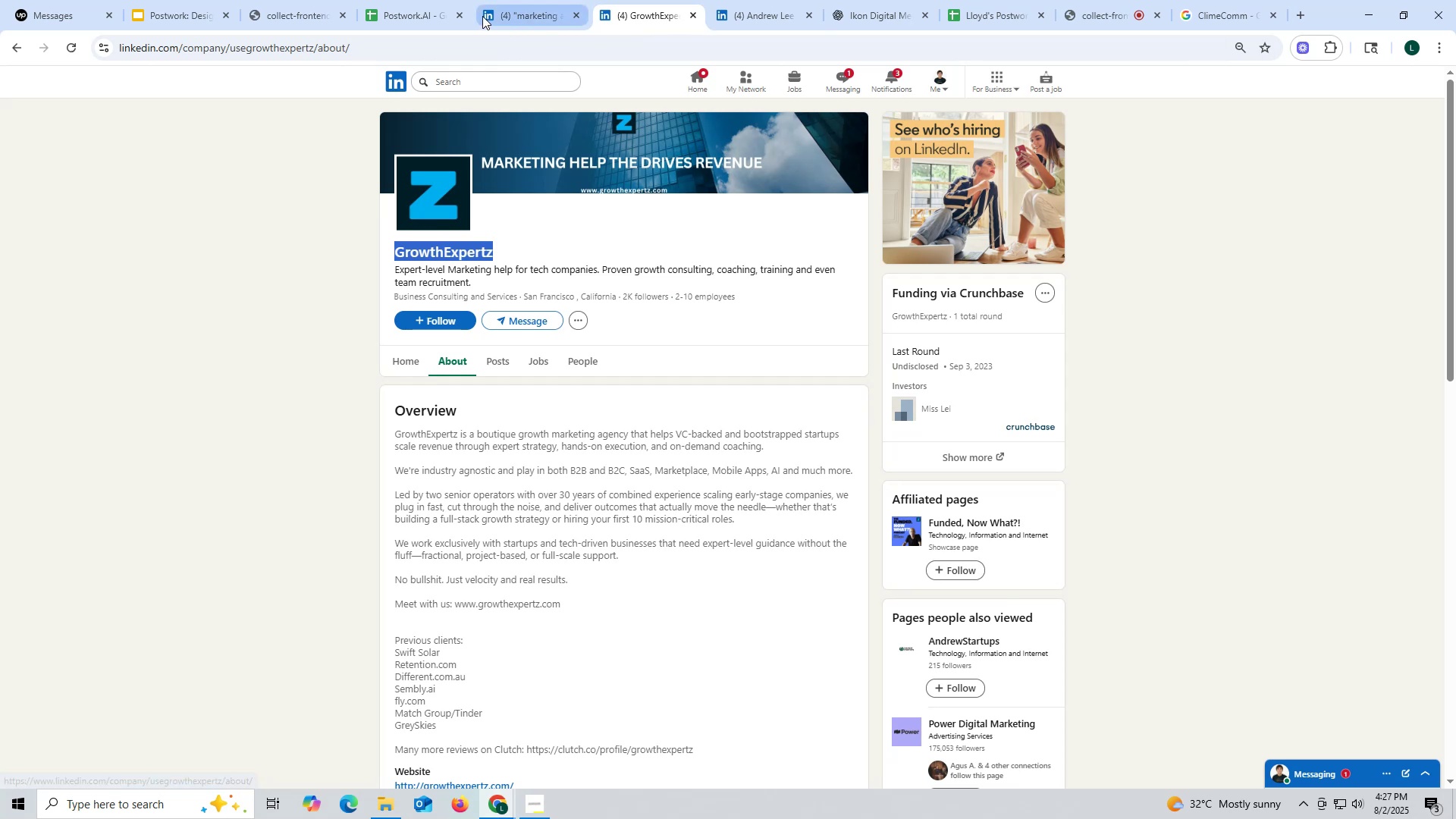 
key(Control+C)
 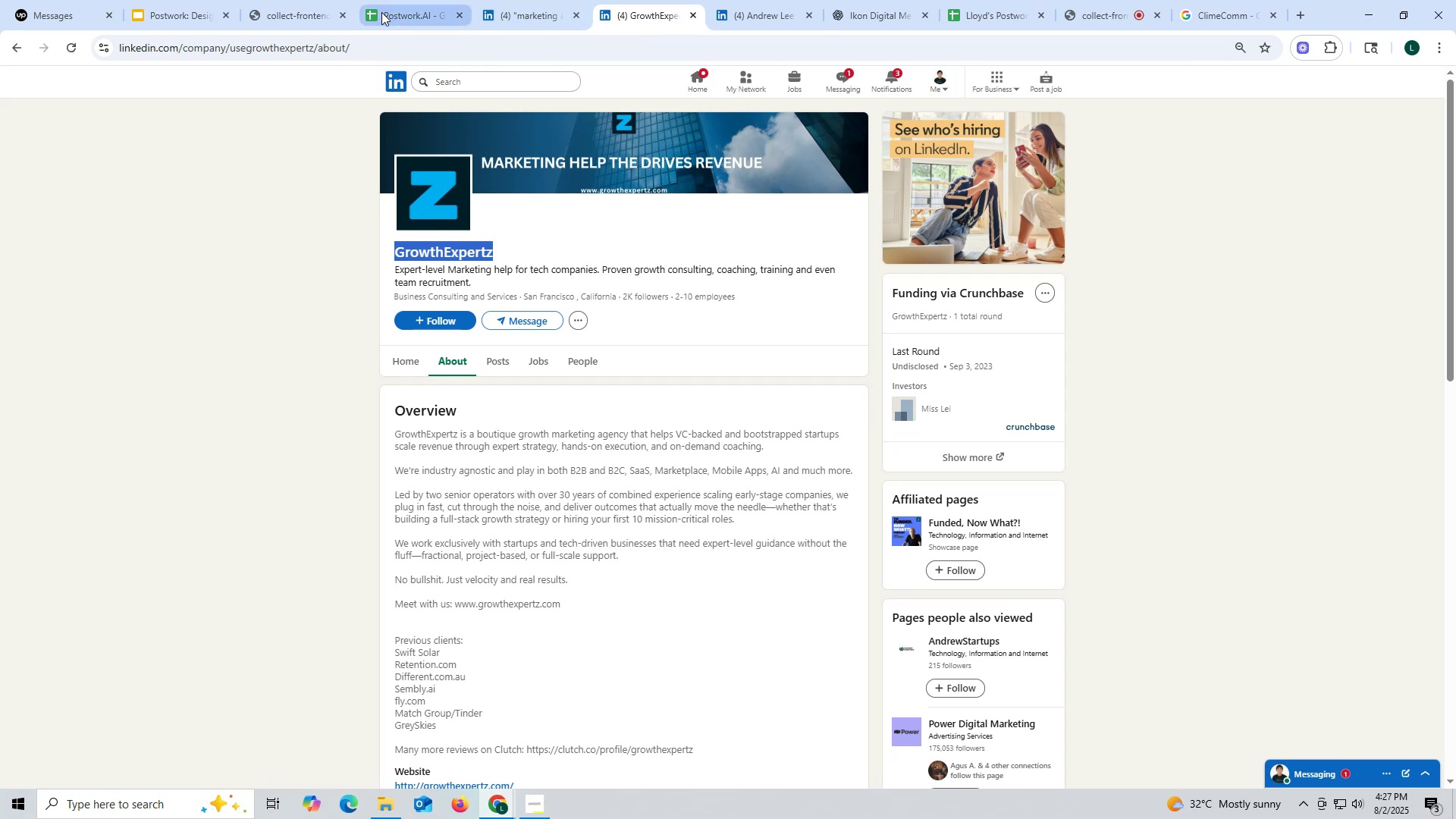 
left_click([381, 12])
 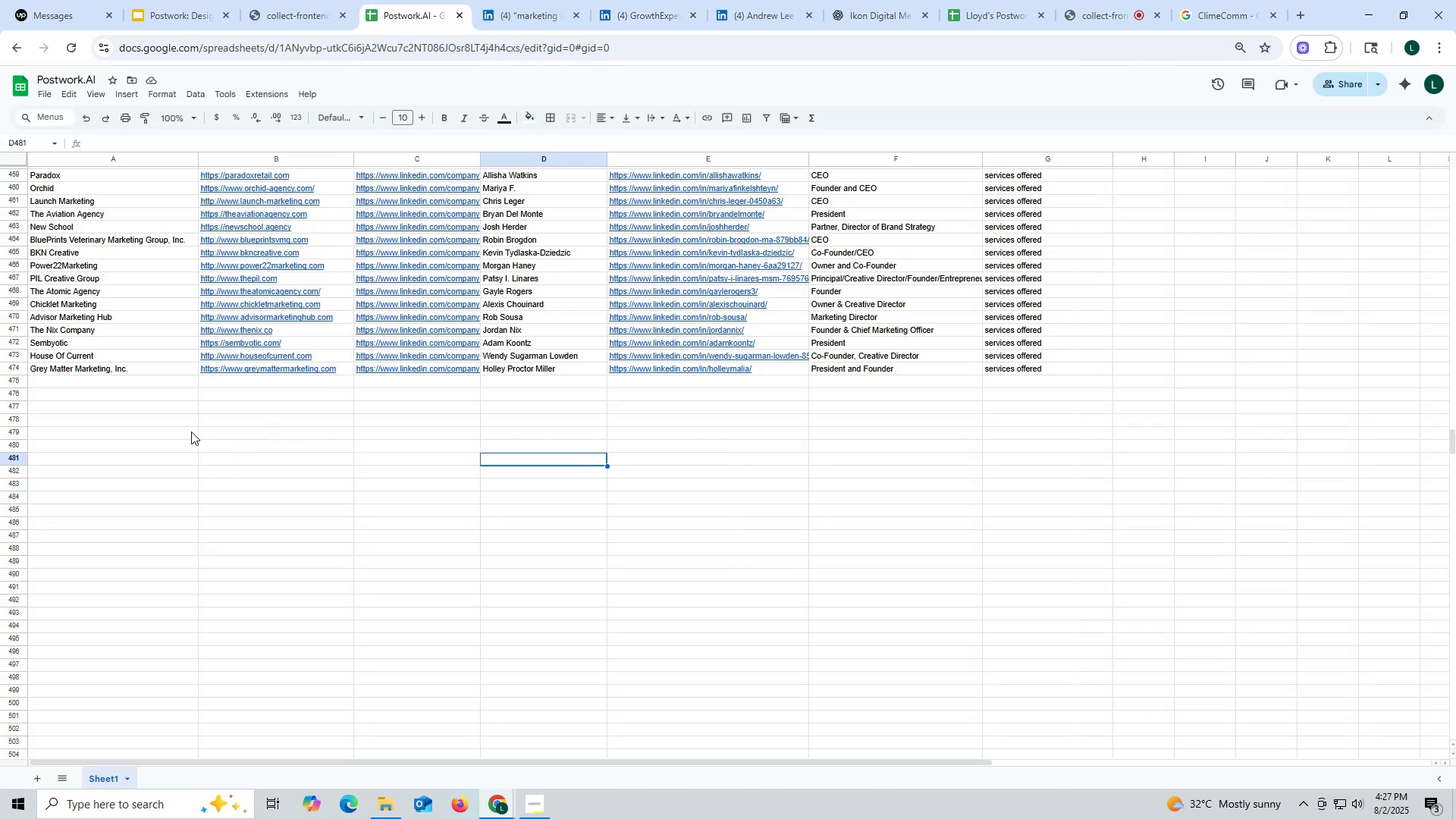 
double_click([160, 385])
 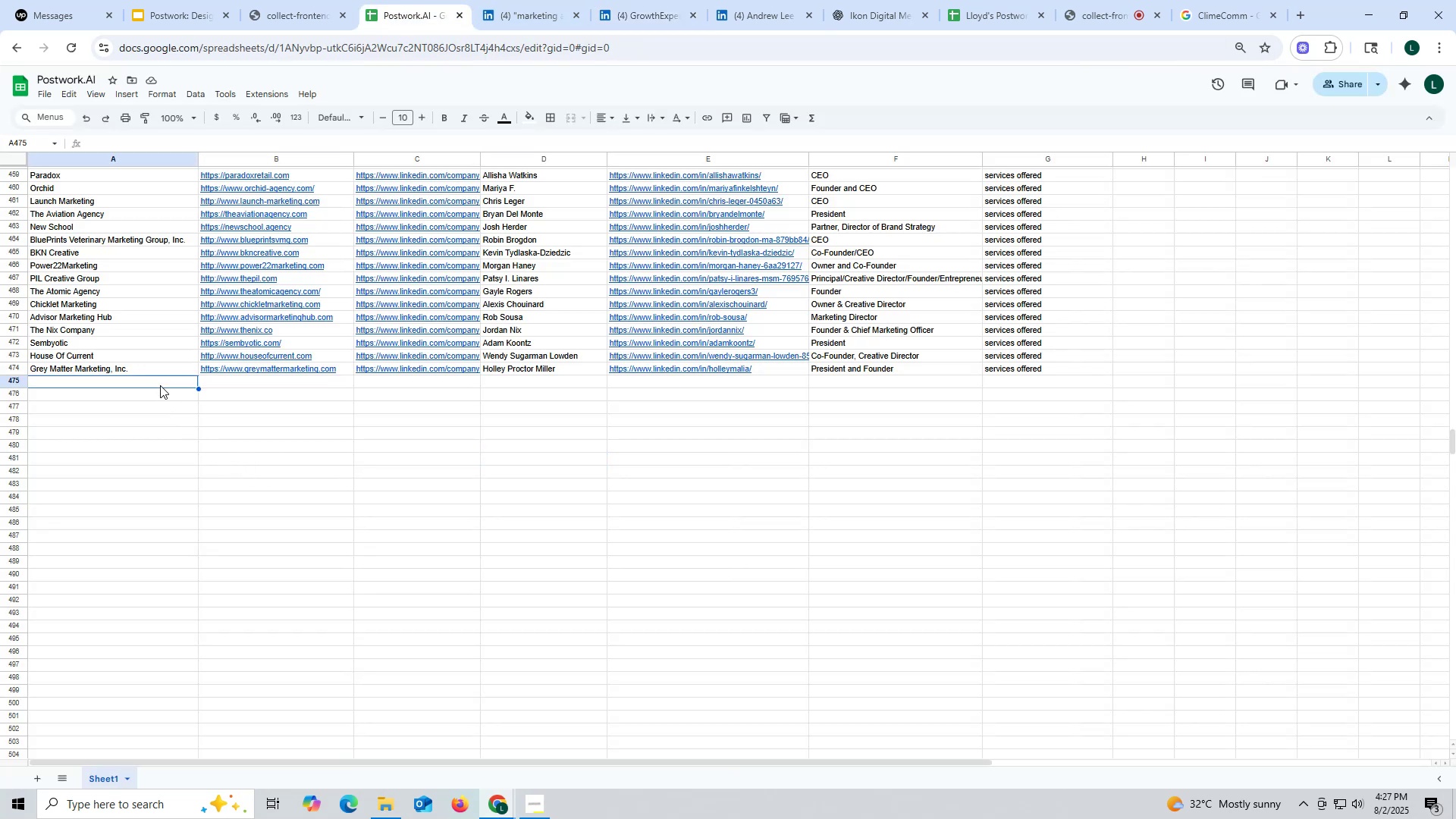 
key(Control+ControlLeft)
 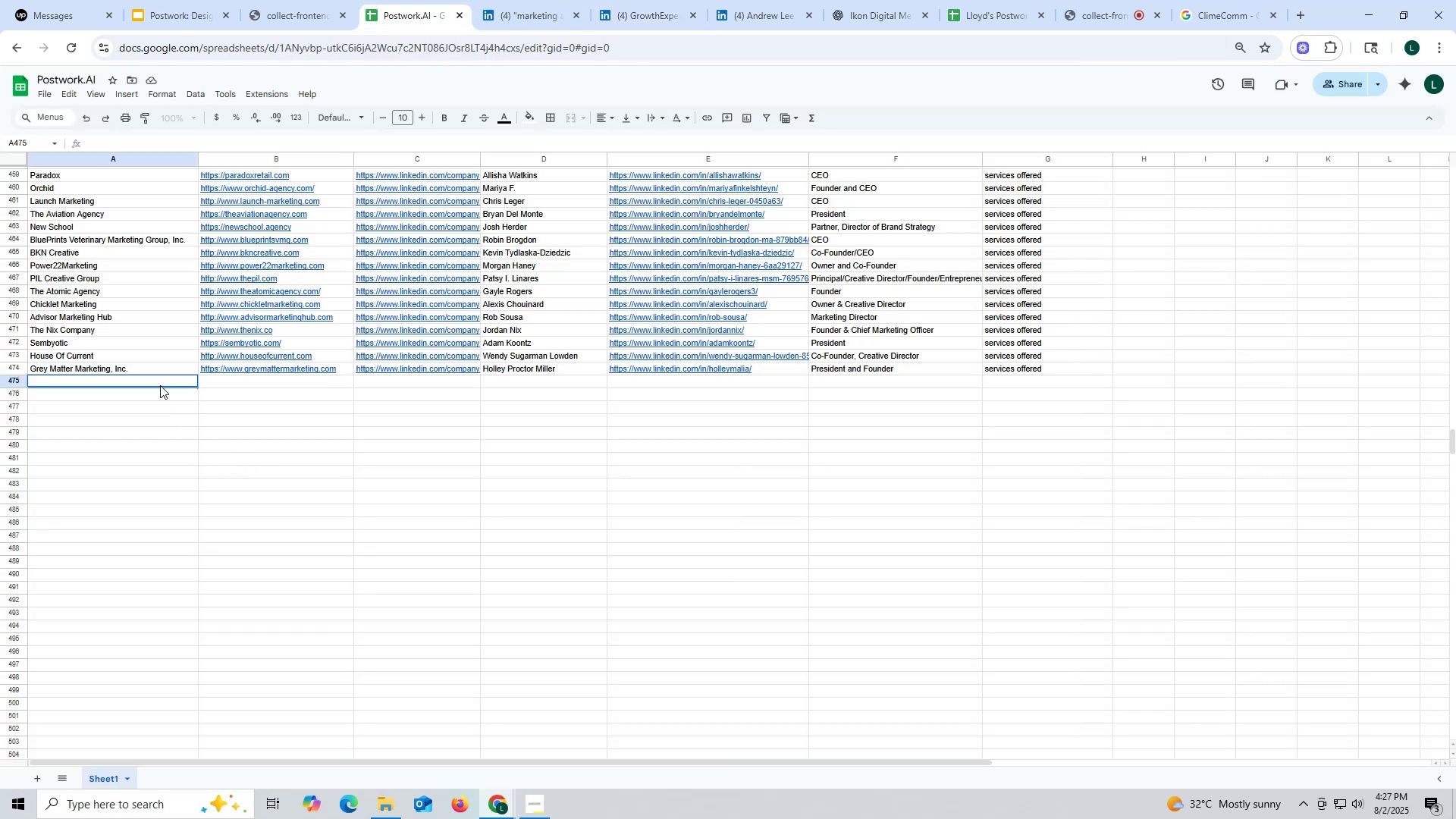 
triple_click([160, 385])
 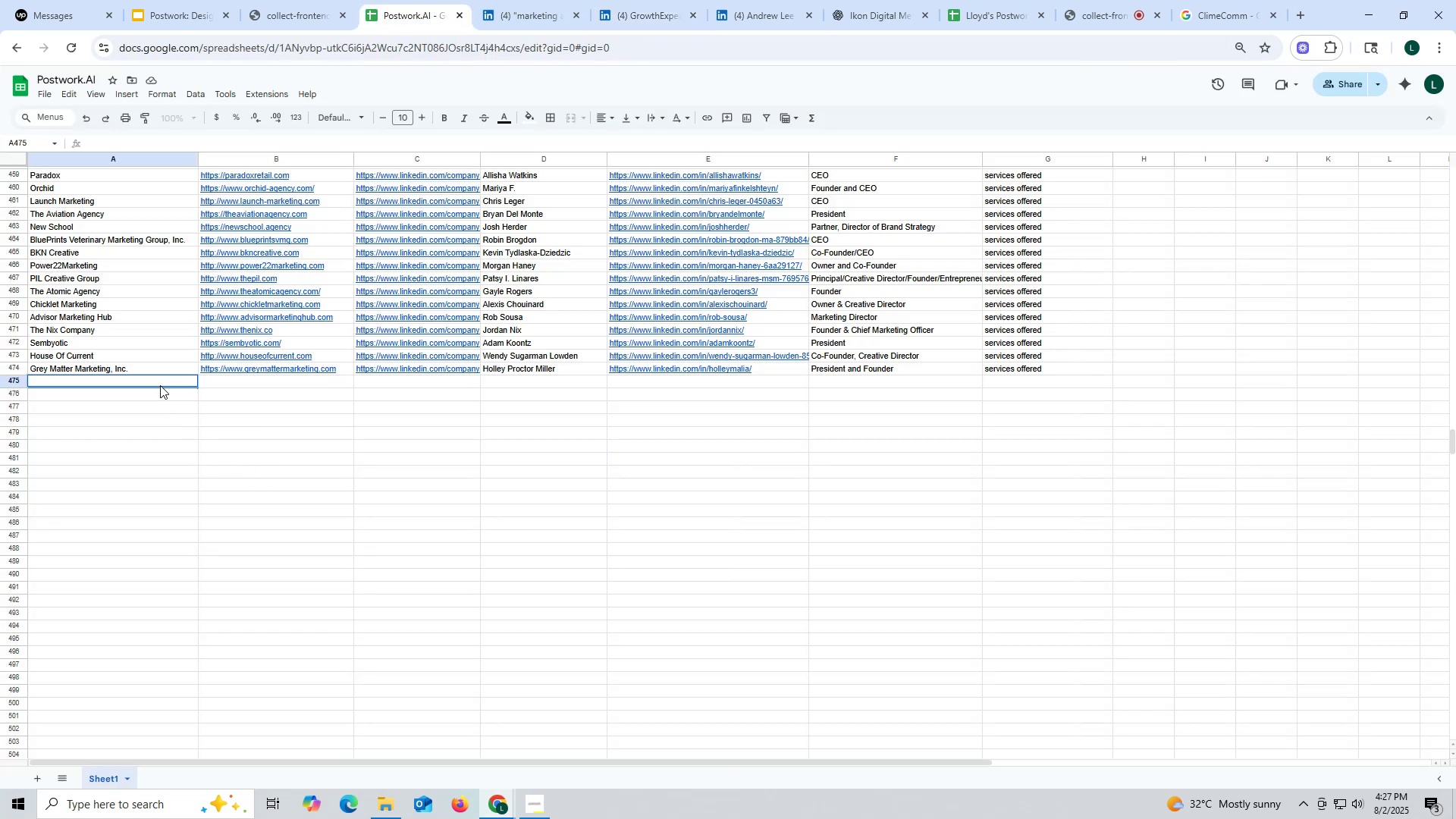 
key(Control+V)
 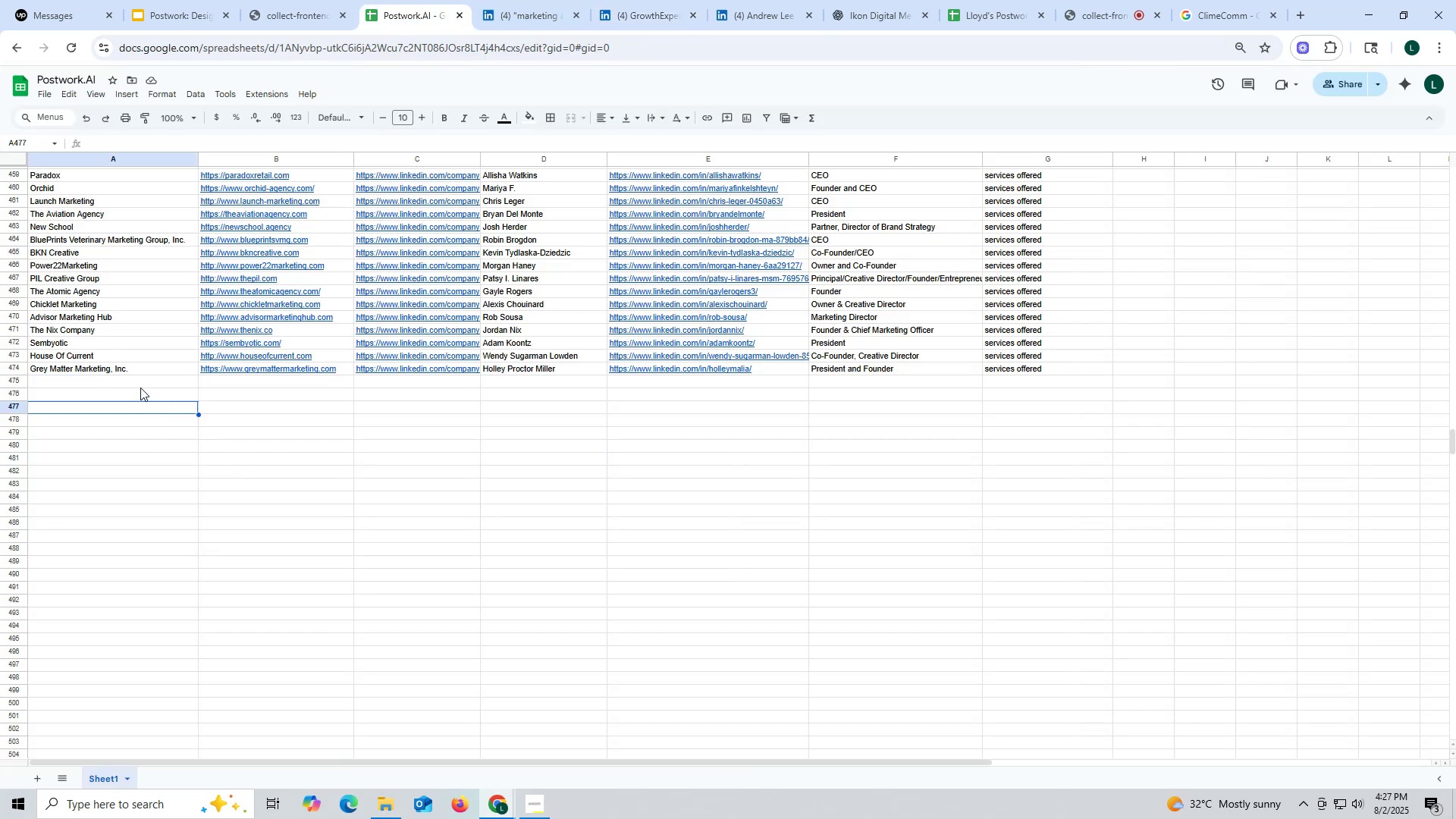 
double_click([140, 387])
 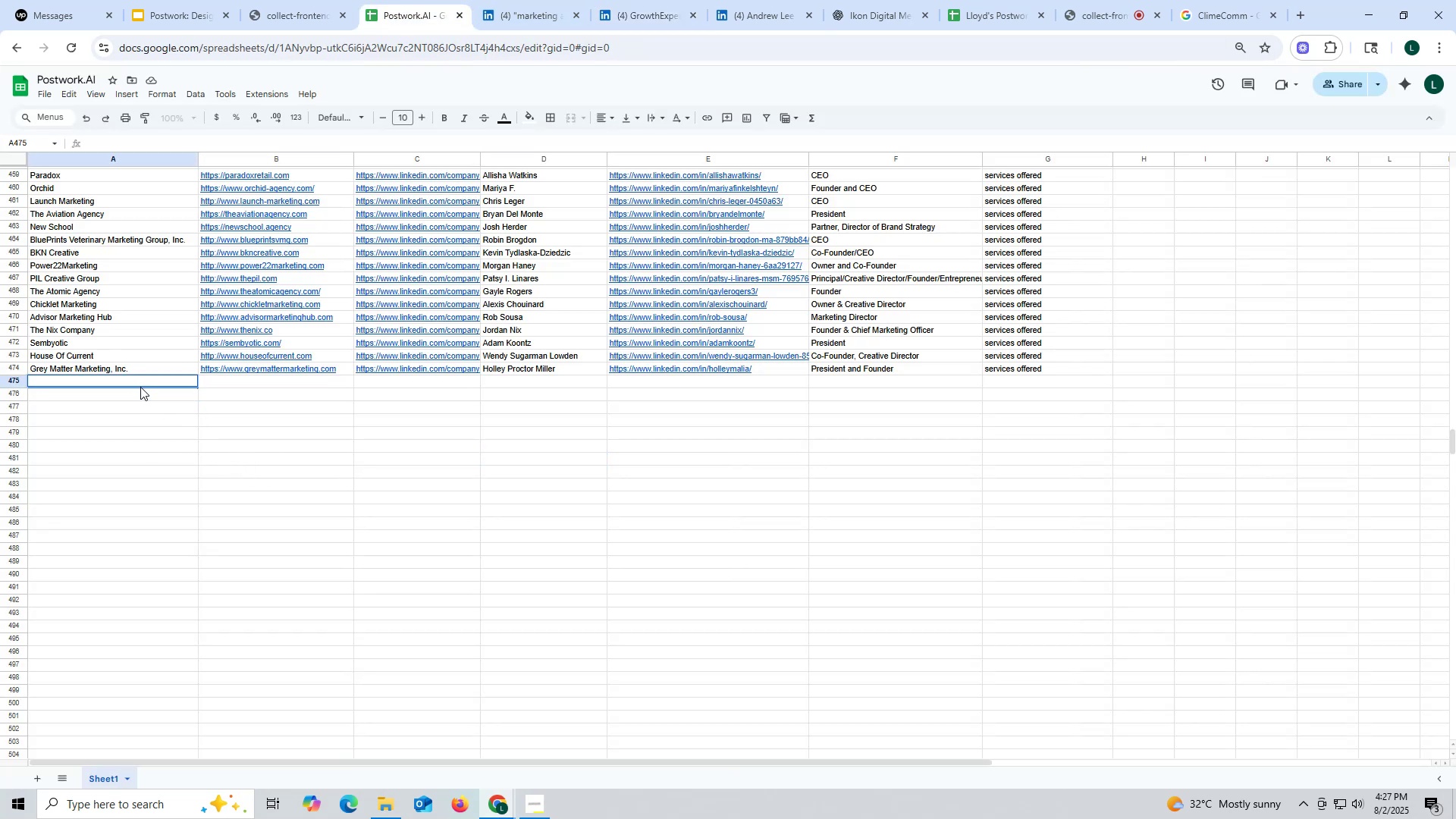 
triple_click([140, 387])
 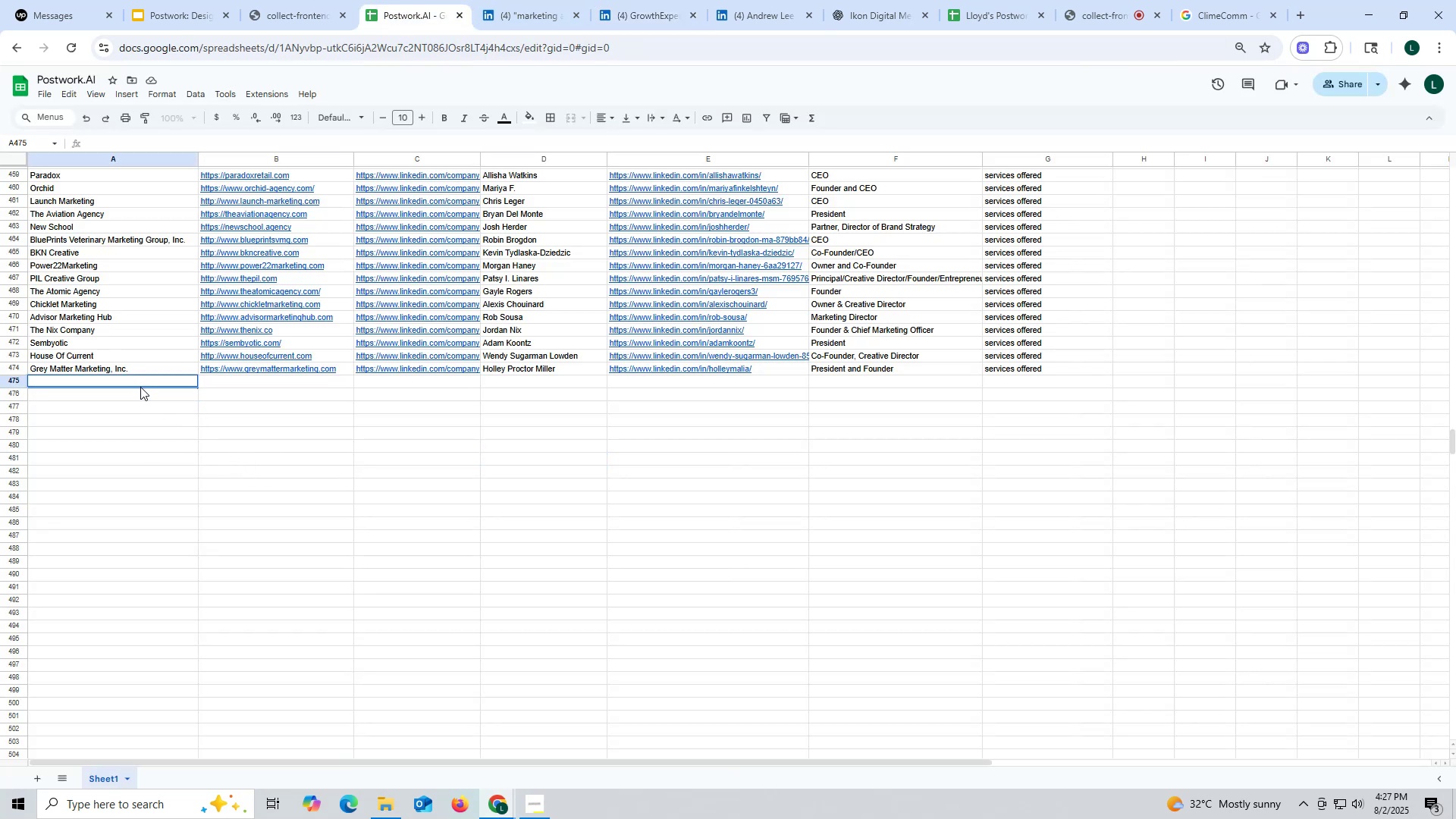 
key(Control+ControlLeft)
 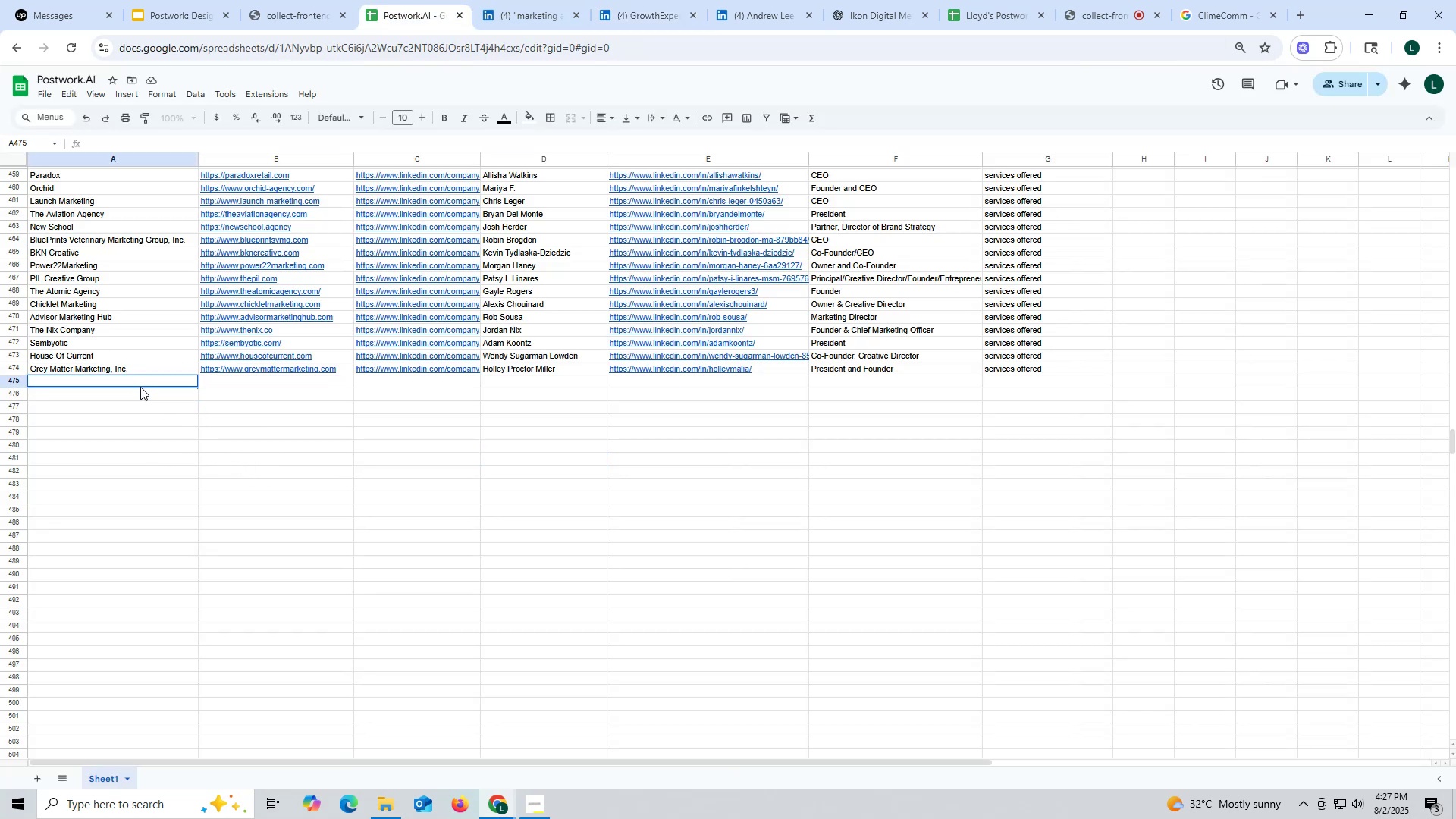 
key(Control+V)
 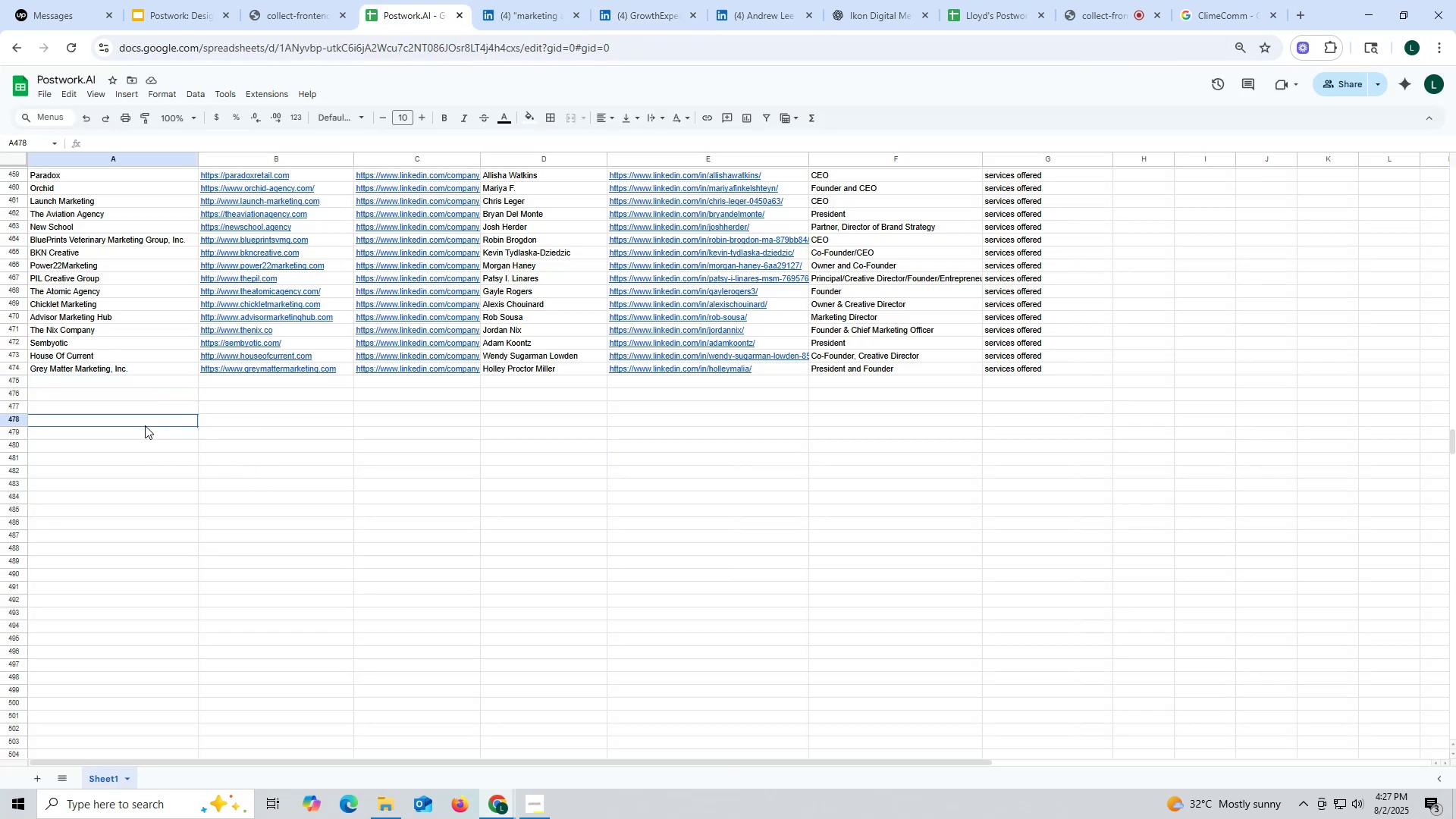 
triple_click([145, 425])
 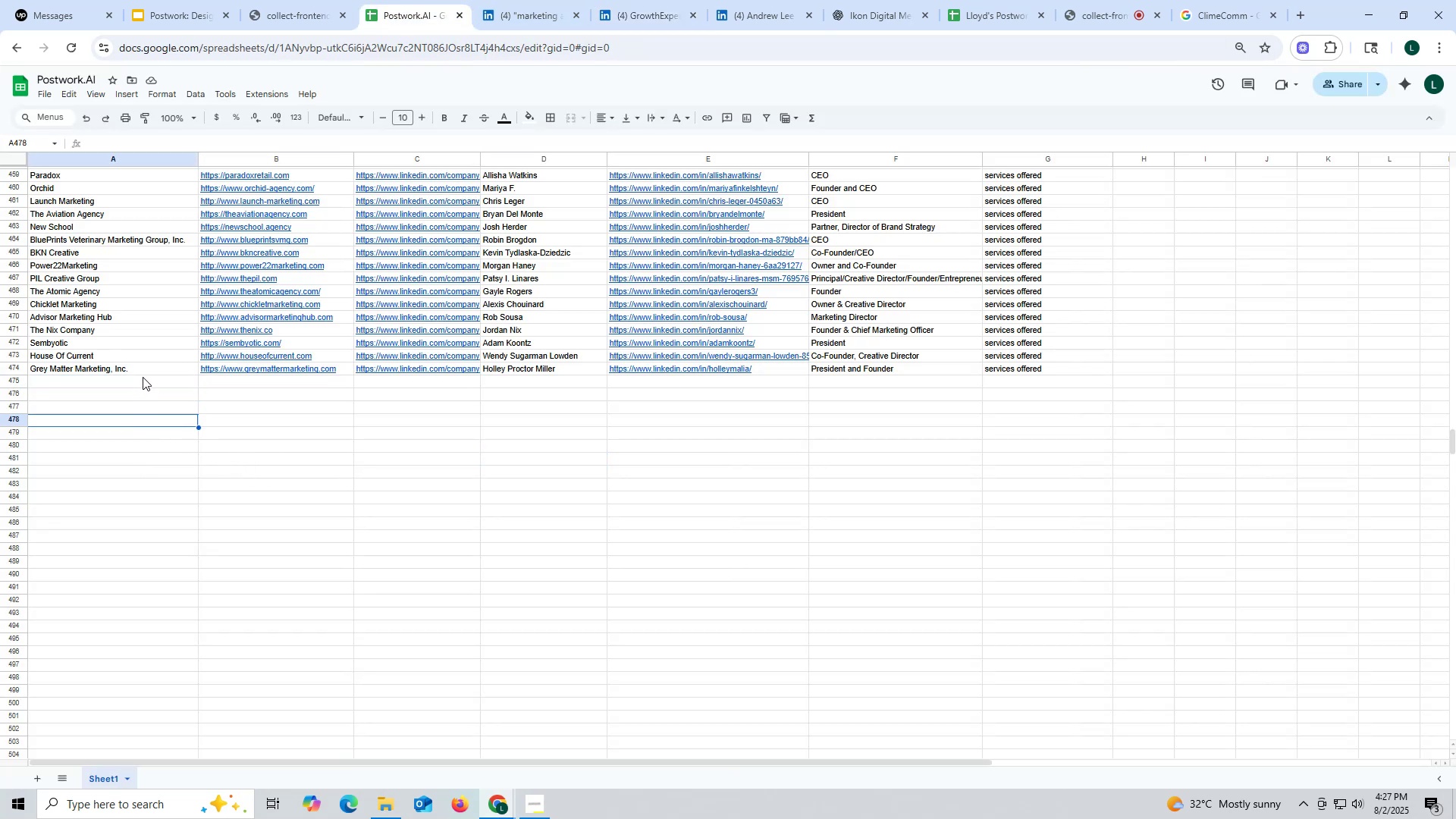 
double_click([143, 376])
 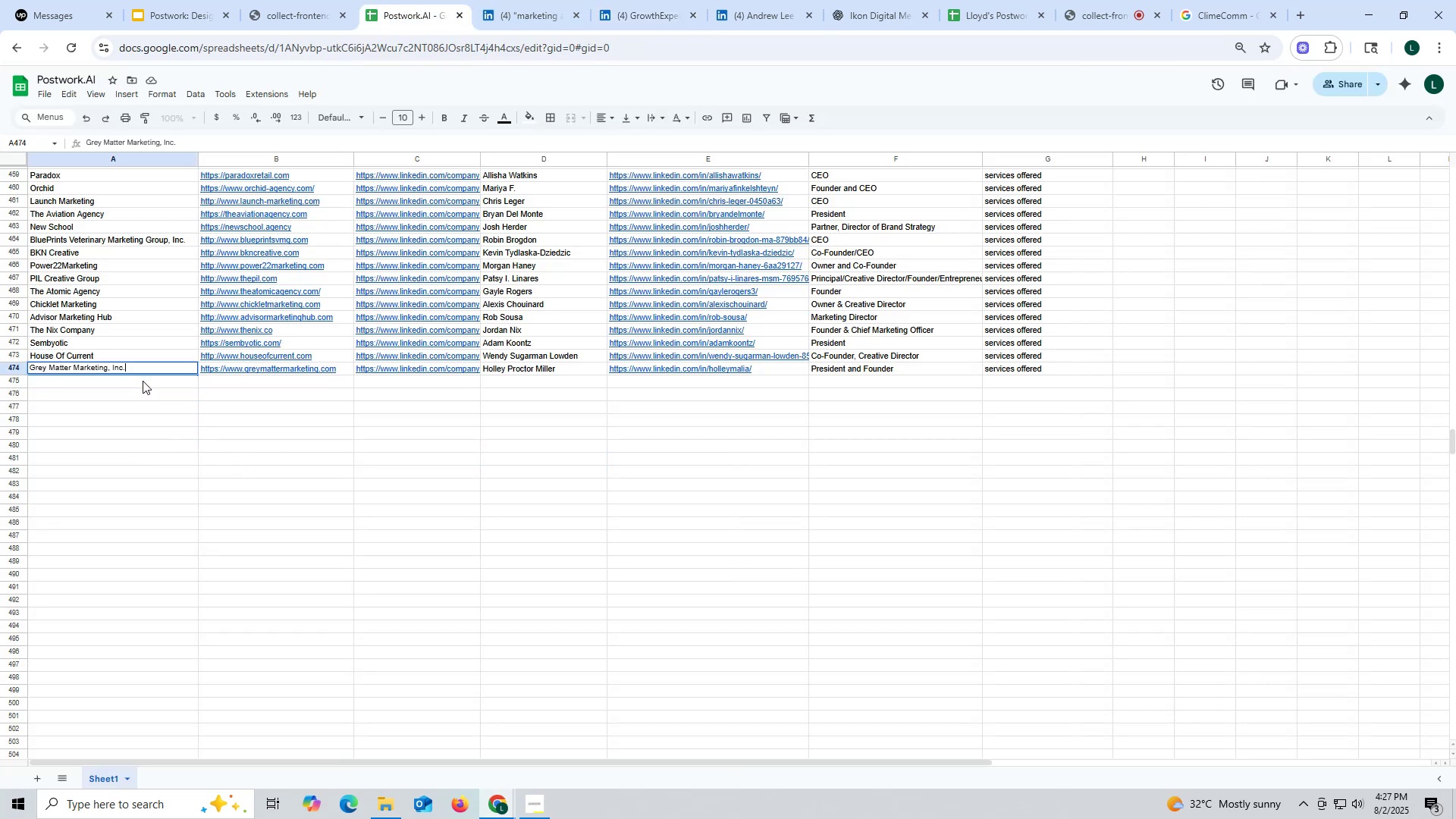 
triple_click([143, 381])
 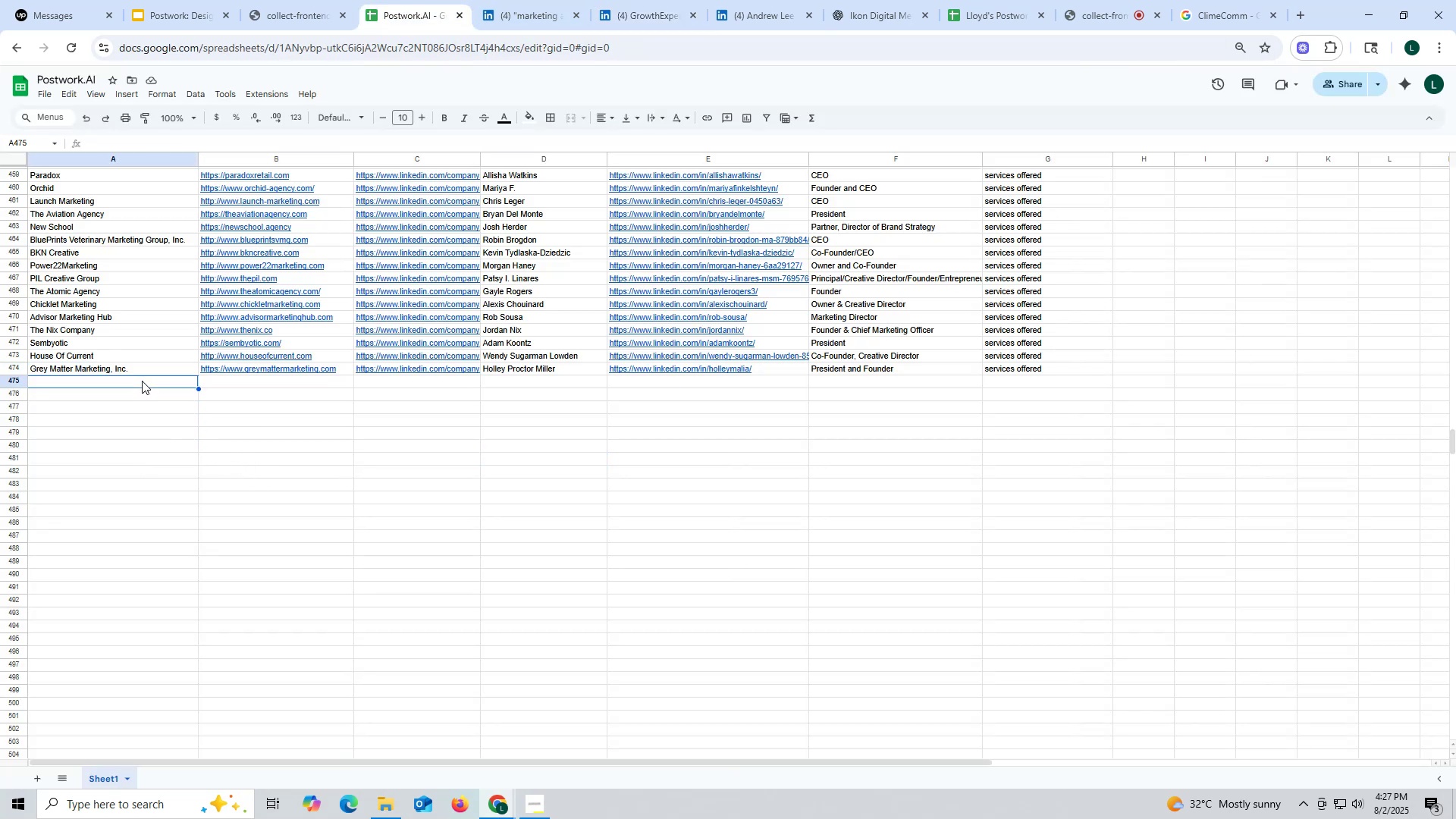 
triple_click([142, 381])
 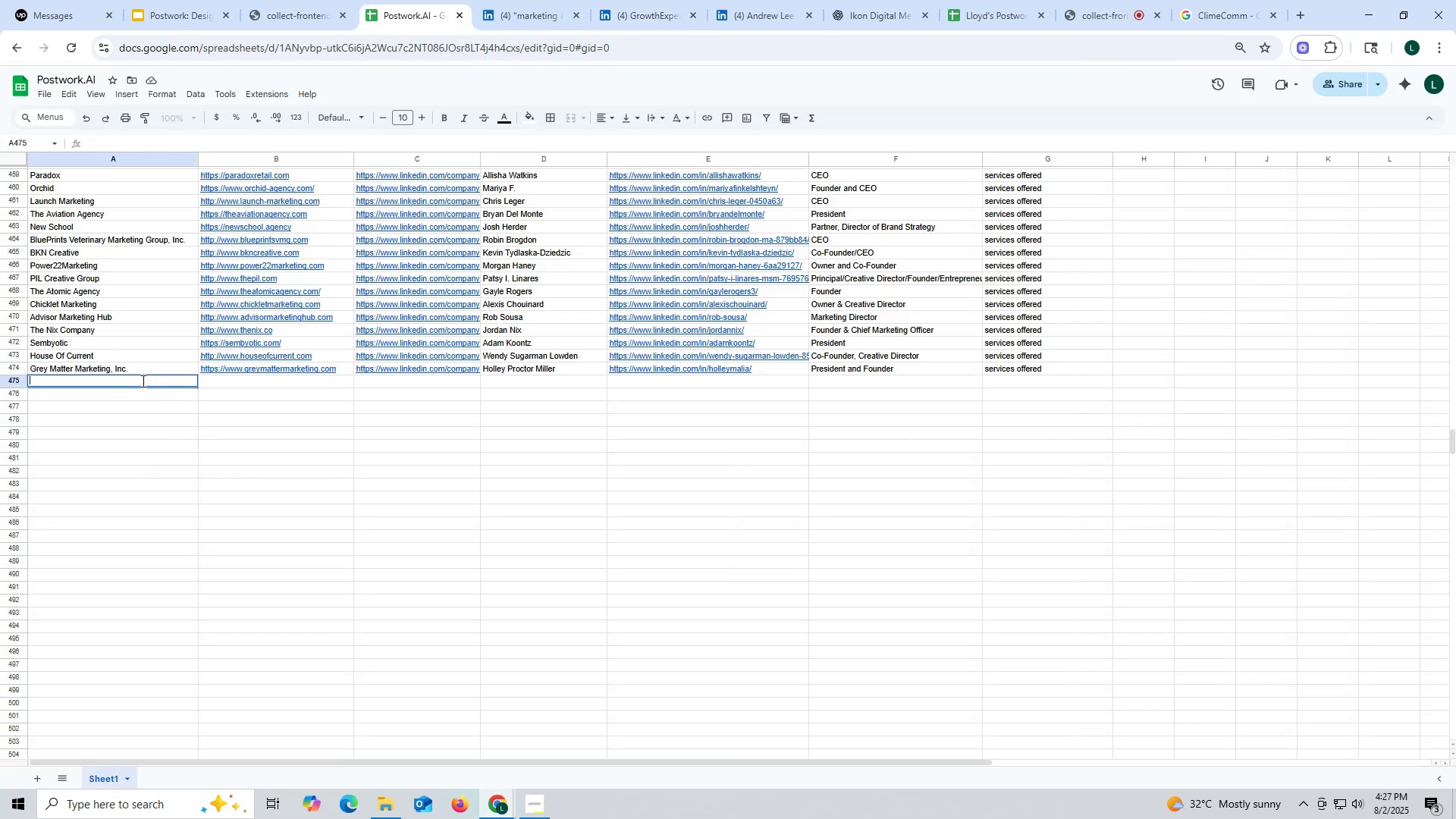 
triple_click([142, 381])
 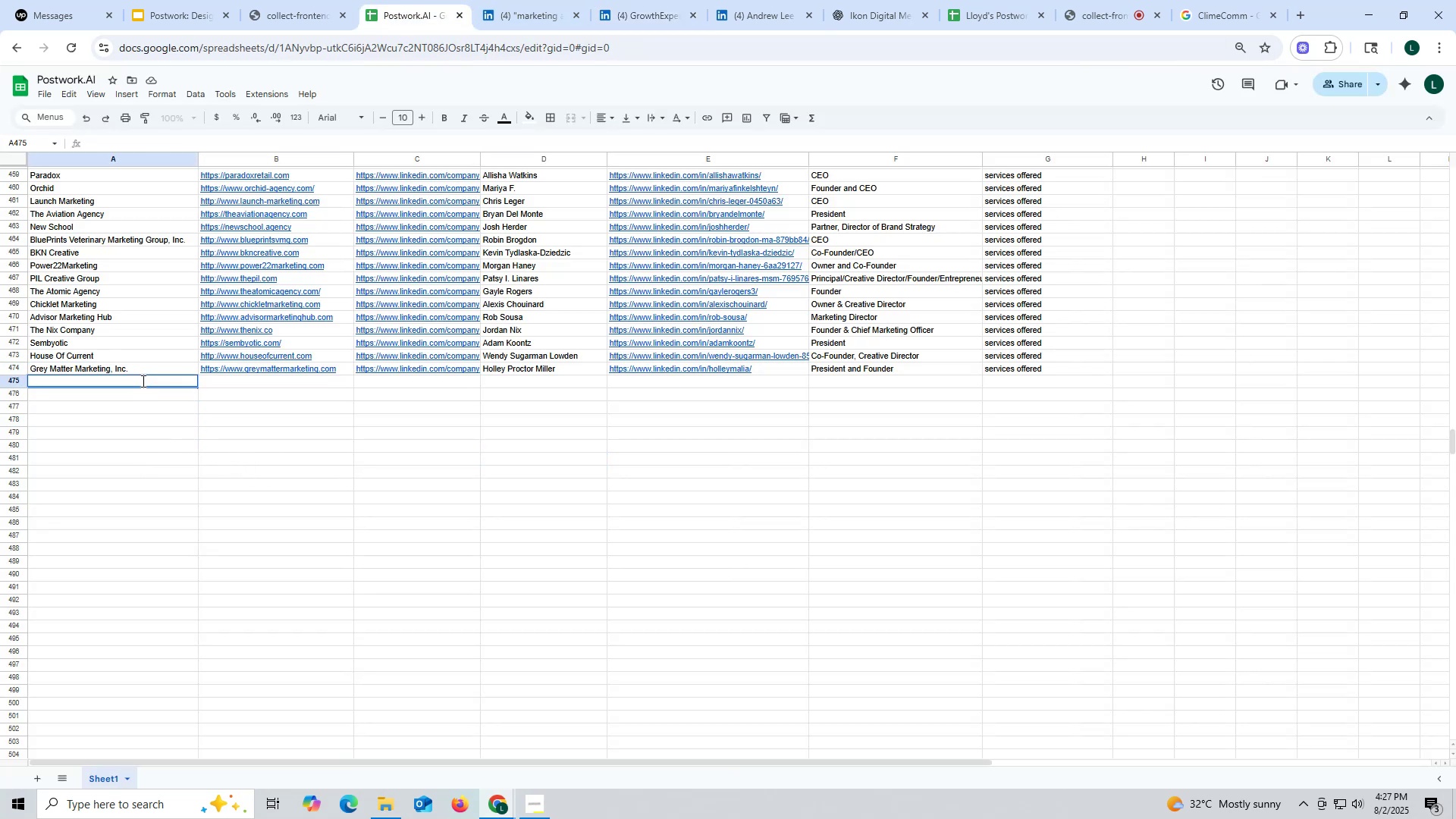 
key(Control+ControlLeft)
 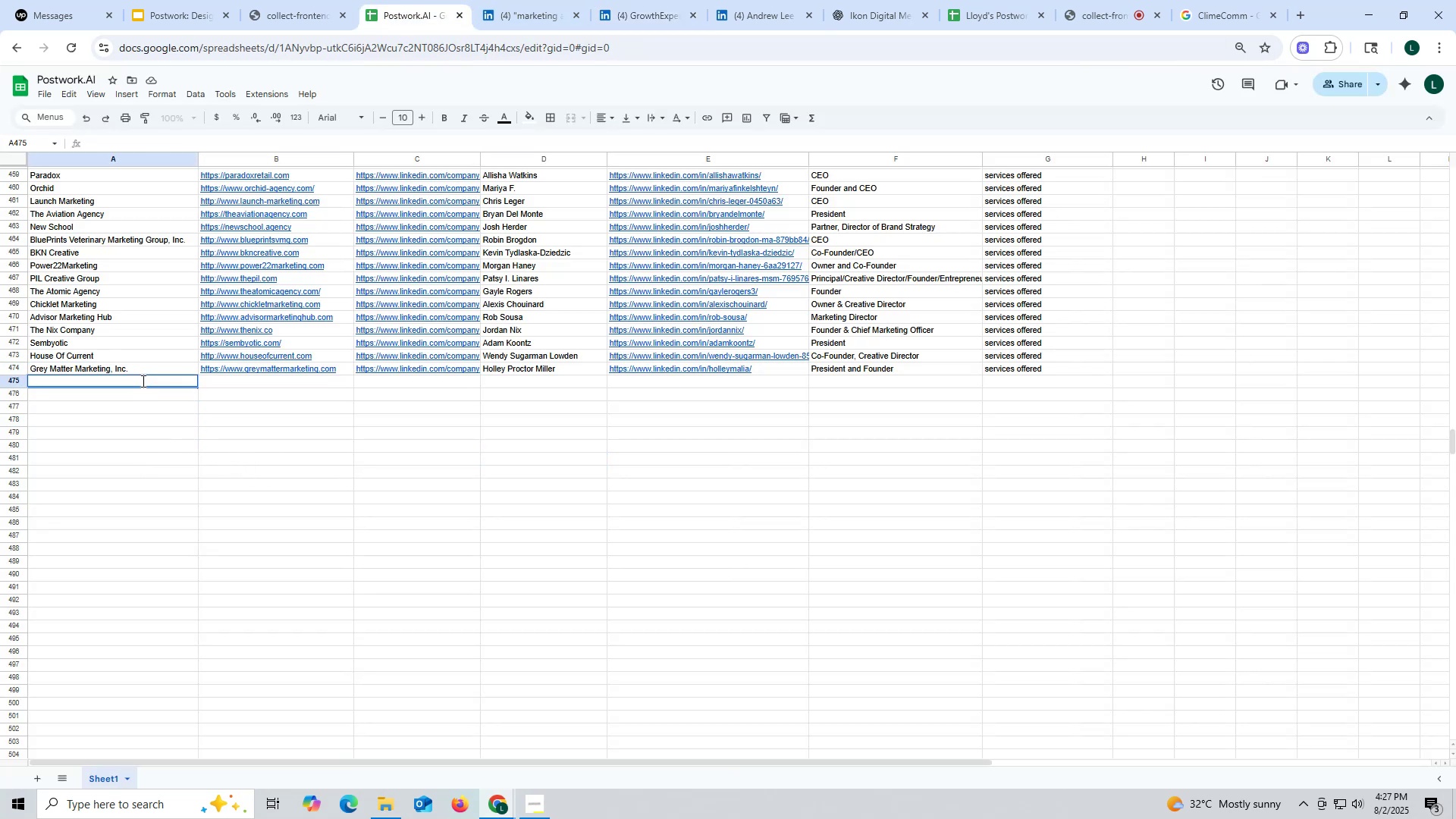 
key(Control+V)
 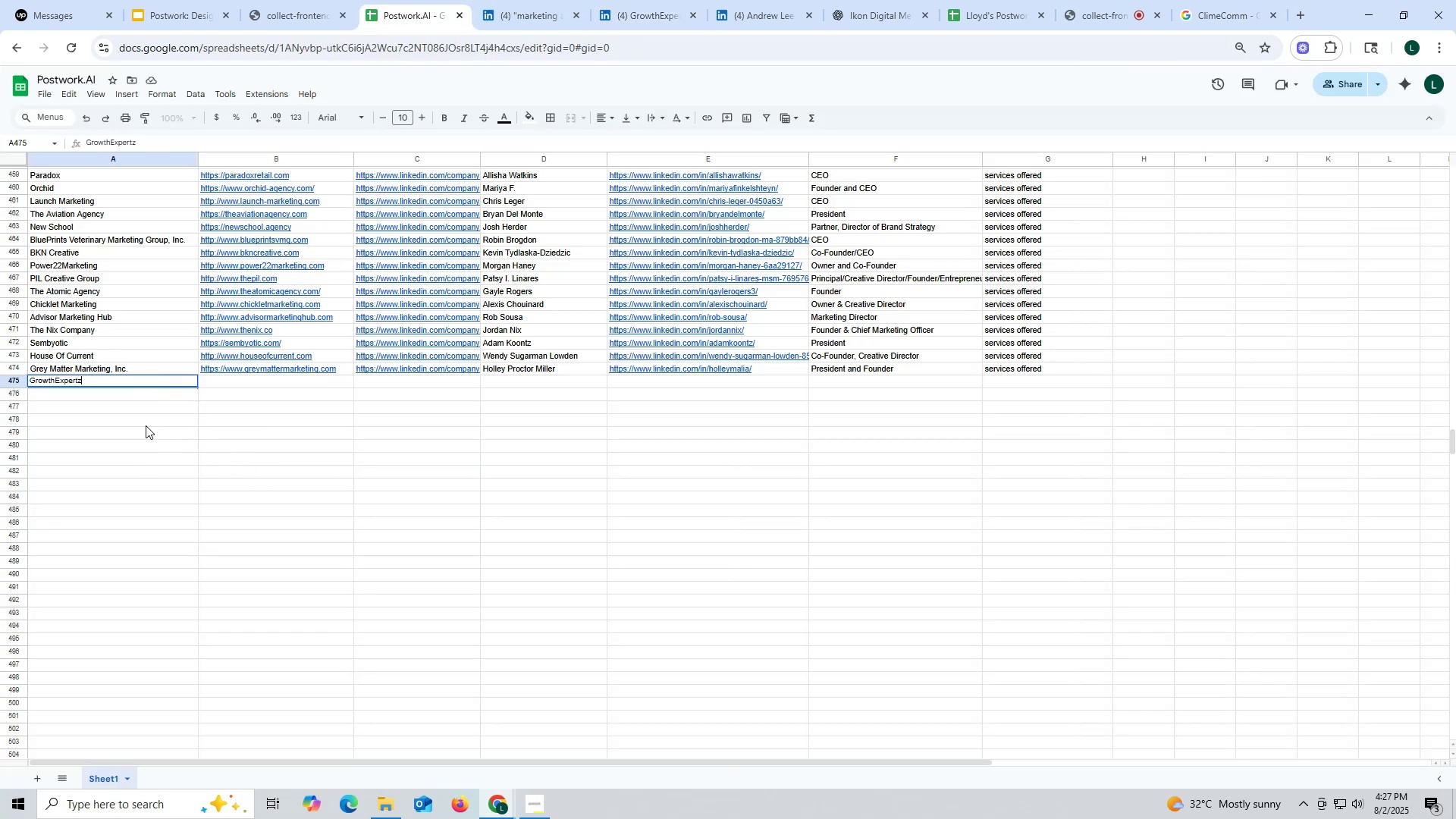 
left_click([146, 425])
 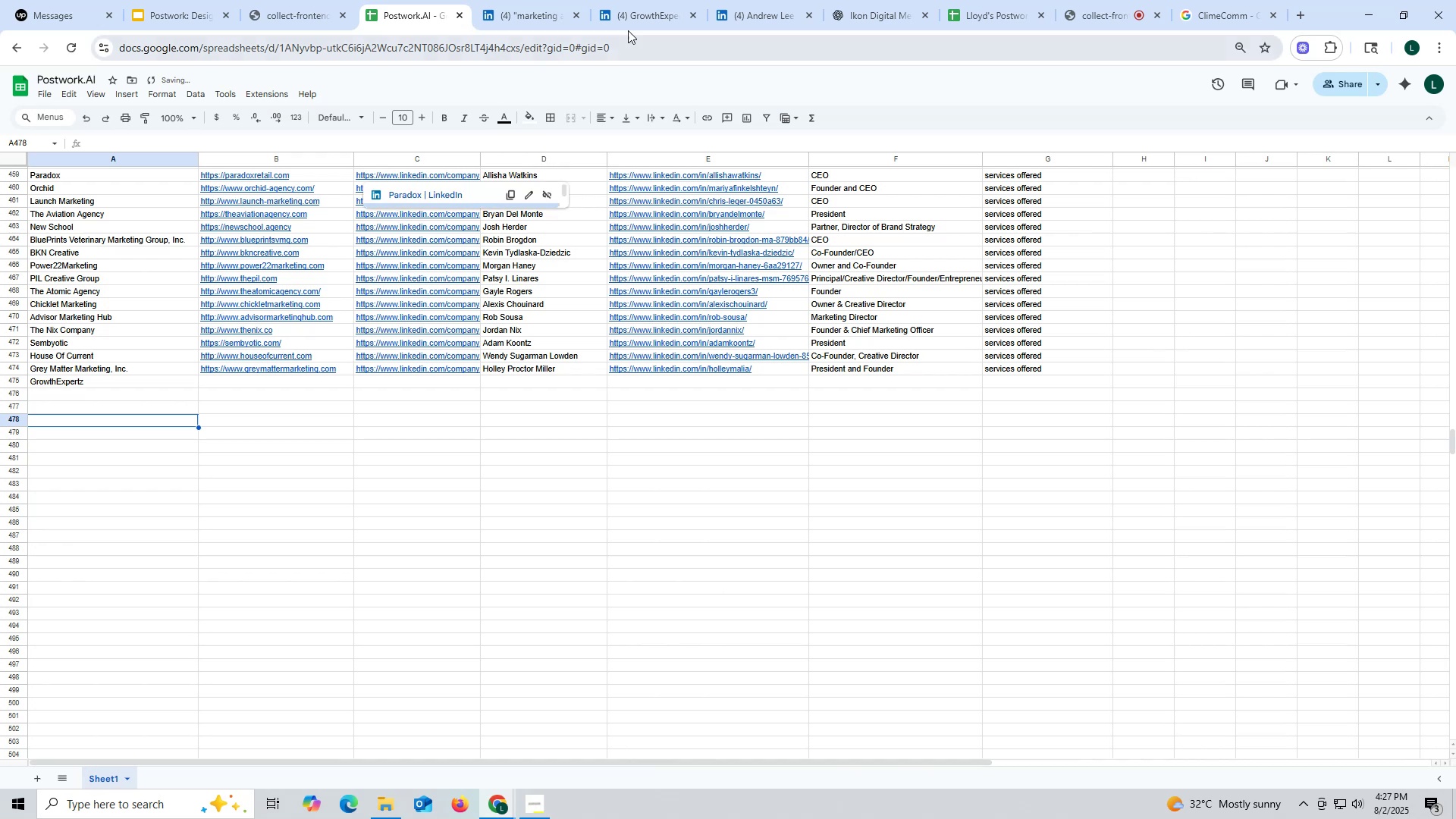 
left_click([645, 18])
 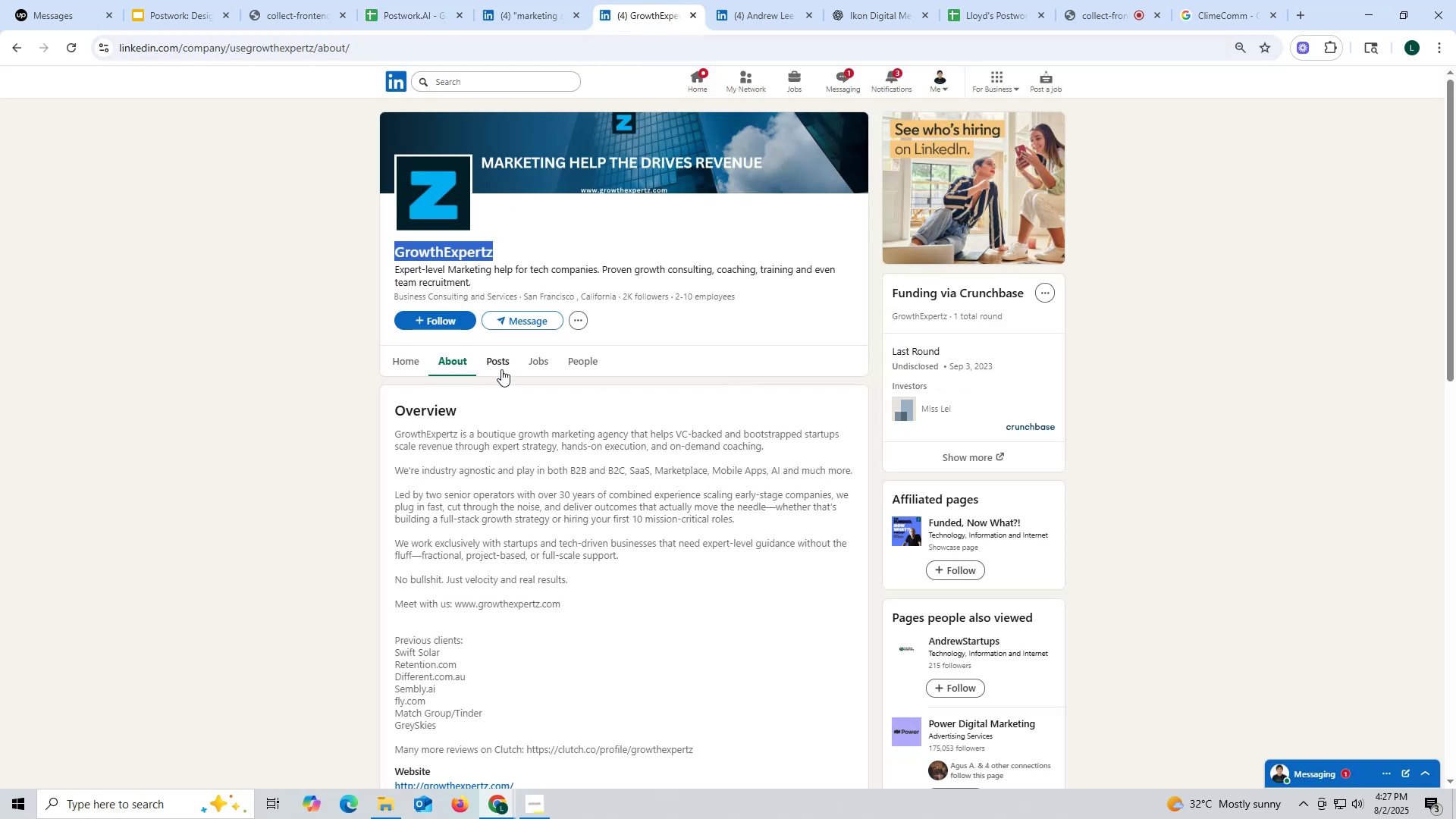 
scroll: coordinate [485, 433], scroll_direction: down, amount: 4.0
 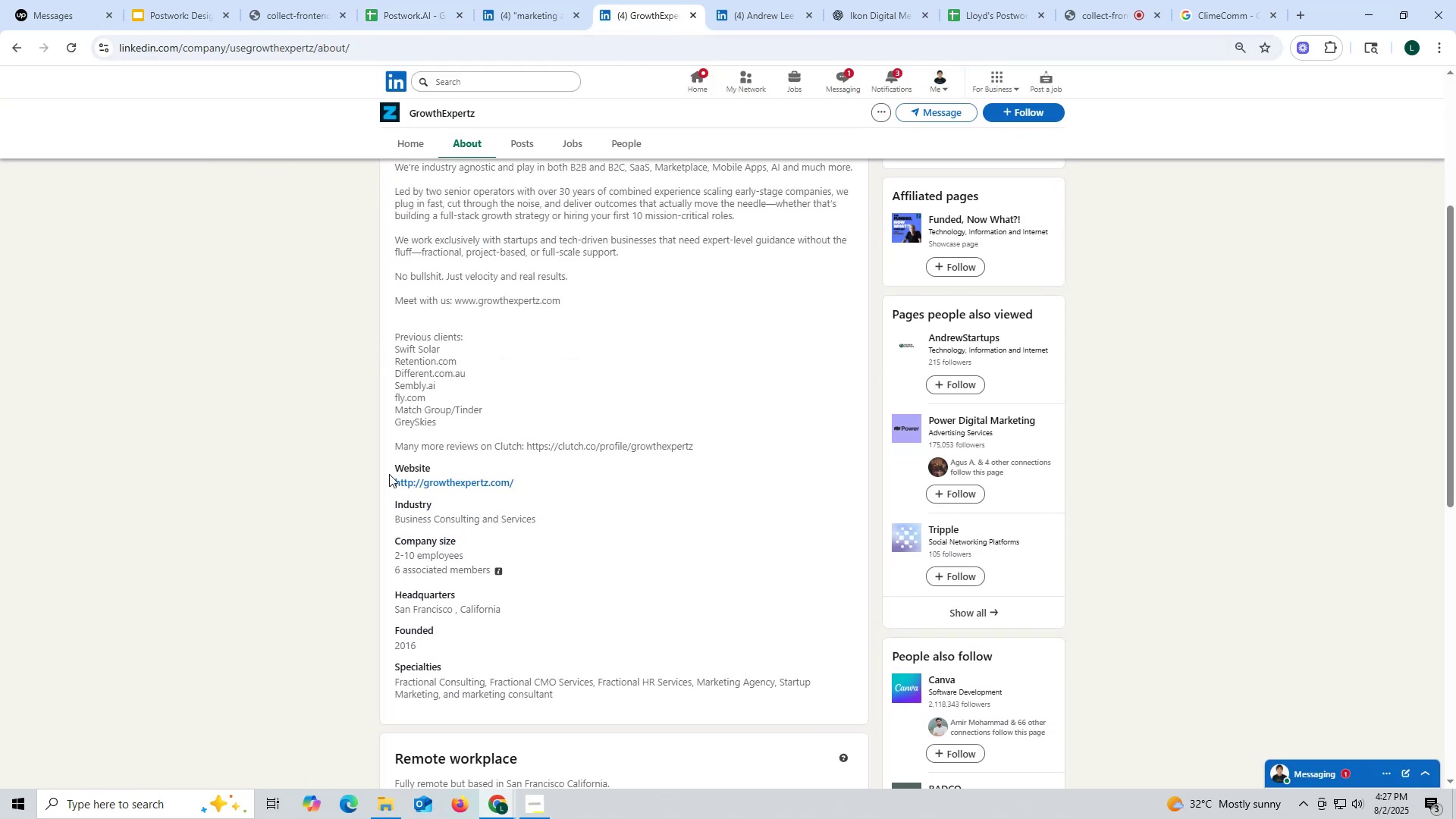 
left_click_drag(start_coordinate=[388, 484], to_coordinate=[591, 484])
 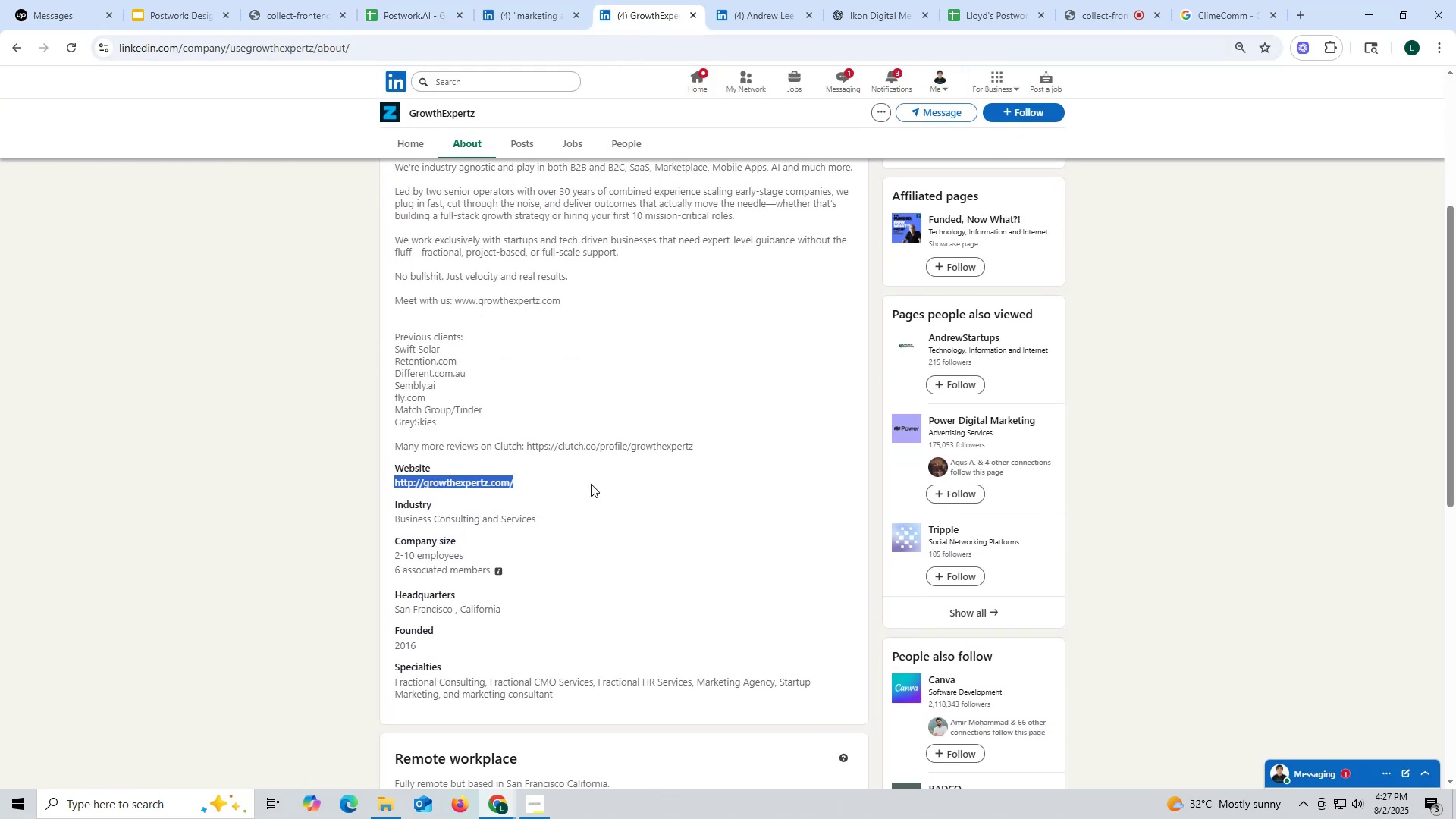 
key(Control+ControlLeft)
 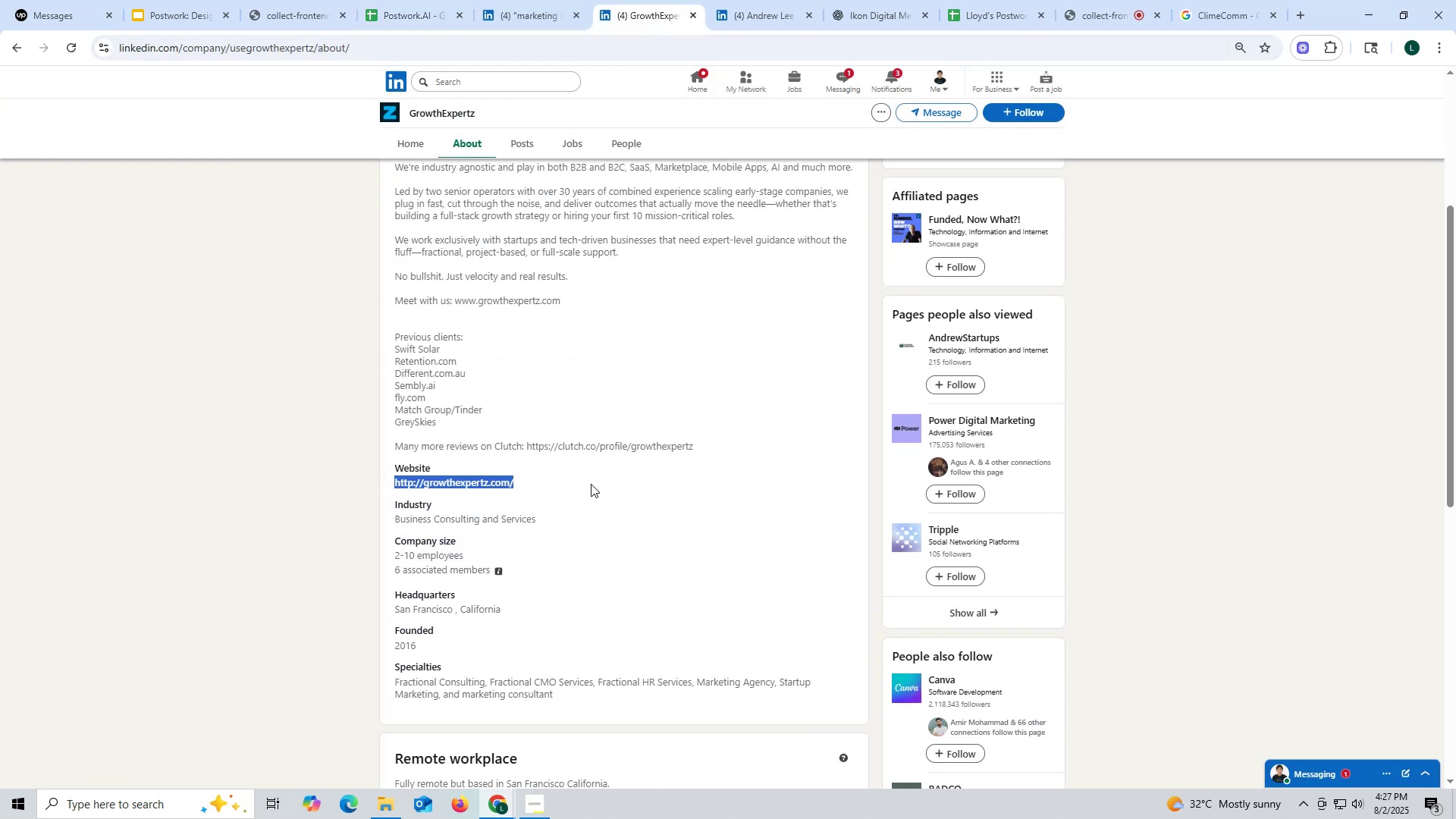 
key(Control+C)
 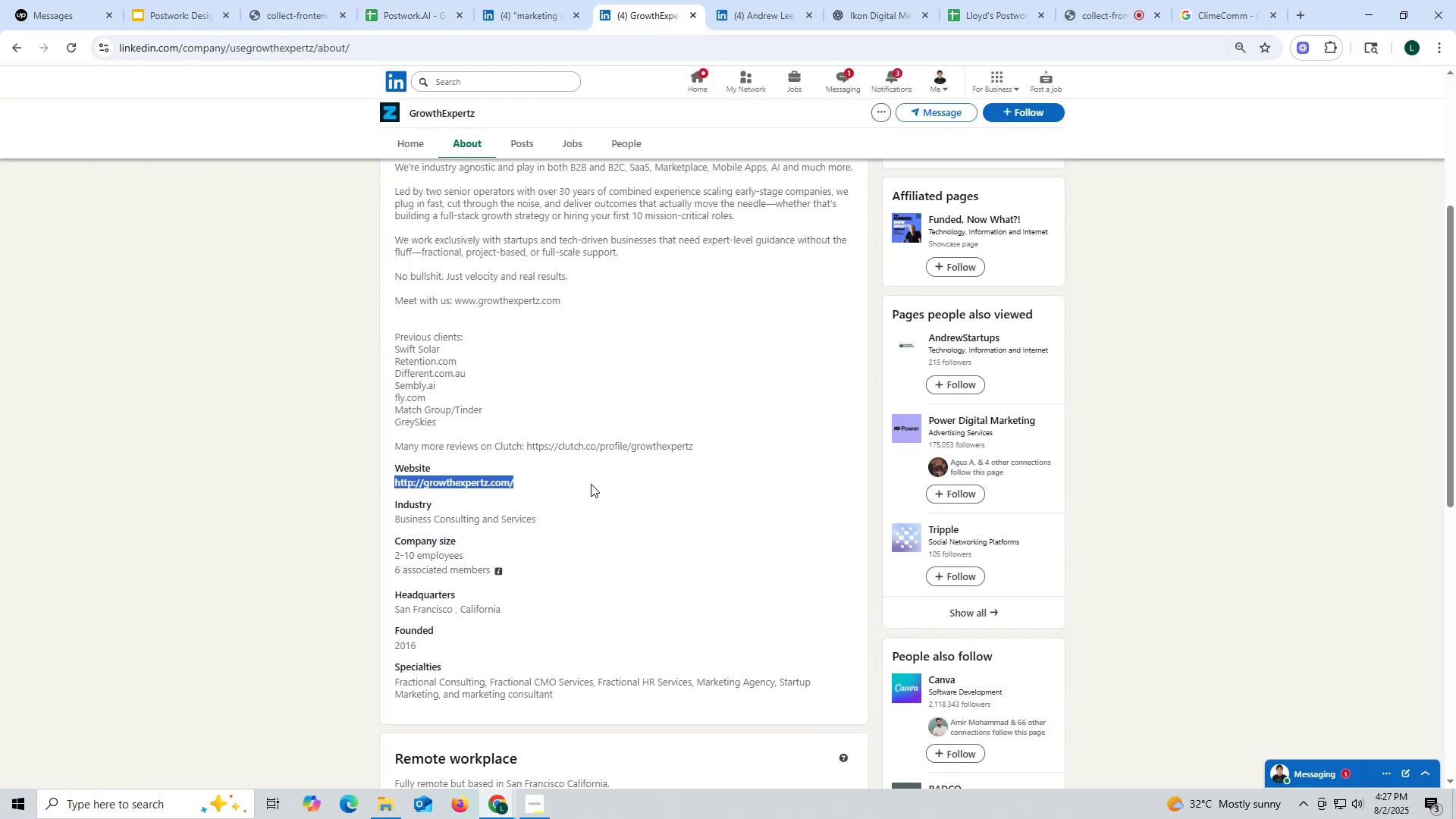 
key(Control+ControlLeft)
 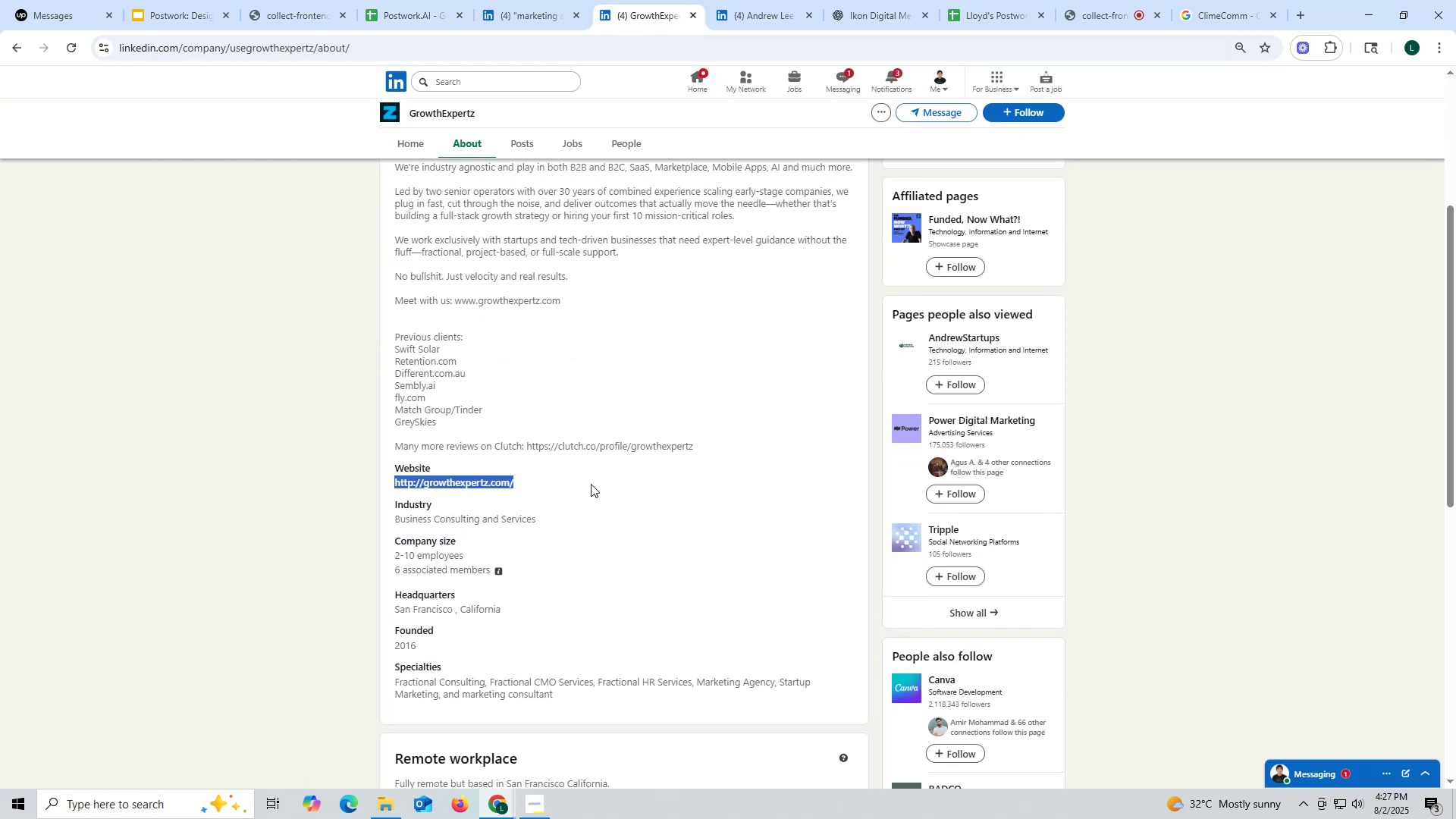 
key(Control+C)
 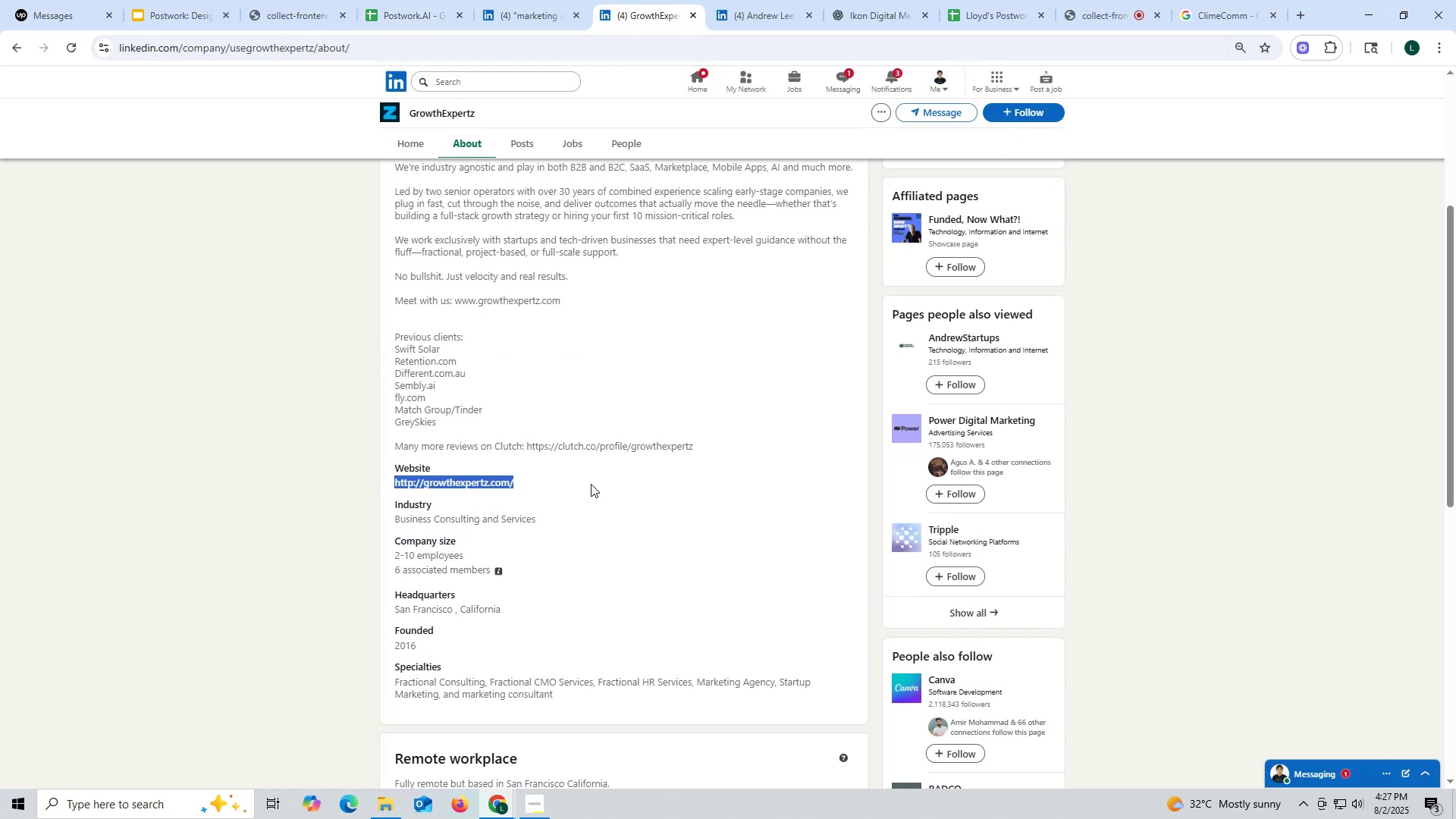 
scroll: coordinate [591, 484], scroll_direction: up, amount: 5.0
 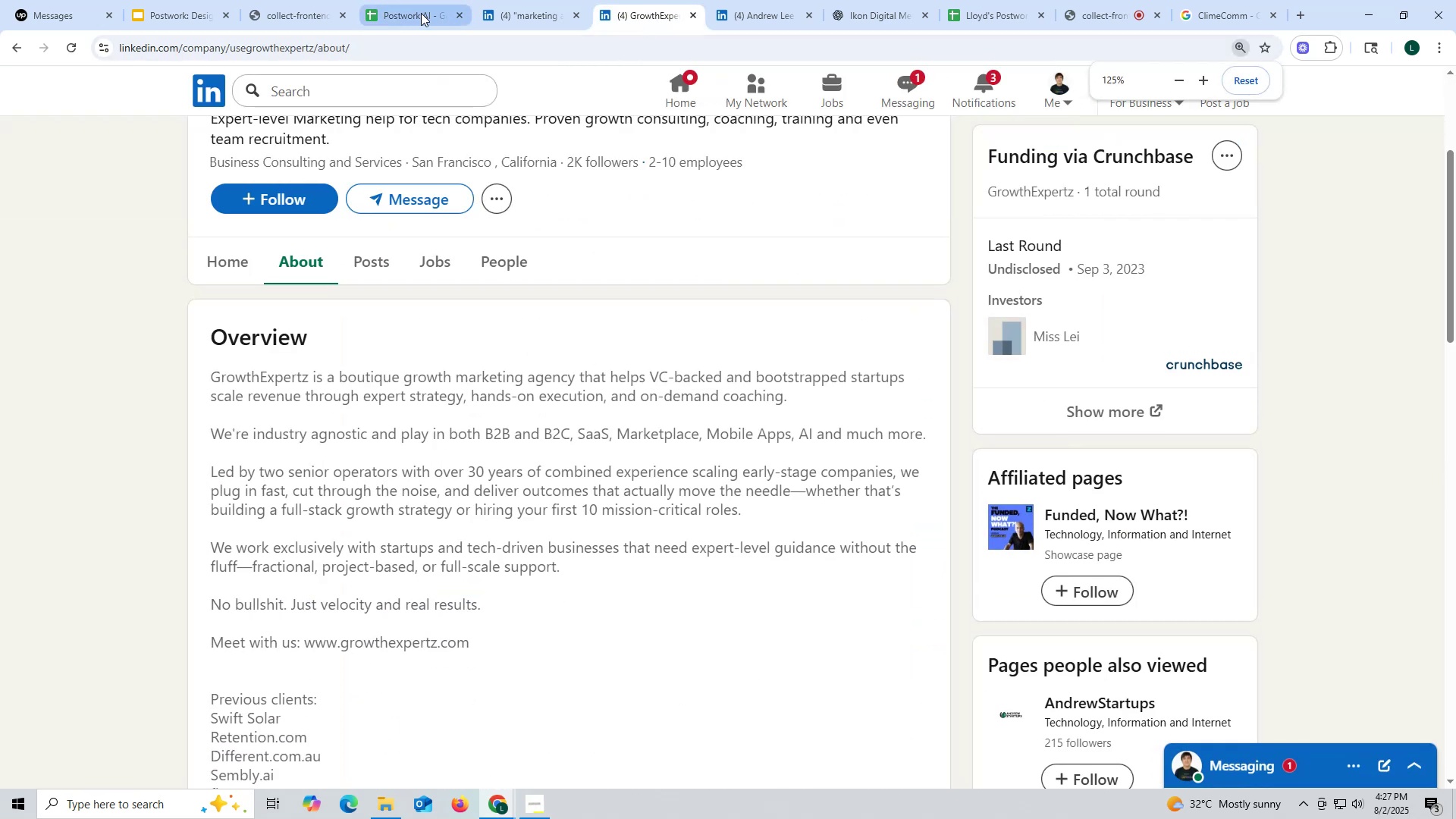 
hold_key(key=ControlLeft, duration=0.8)
scroll: coordinate [519, 249], scroll_direction: down, amount: 3.0
 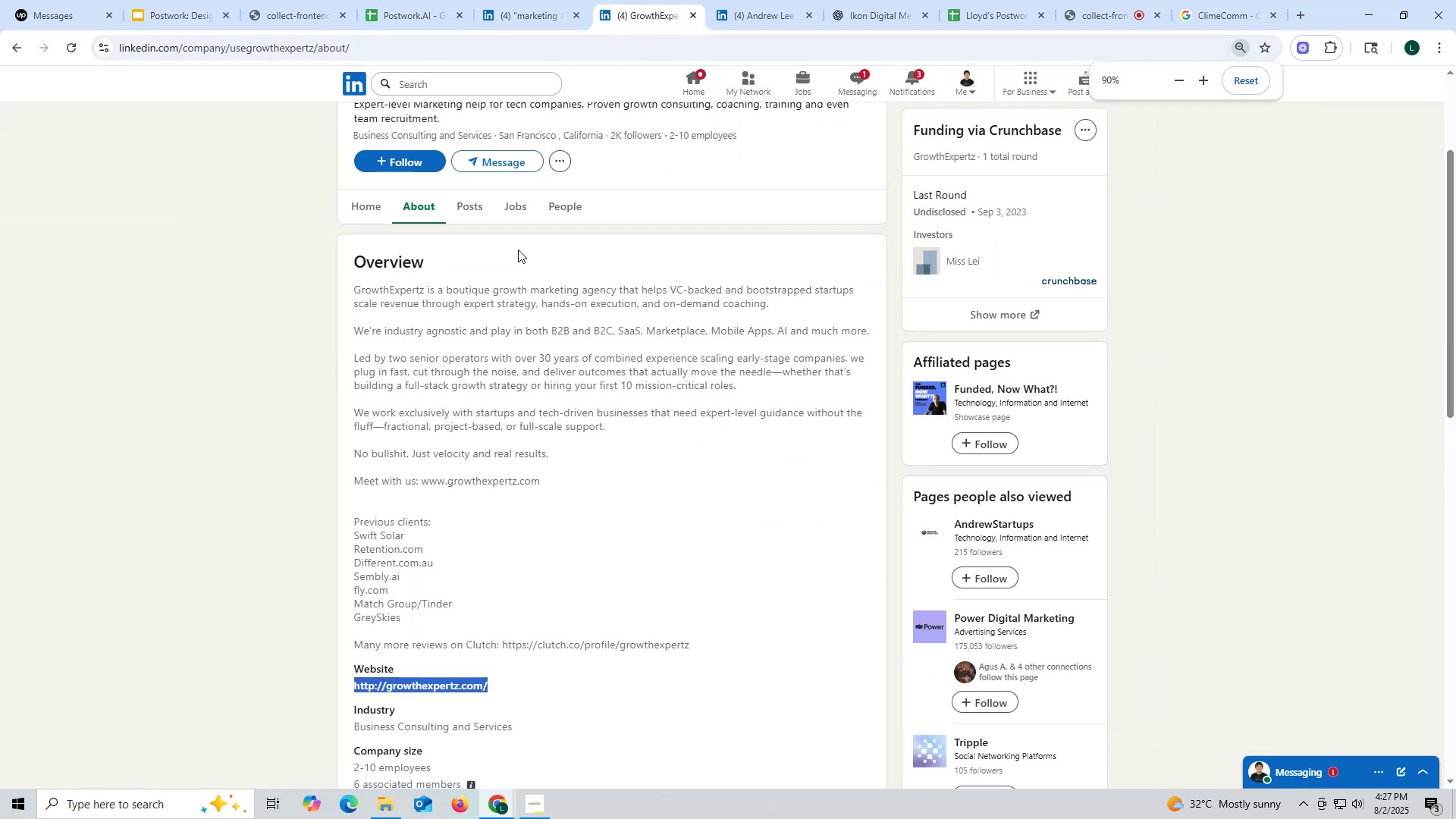 
key(Control+ControlLeft)
 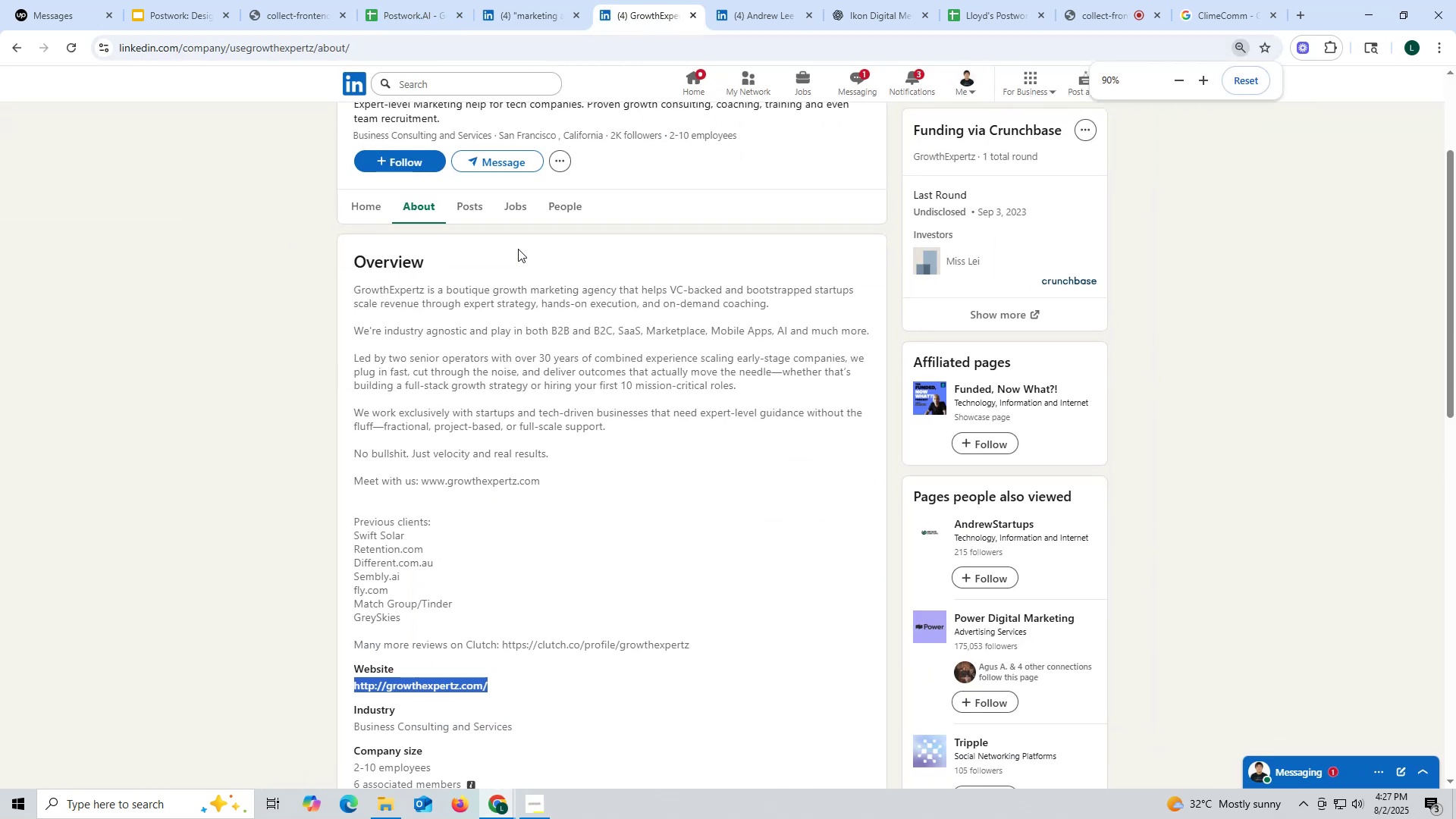 
scroll: coordinate [518, 249], scroll_direction: down, amount: 1.0
 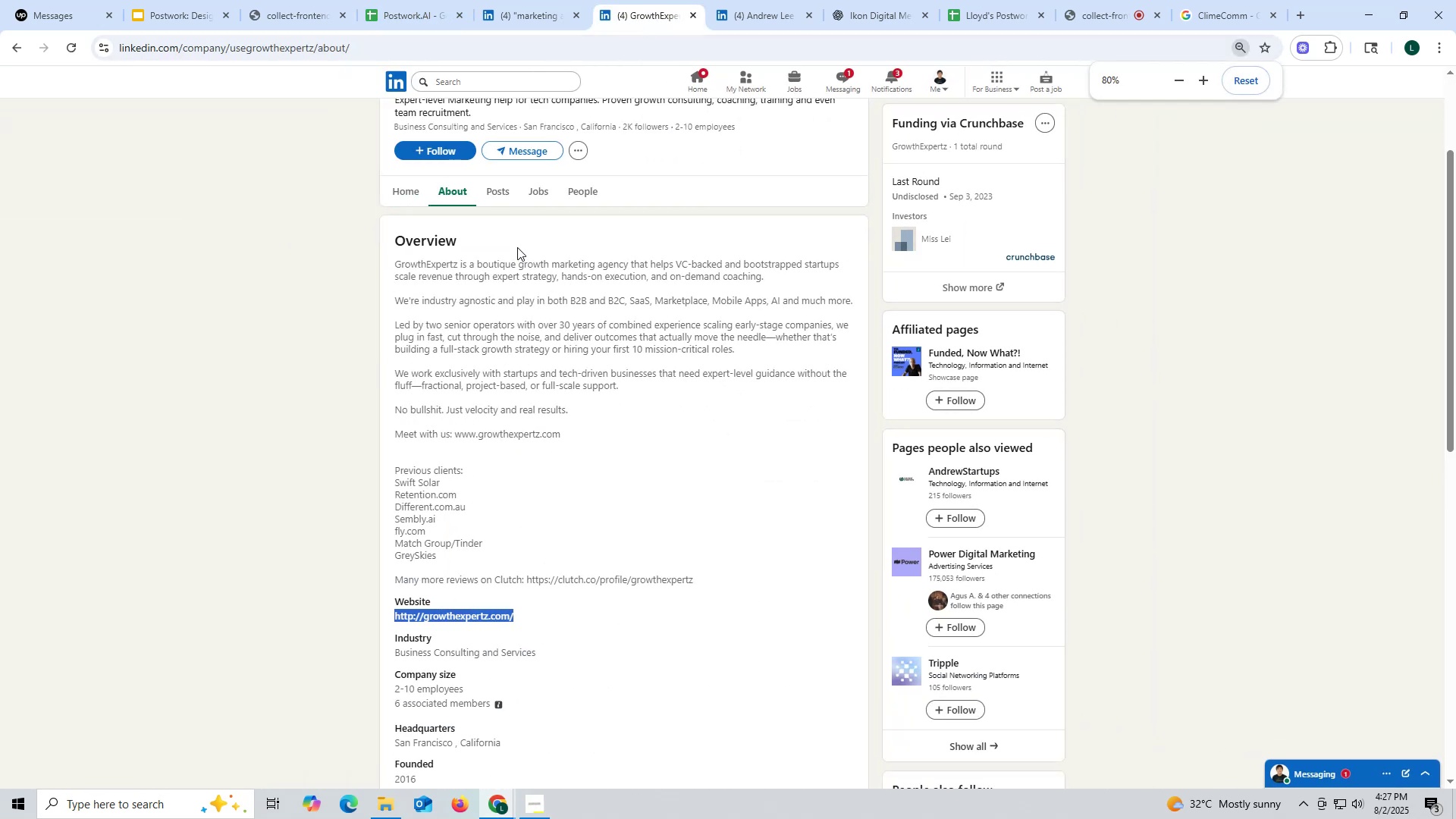 
scroll: coordinate [516, 253], scroll_direction: up, amount: 2.0
 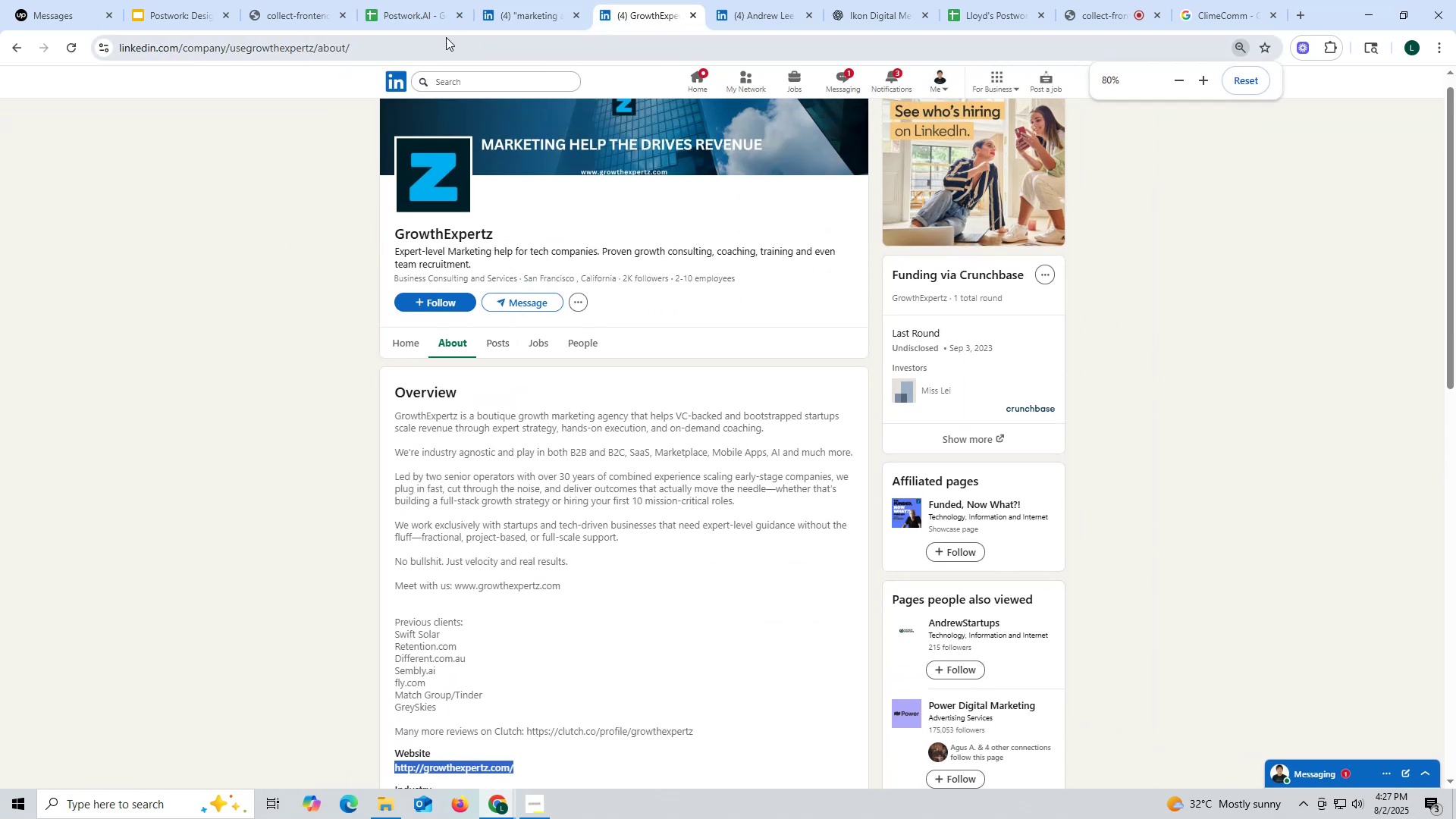 
left_click([403, 23])
 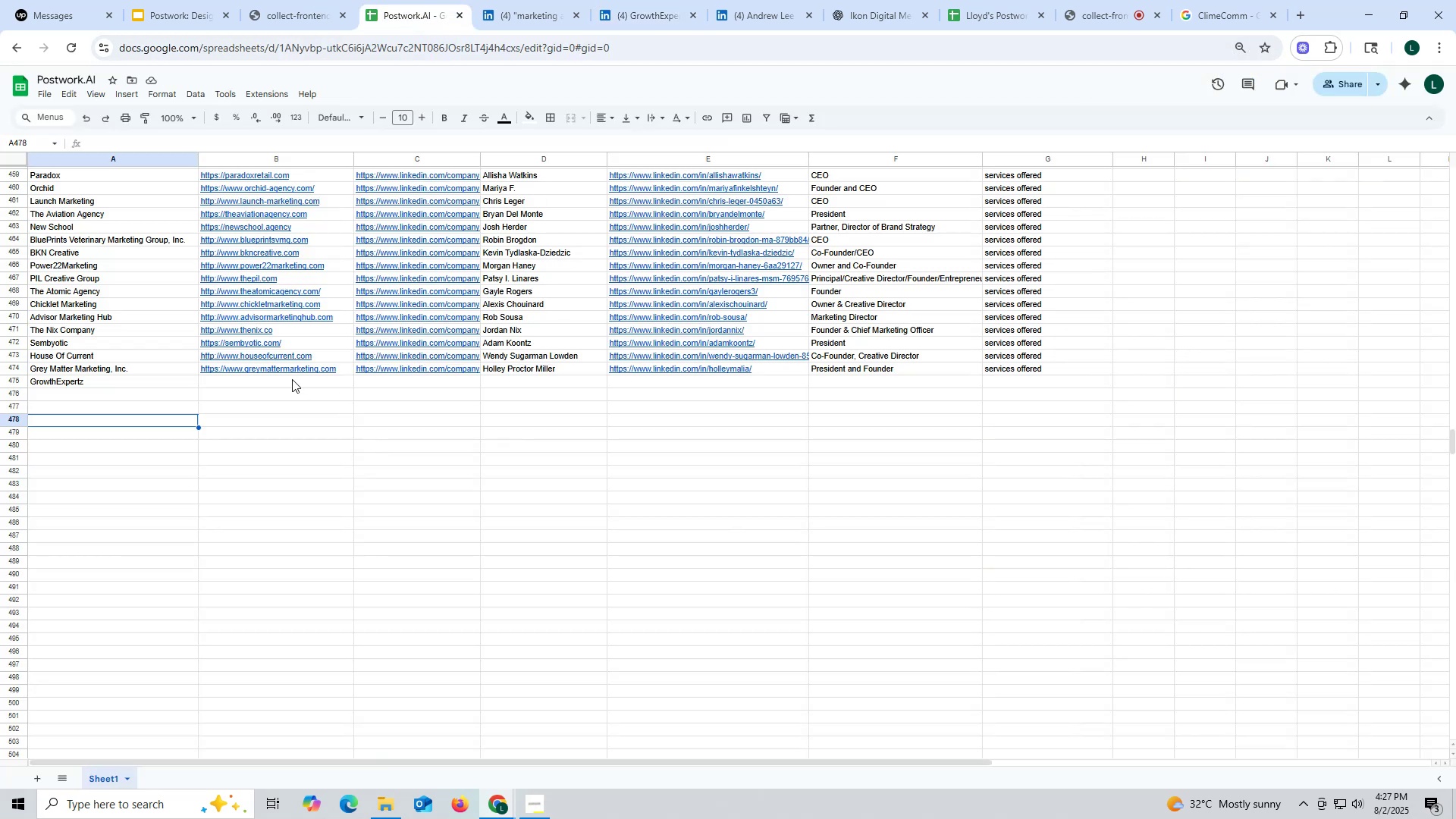 
double_click([291, 379])
 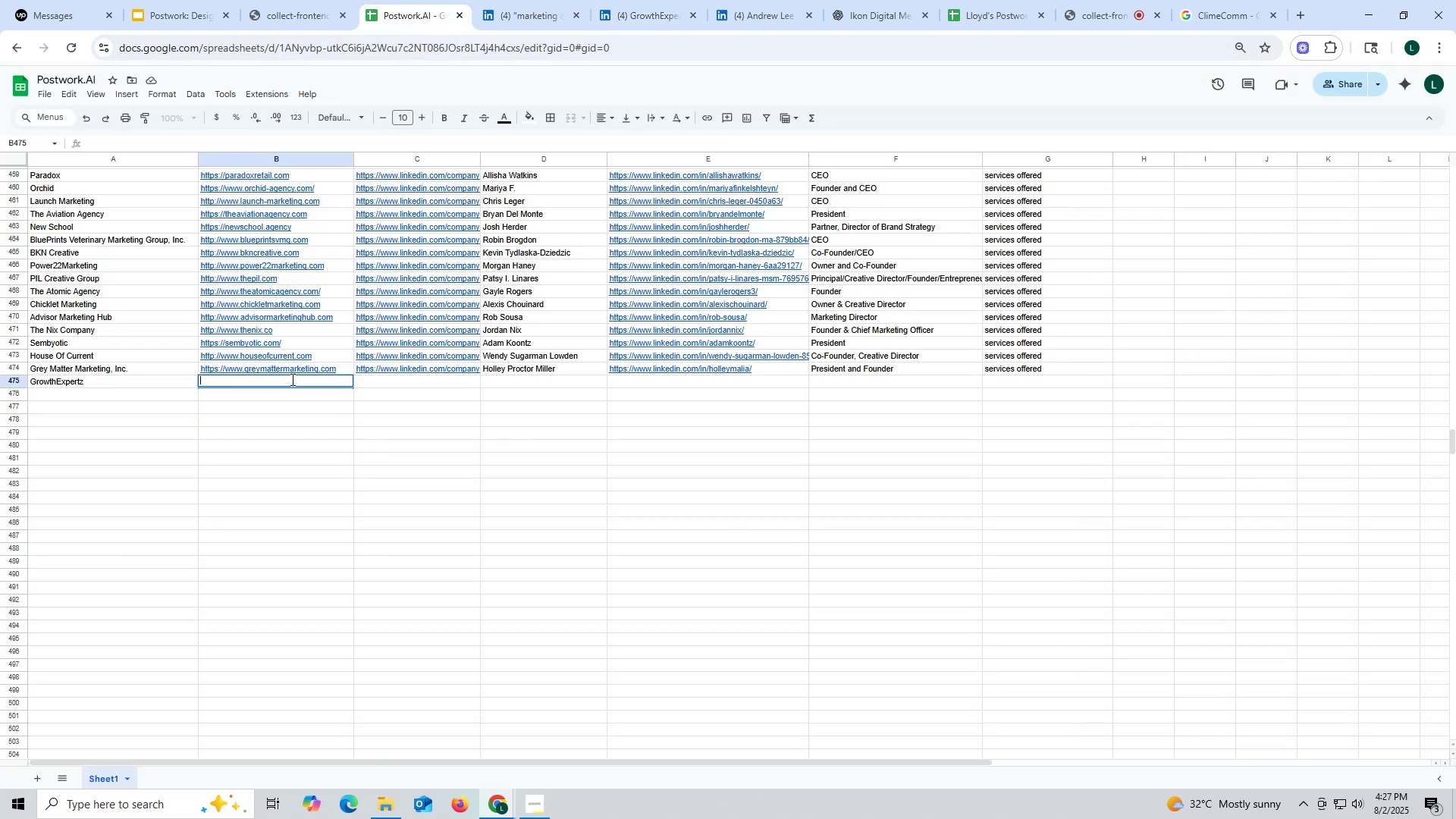 
key(Control+ControlLeft)
 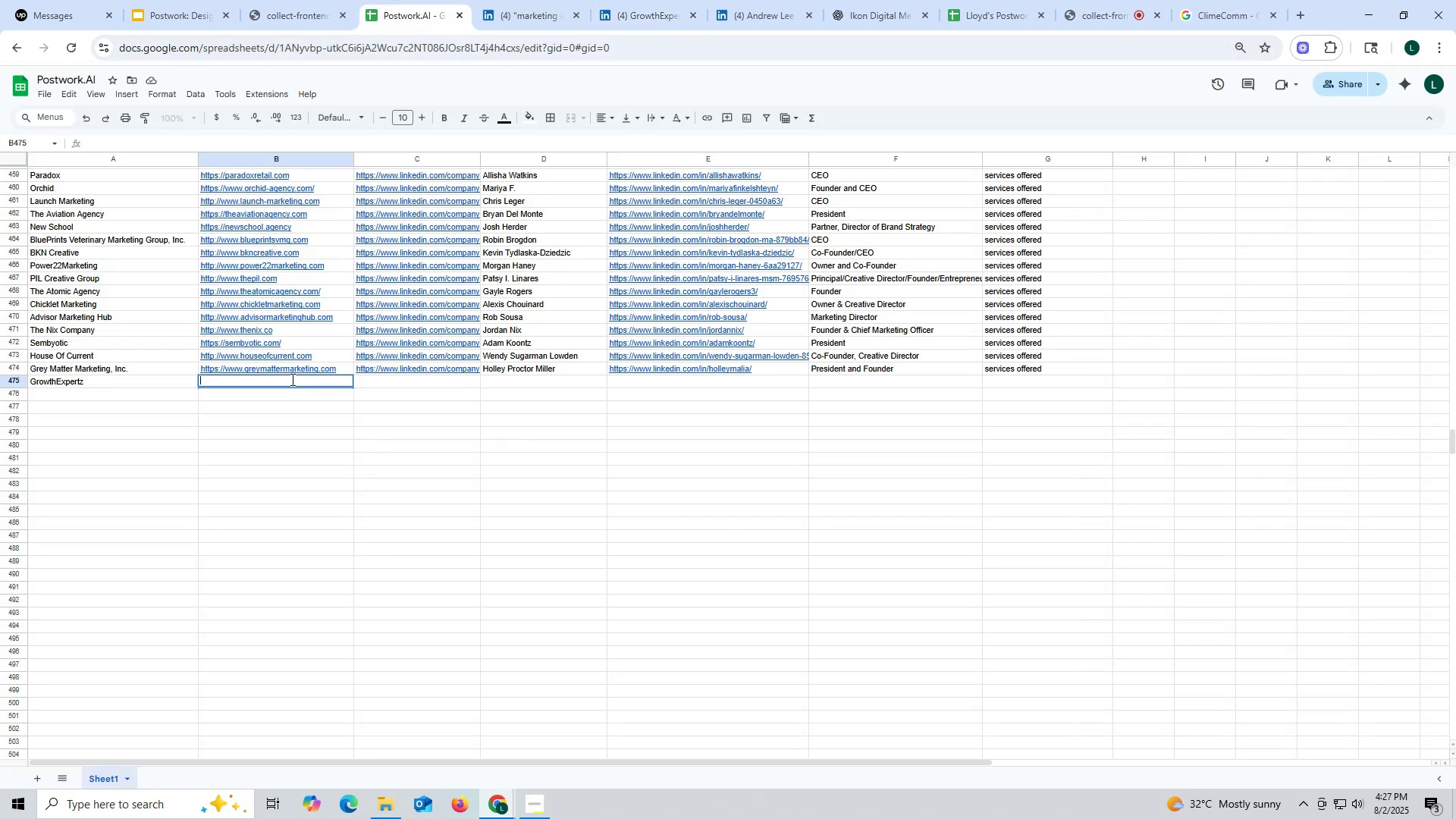 
key(Control+V)
 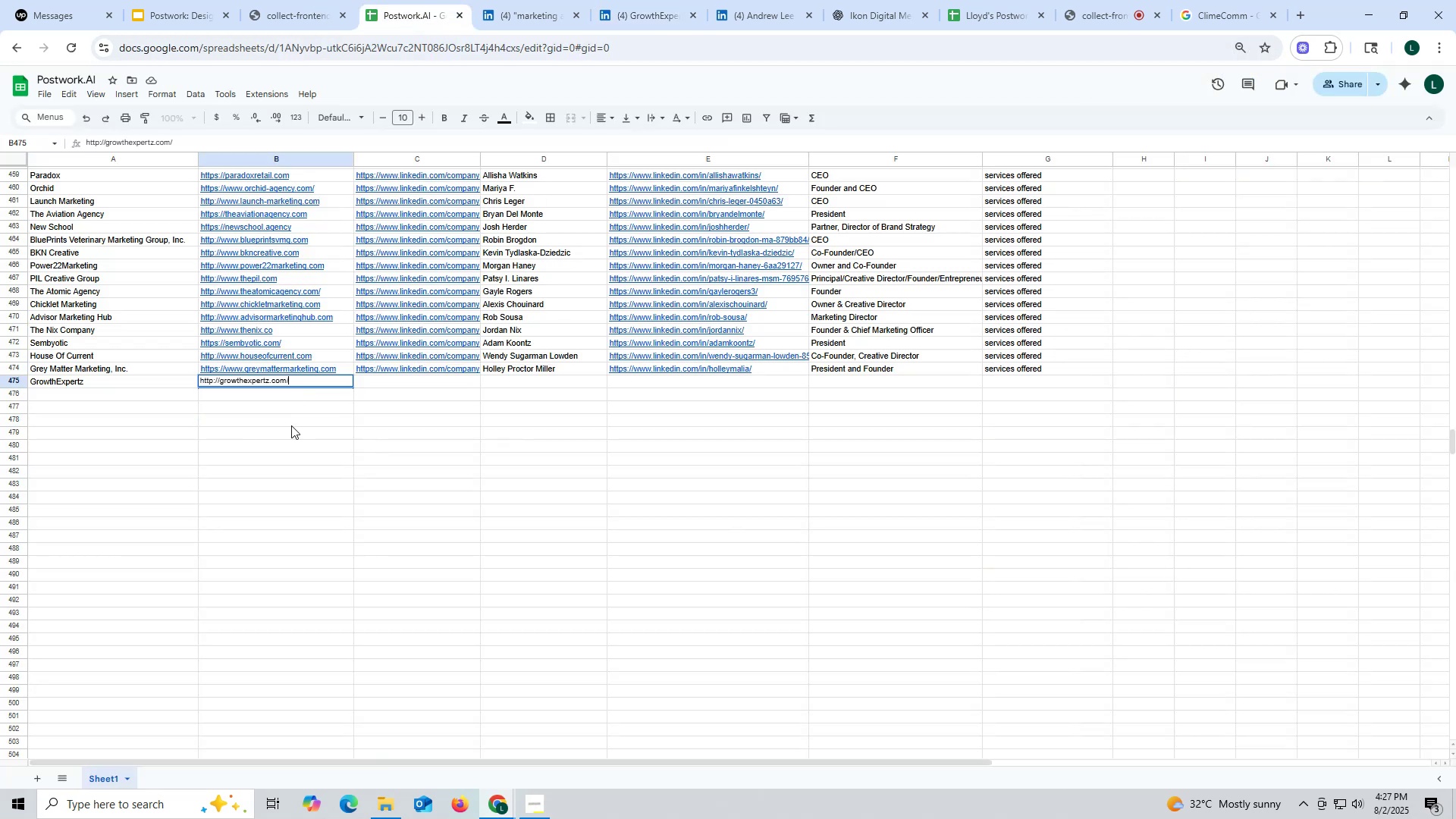 
left_click([291, 426])
 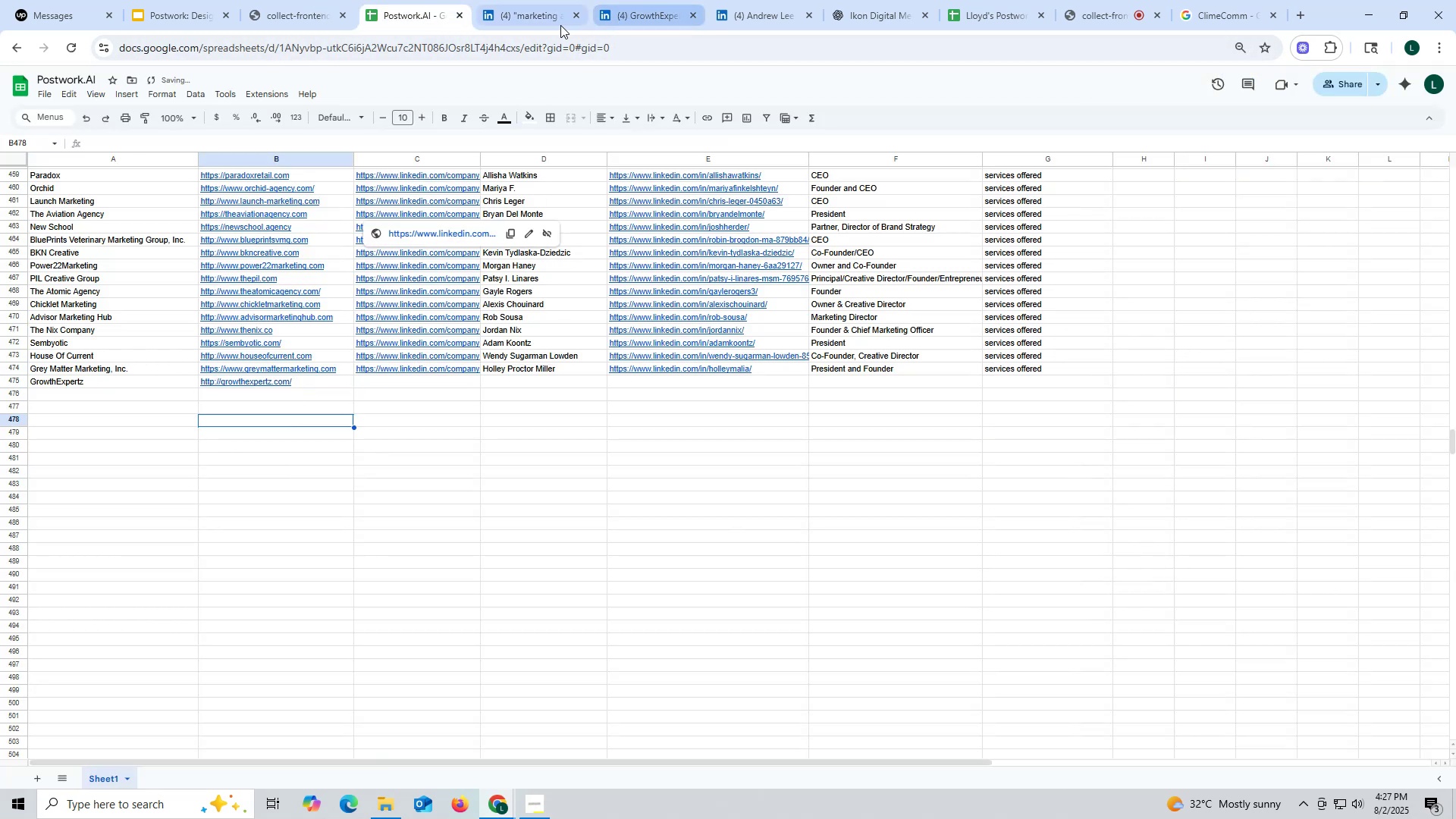 
left_click([641, 14])
 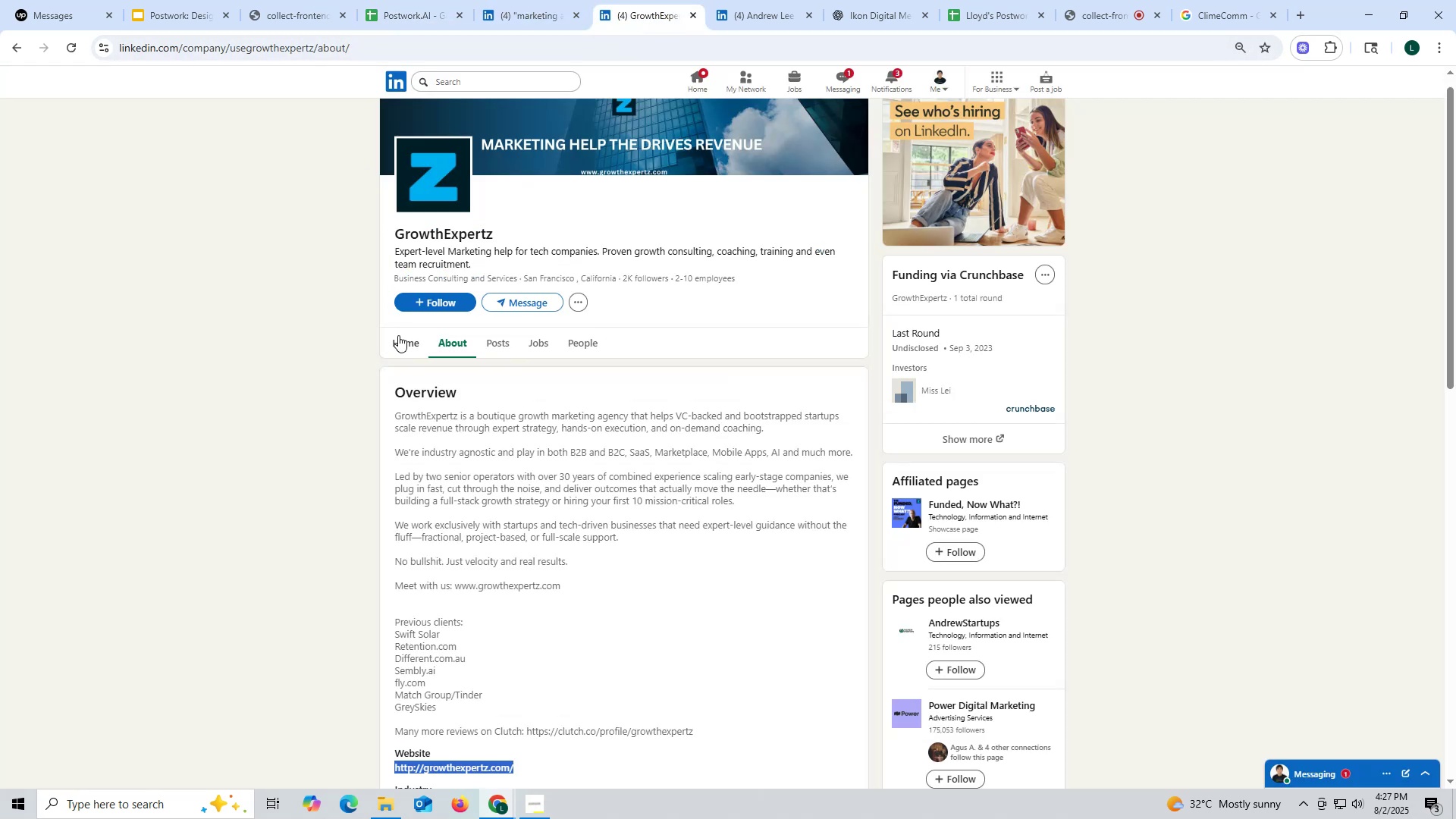 
left_click([401, 342])
 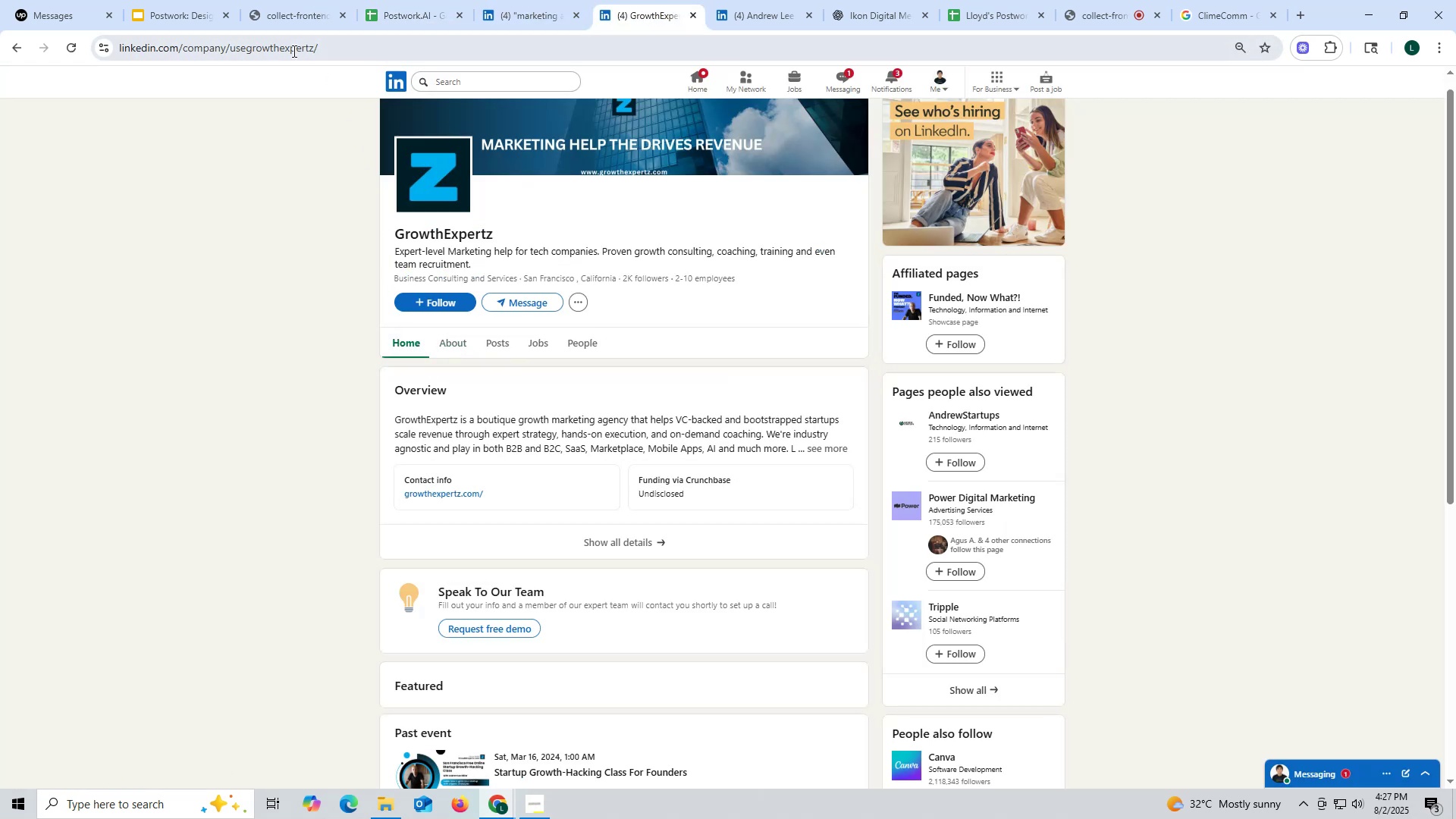 
double_click([293, 51])
 